 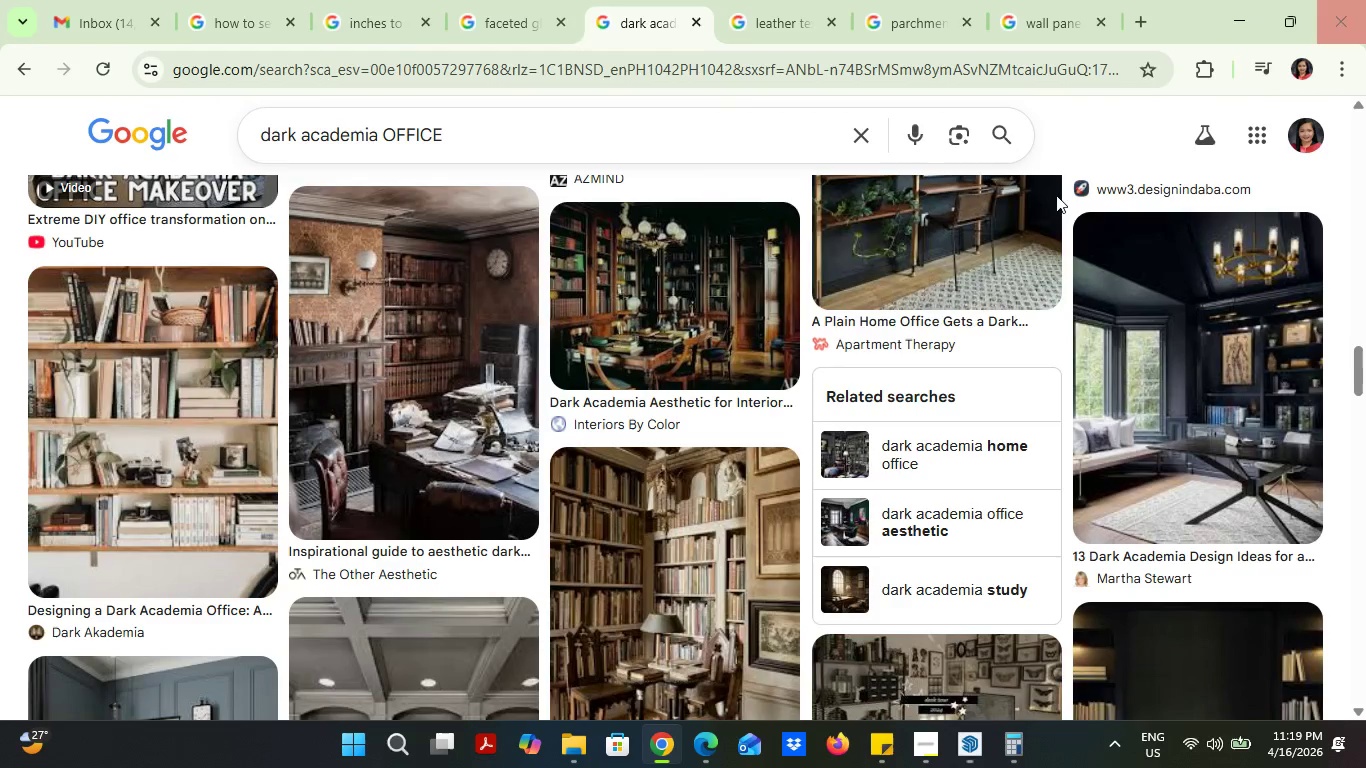 
left_click([977, 738])
 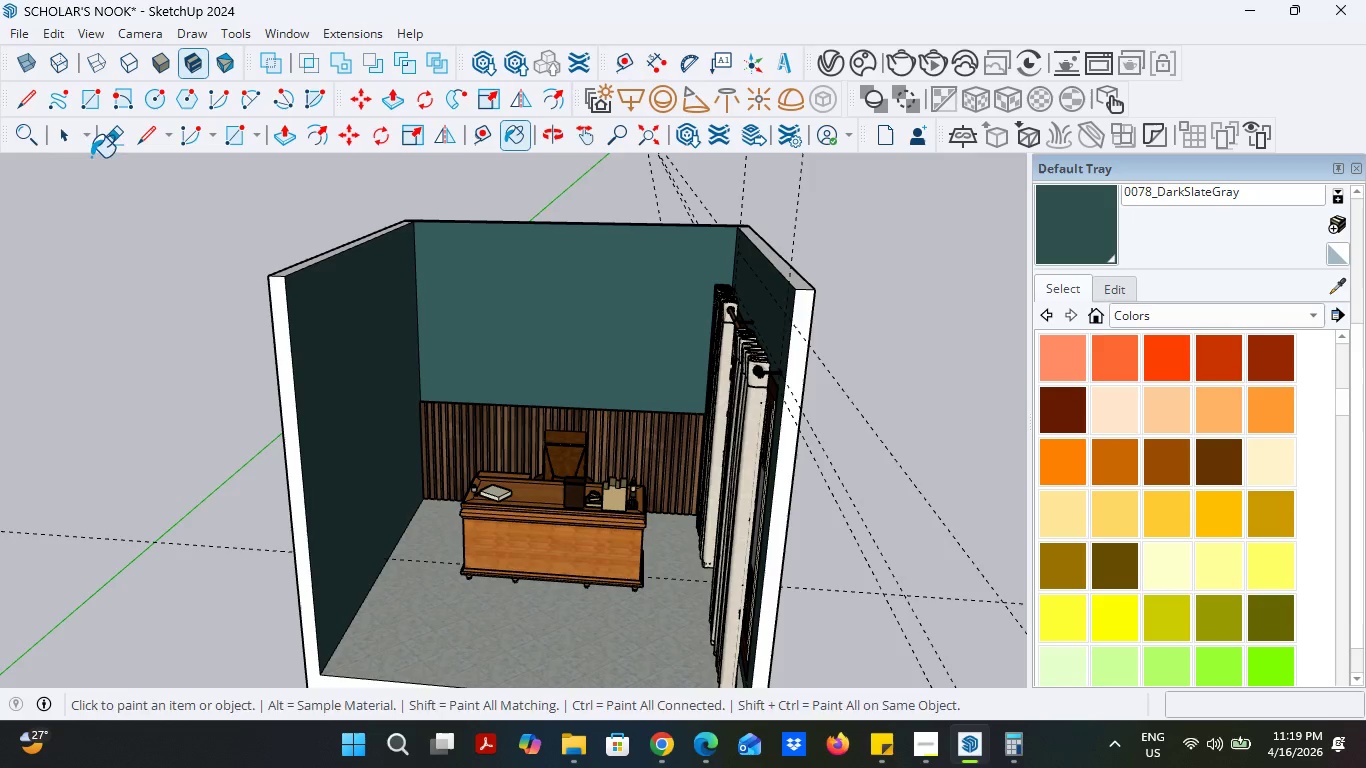 
left_click([73, 137])
 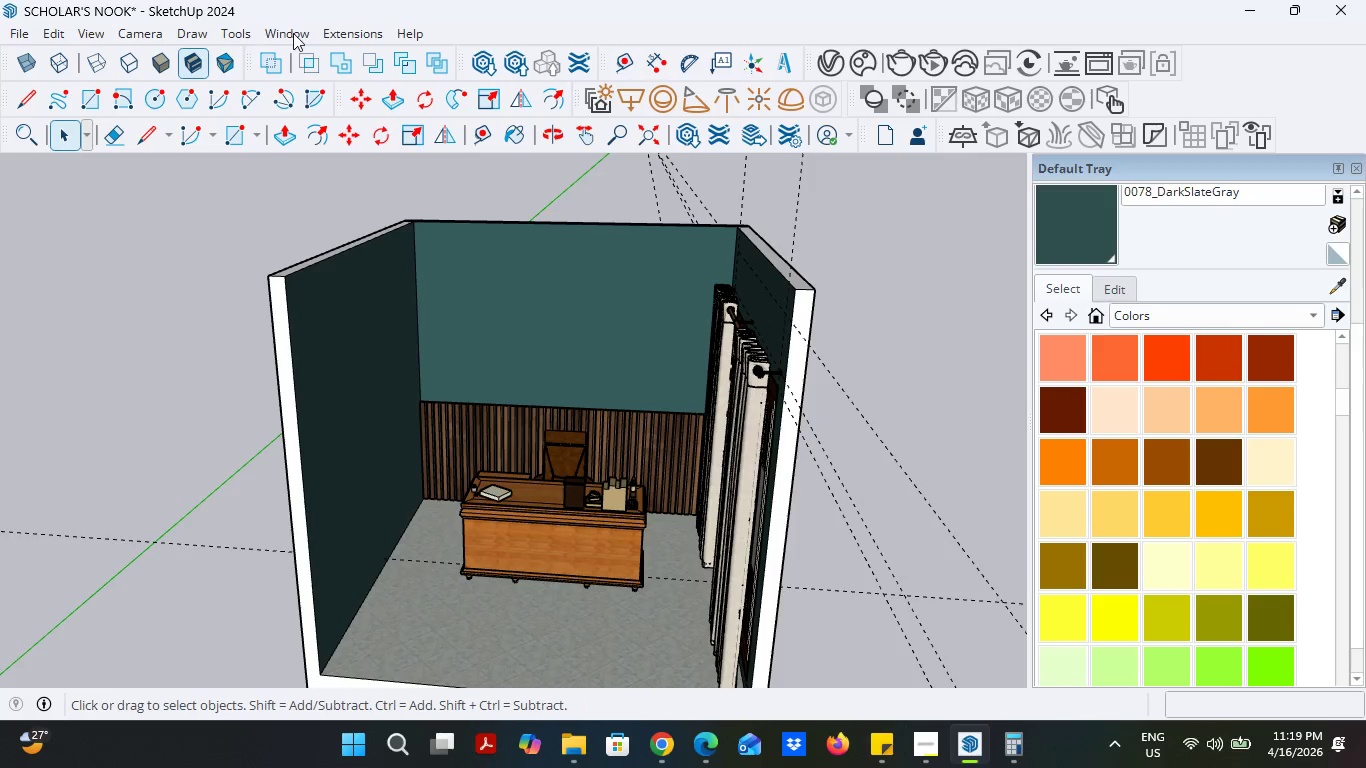 
left_click([293, 33])
 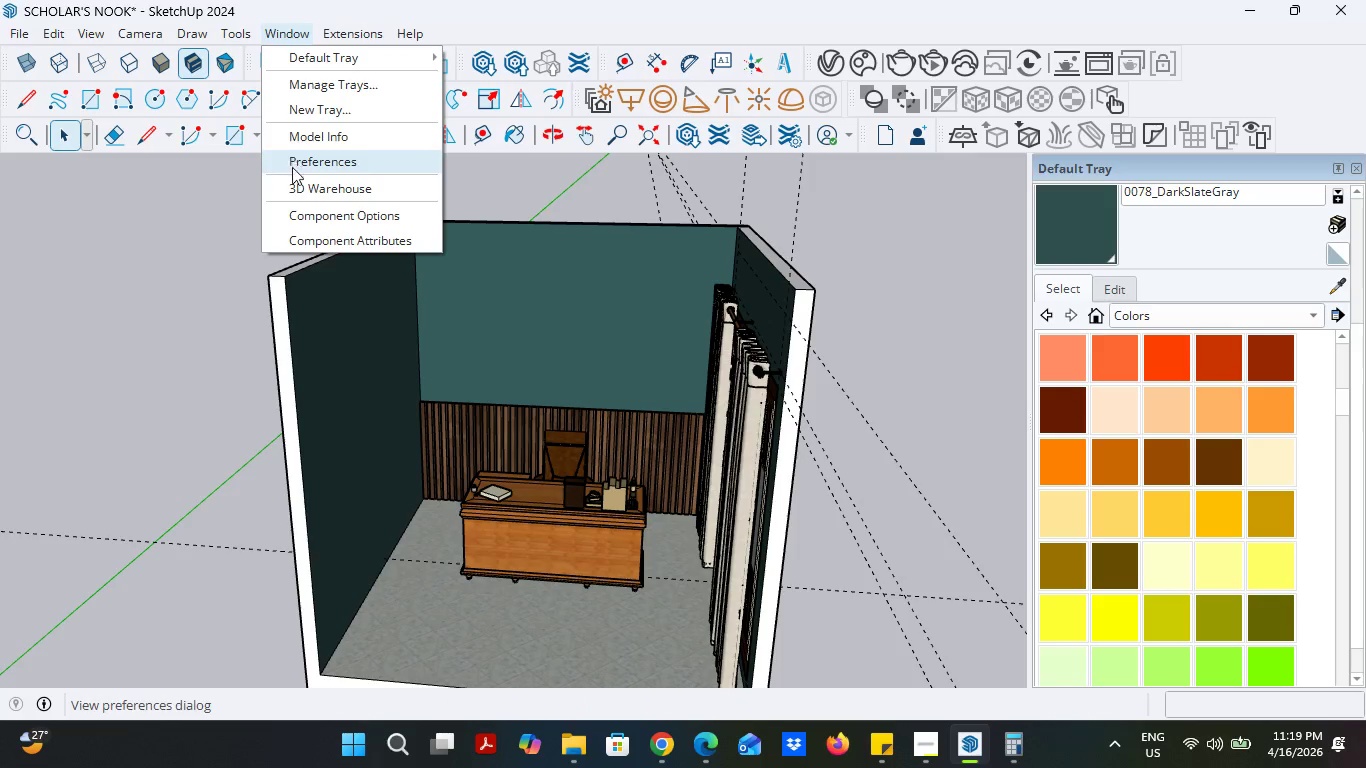 
left_click([297, 192])
 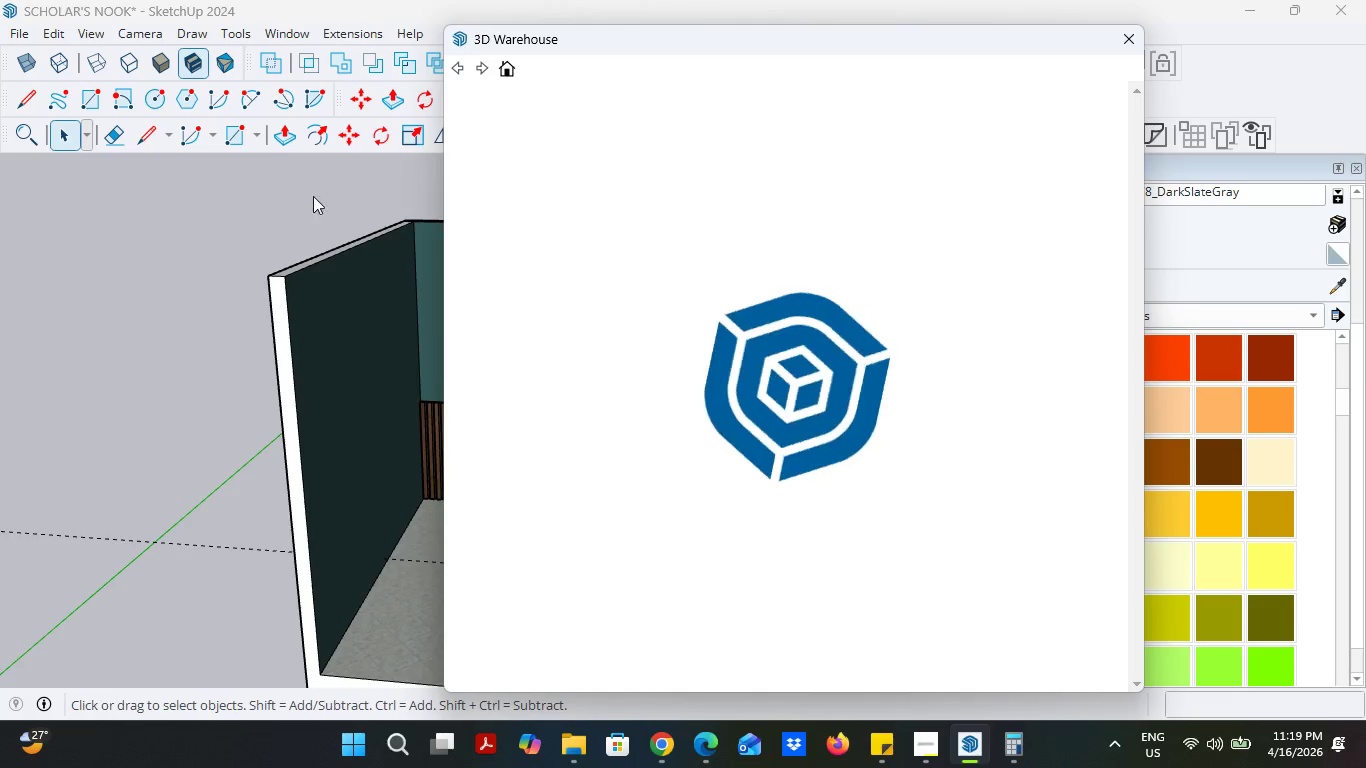 
mouse_move([622, 120])
 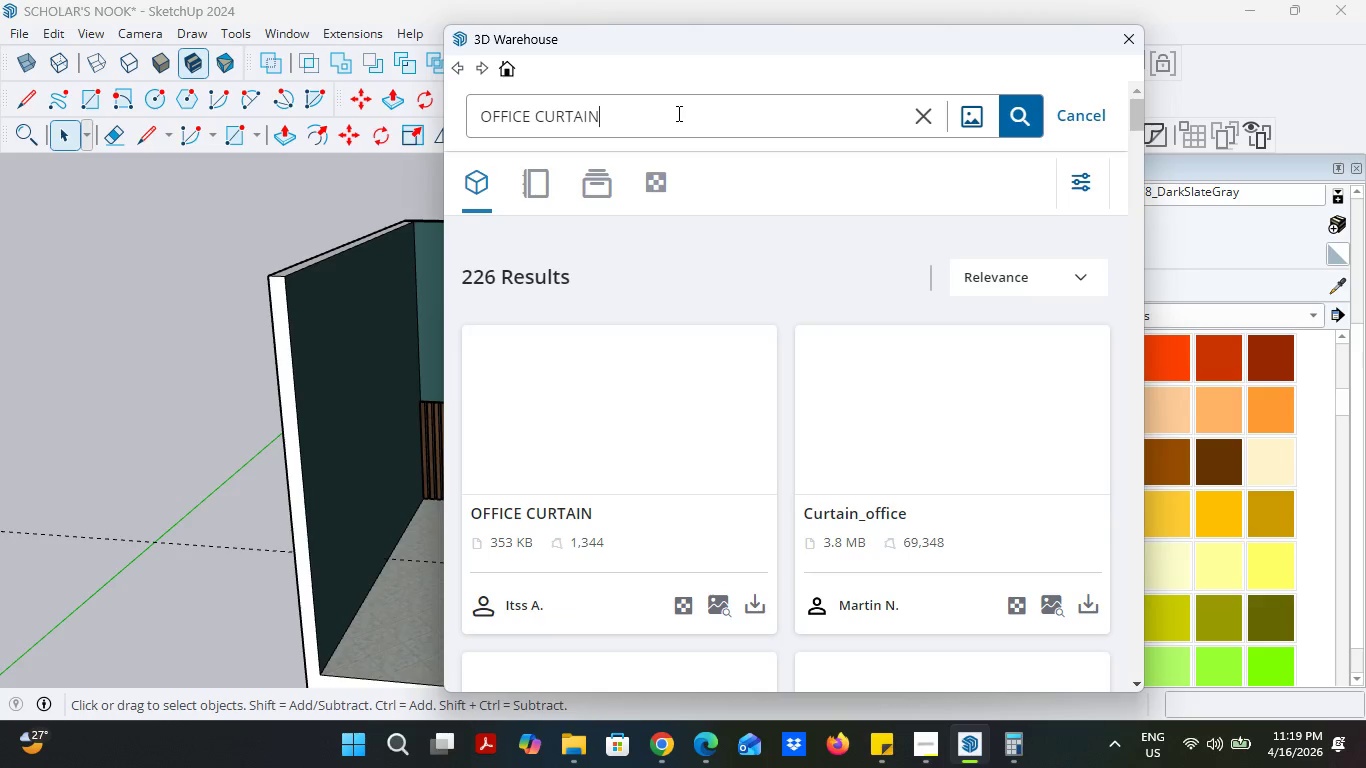 
left_click_drag(start_coordinate=[677, 113], to_coordinate=[427, 98])
 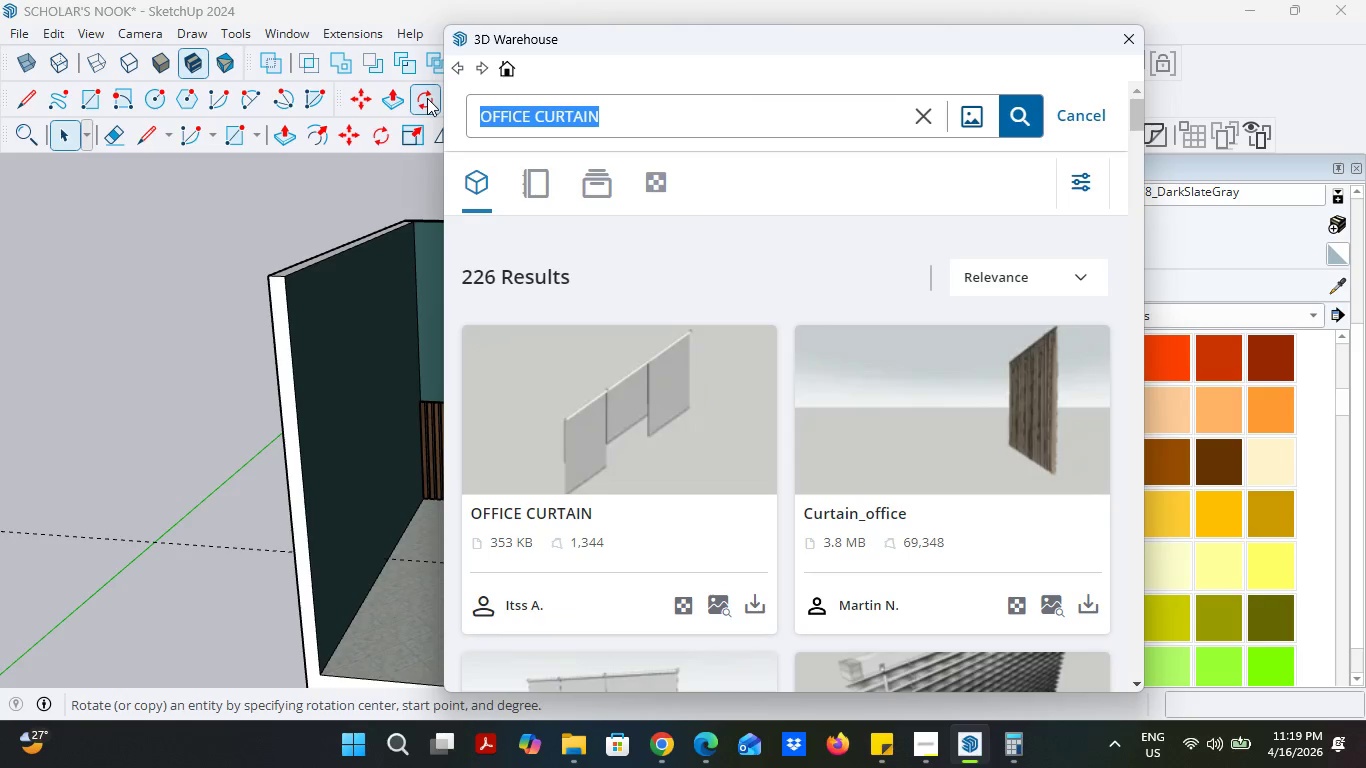 
type(vintafe wall light)
 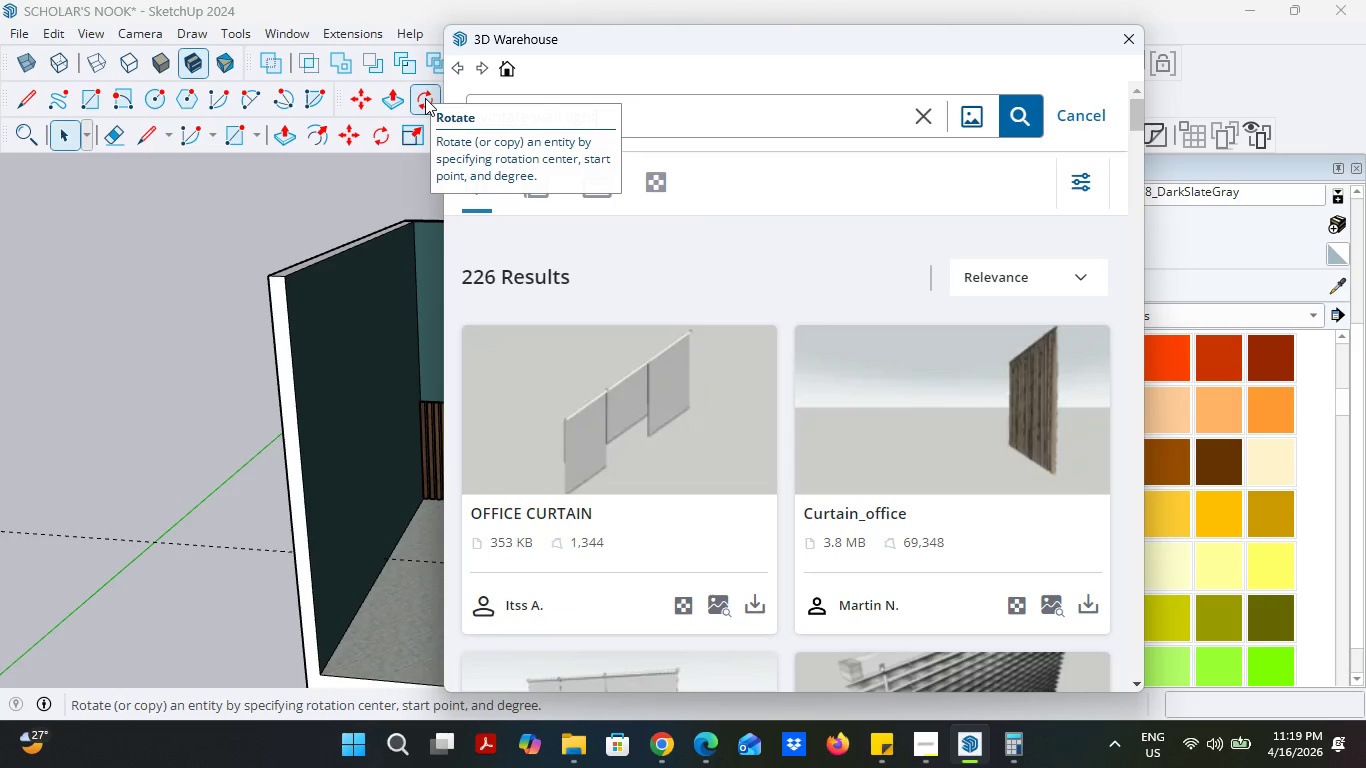 
key(Enter)
 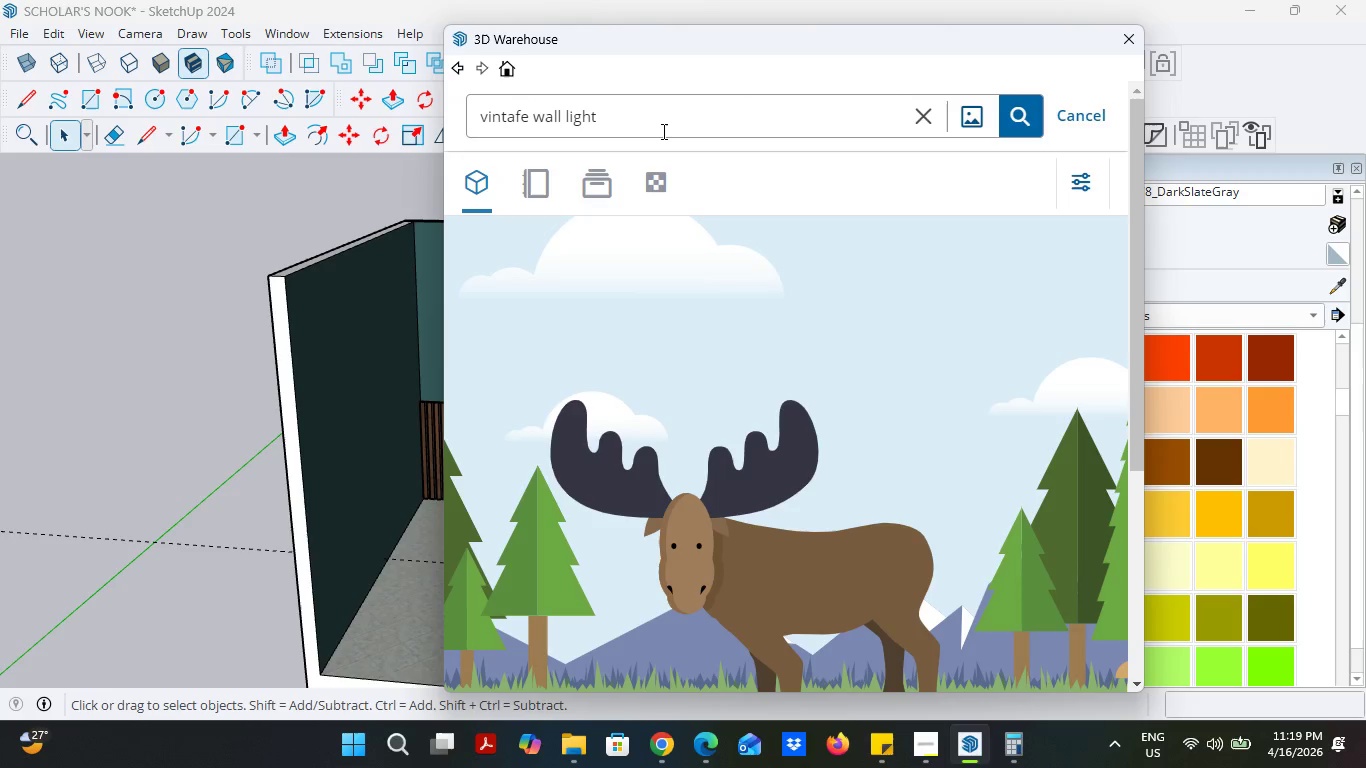 
left_click_drag(start_coordinate=[513, 122], to_coordinate=[521, 122])
 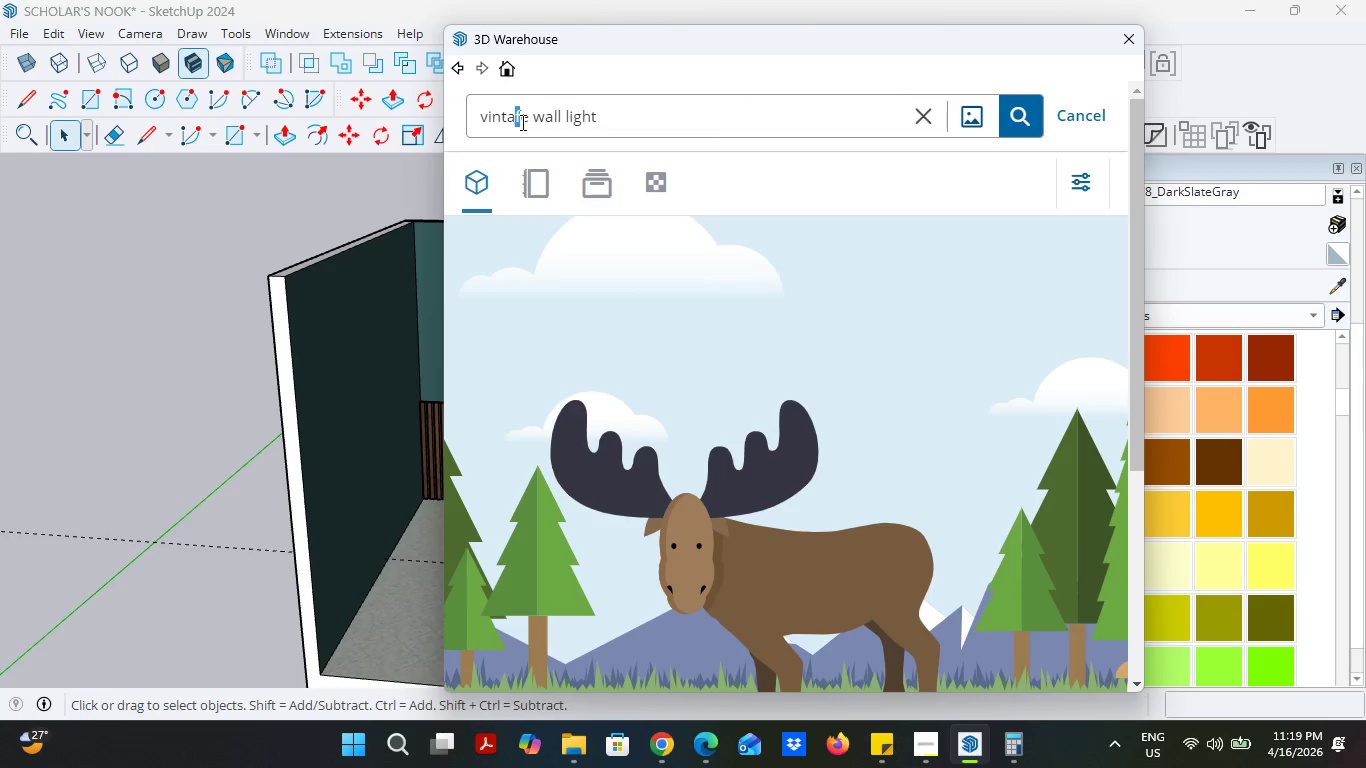 
key(G)
 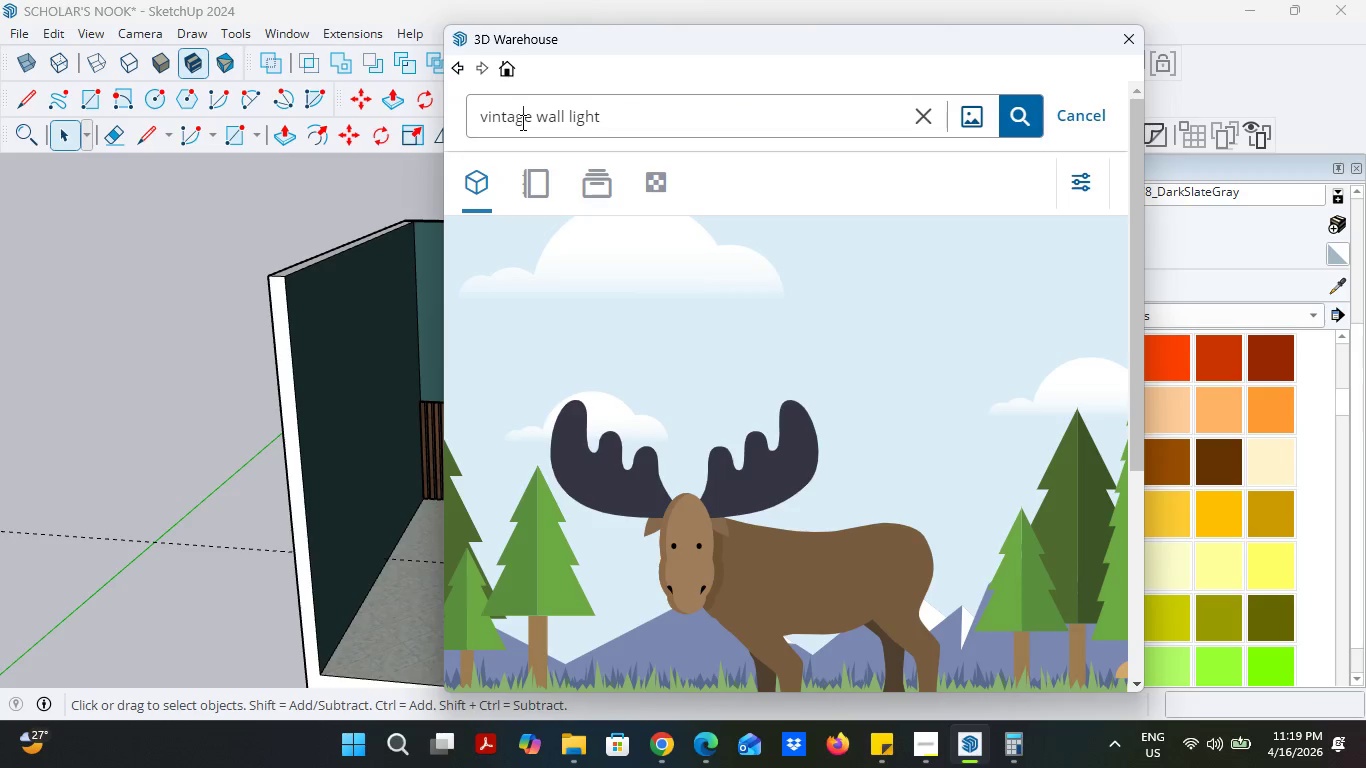 
key(Enter)
 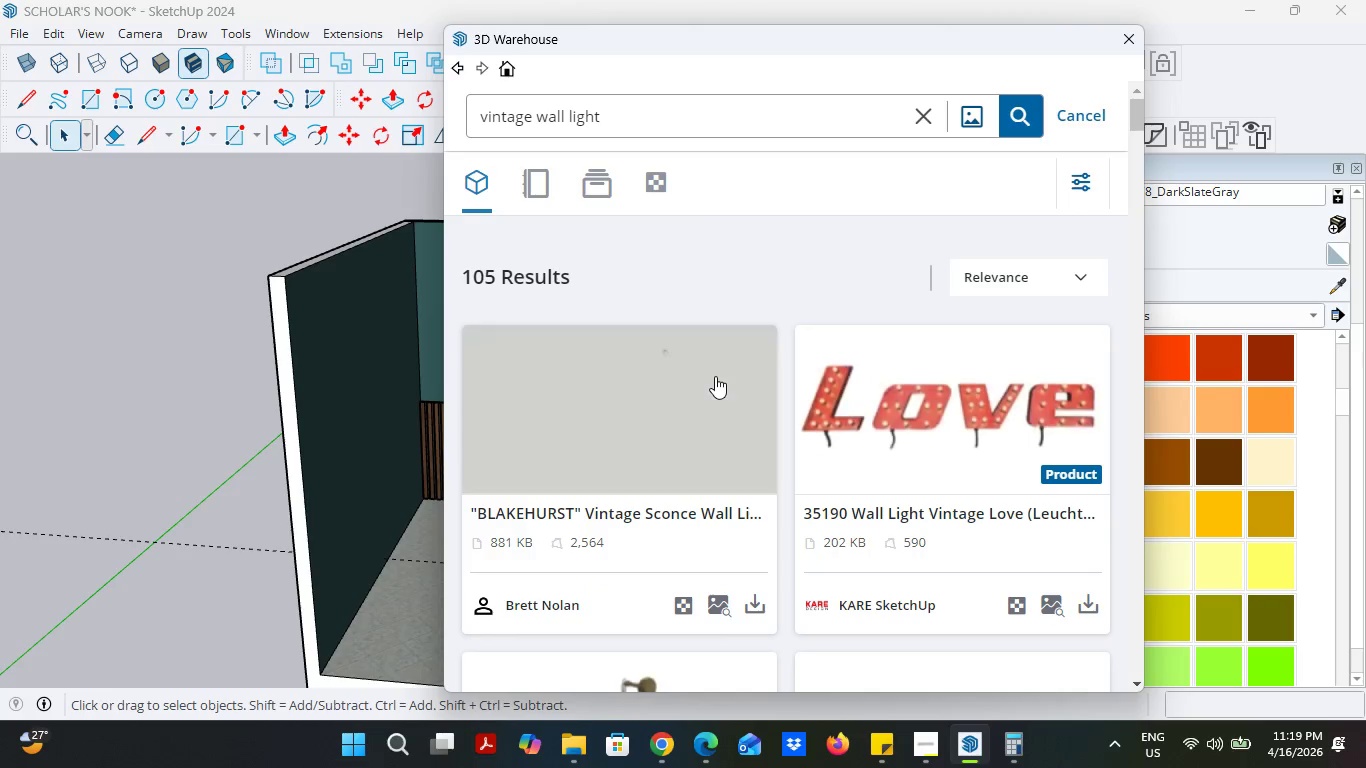 
scroll: coordinate [715, 376], scroll_direction: down, amount: 13.0
 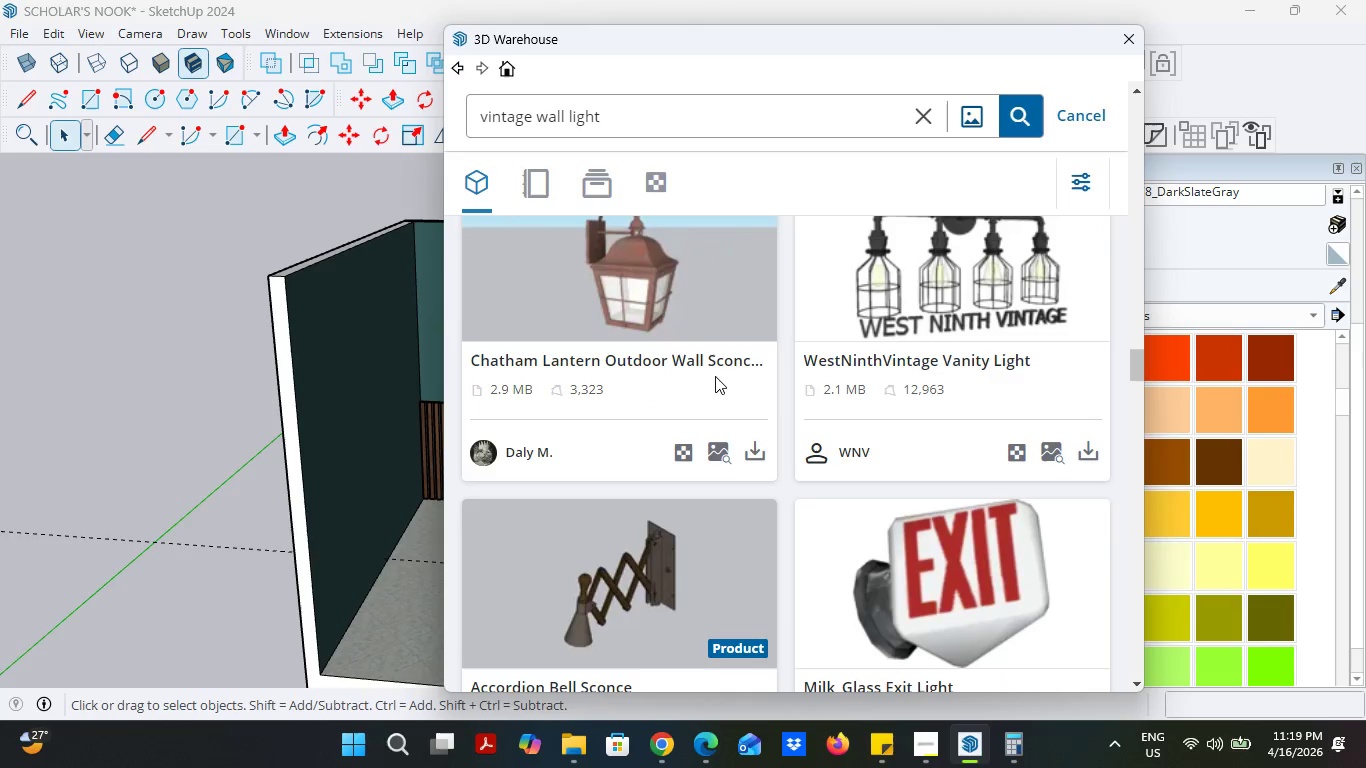 
scroll: coordinate [715, 376], scroll_direction: down, amount: 5.0
 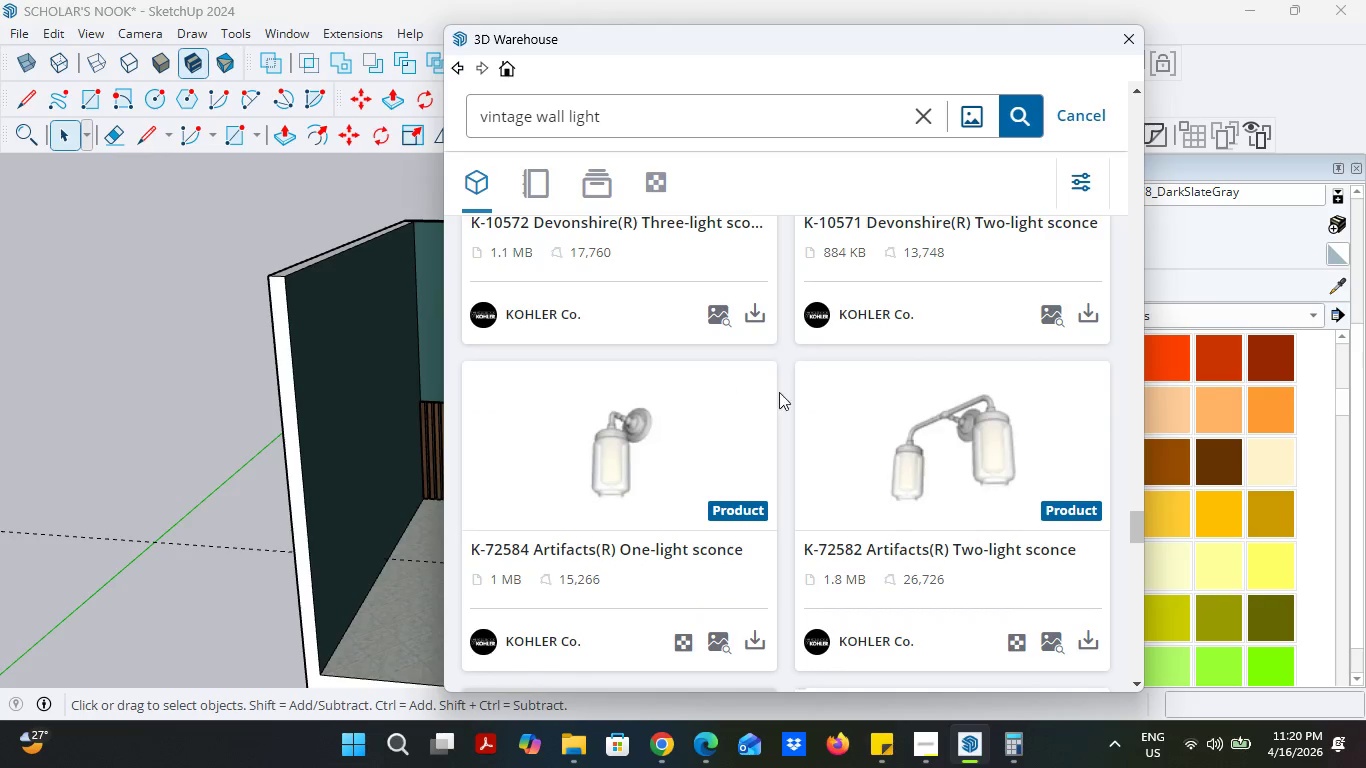 
left_click_drag(start_coordinate=[1138, 530], to_coordinate=[1156, 84])
 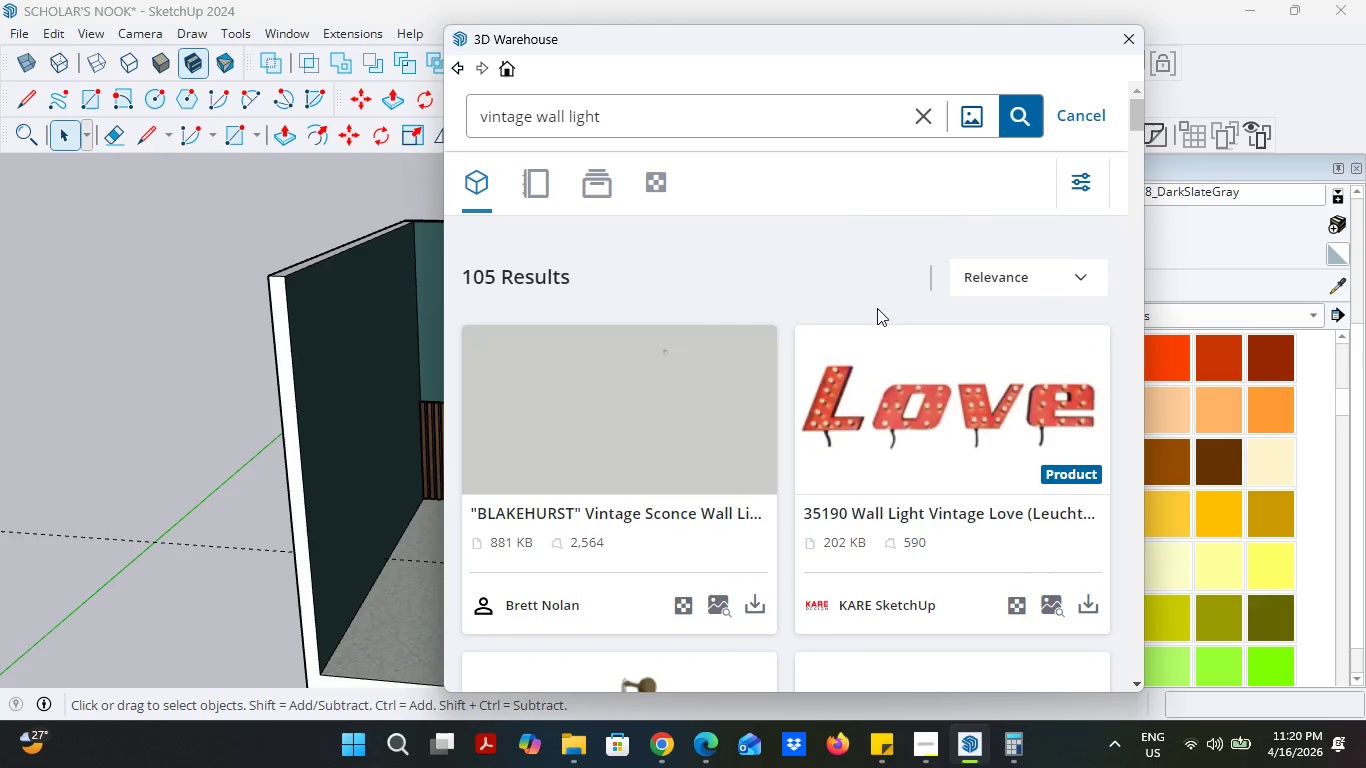 
scroll: coordinate [849, 332], scroll_direction: down, amount: 4.0
 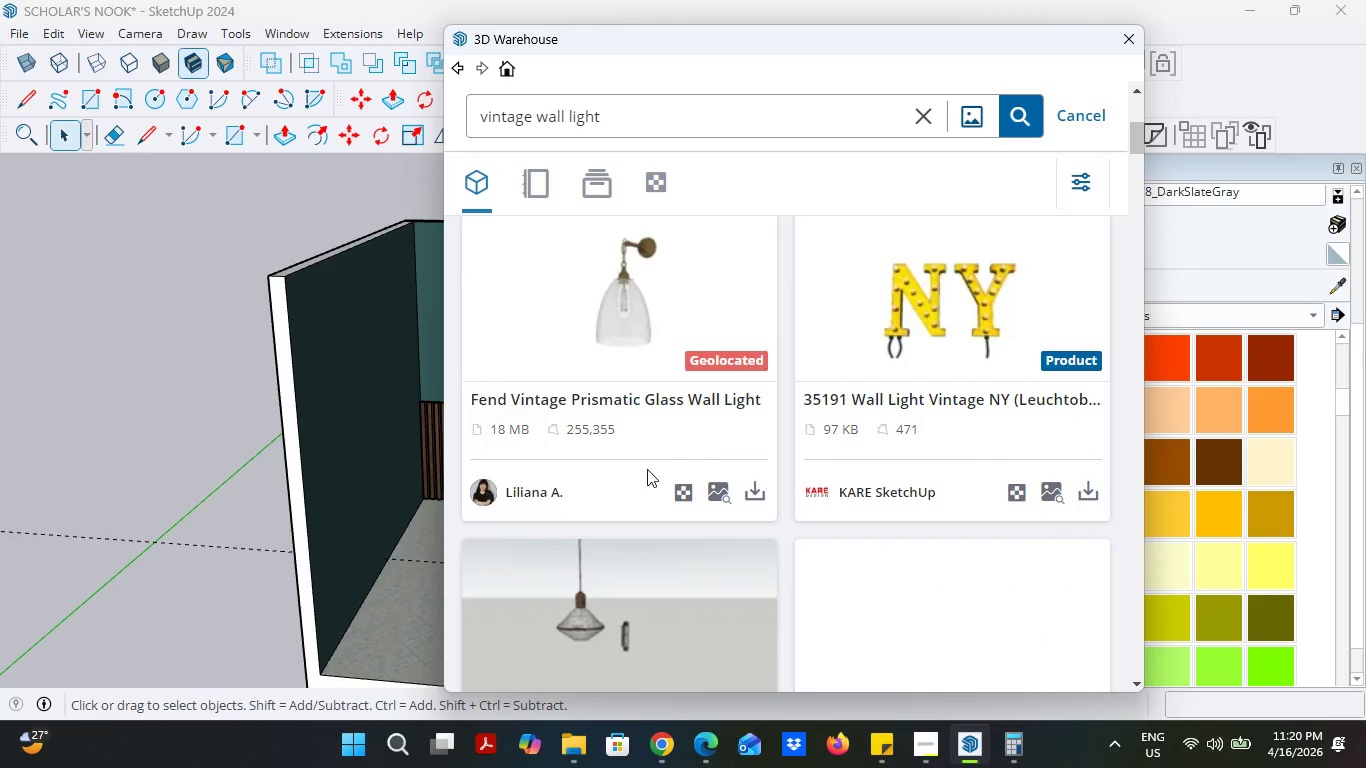 
left_click([712, 495])
 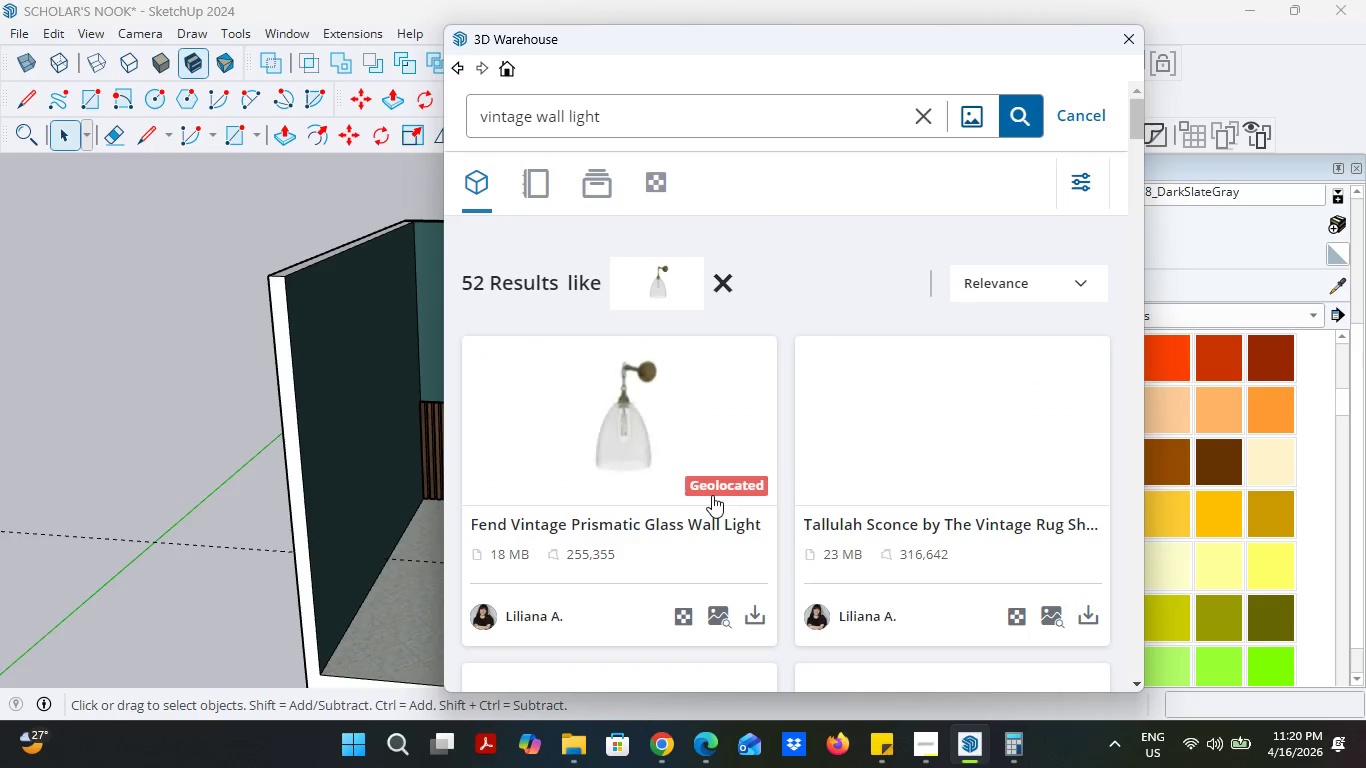 
scroll: coordinate [712, 495], scroll_direction: down, amount: 13.0
 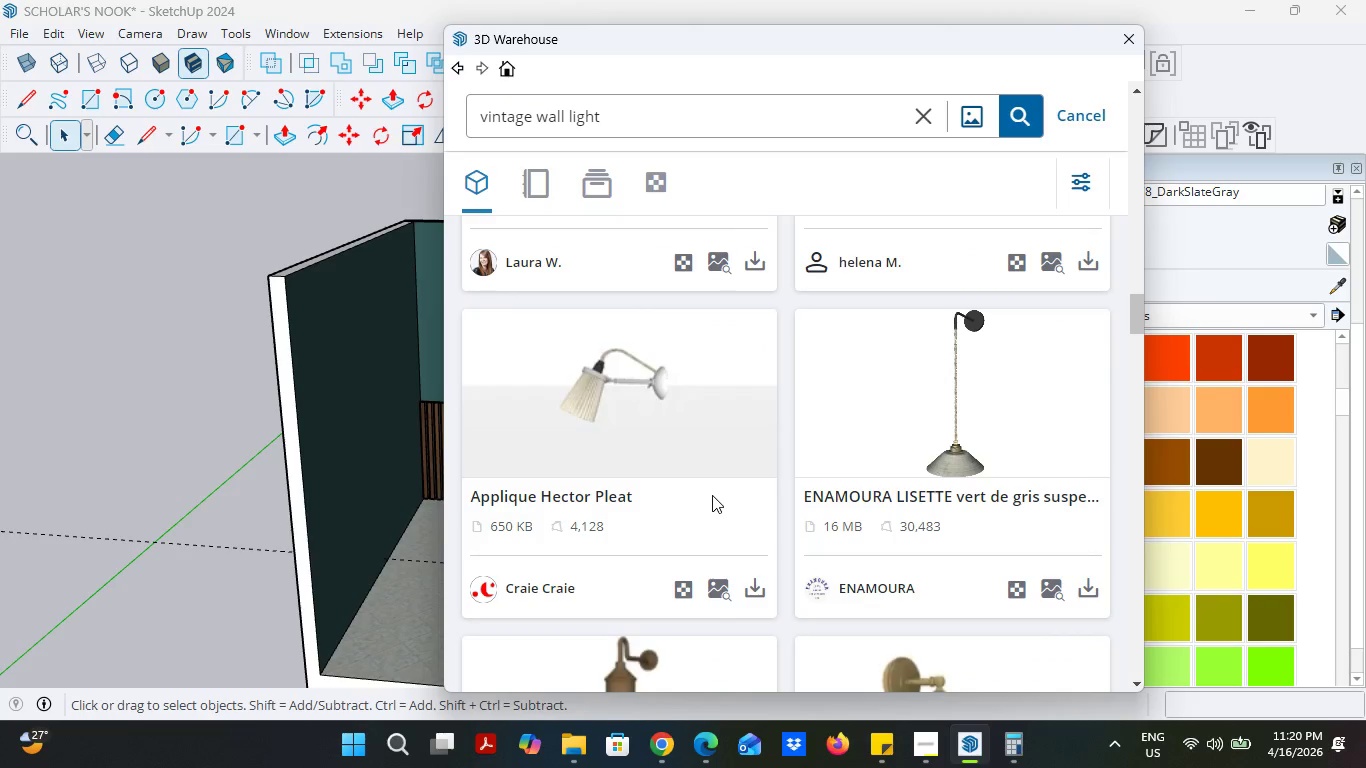 
scroll: coordinate [712, 495], scroll_direction: down, amount: 14.0
 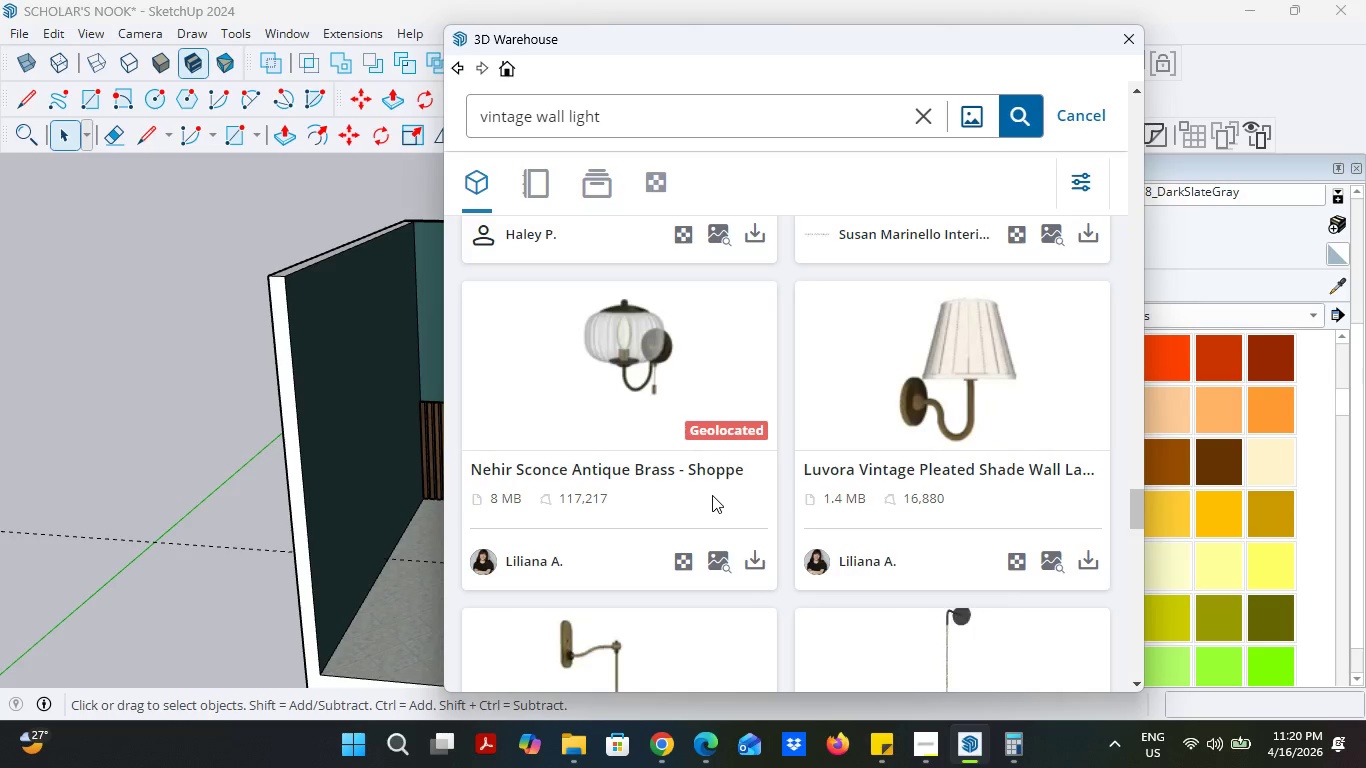 
scroll: coordinate [712, 495], scroll_direction: down, amount: 9.0
 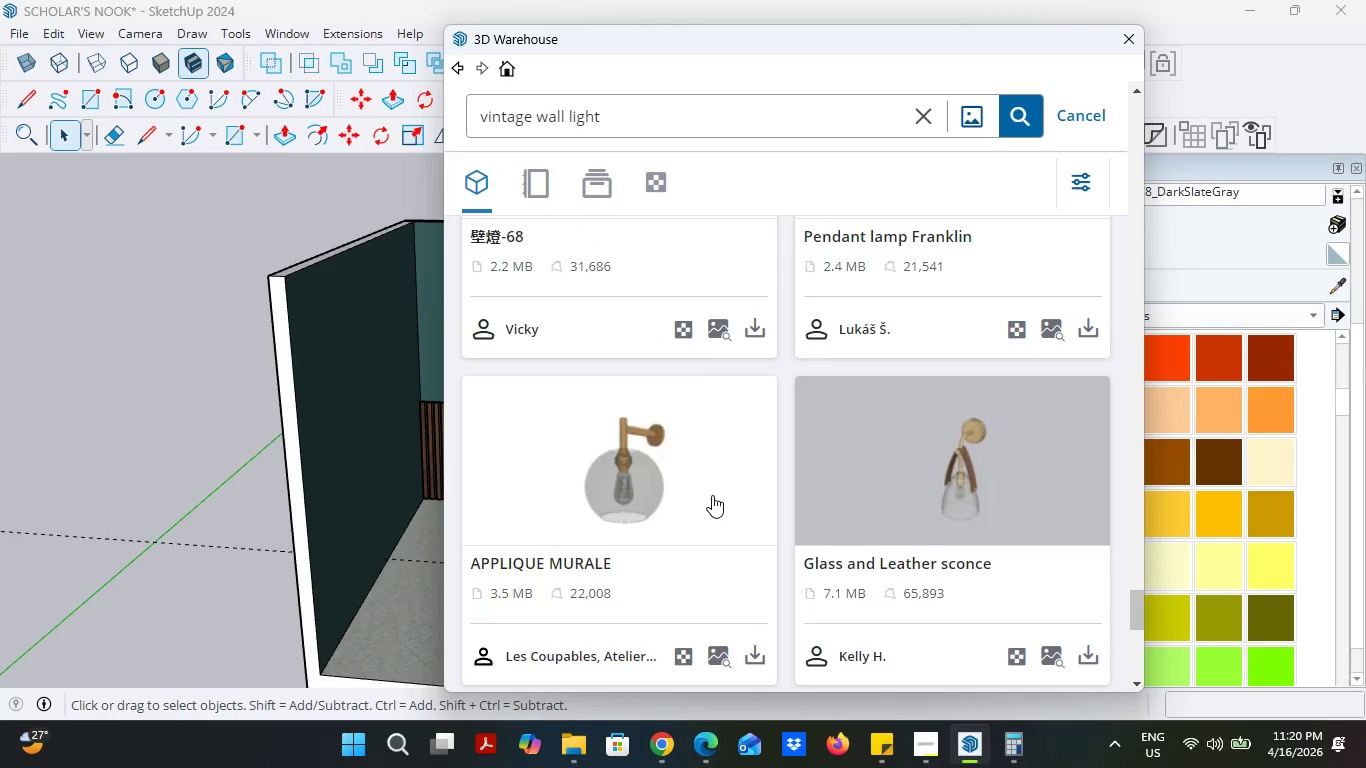 
scroll: coordinate [741, 492], scroll_direction: up, amount: 5.0
 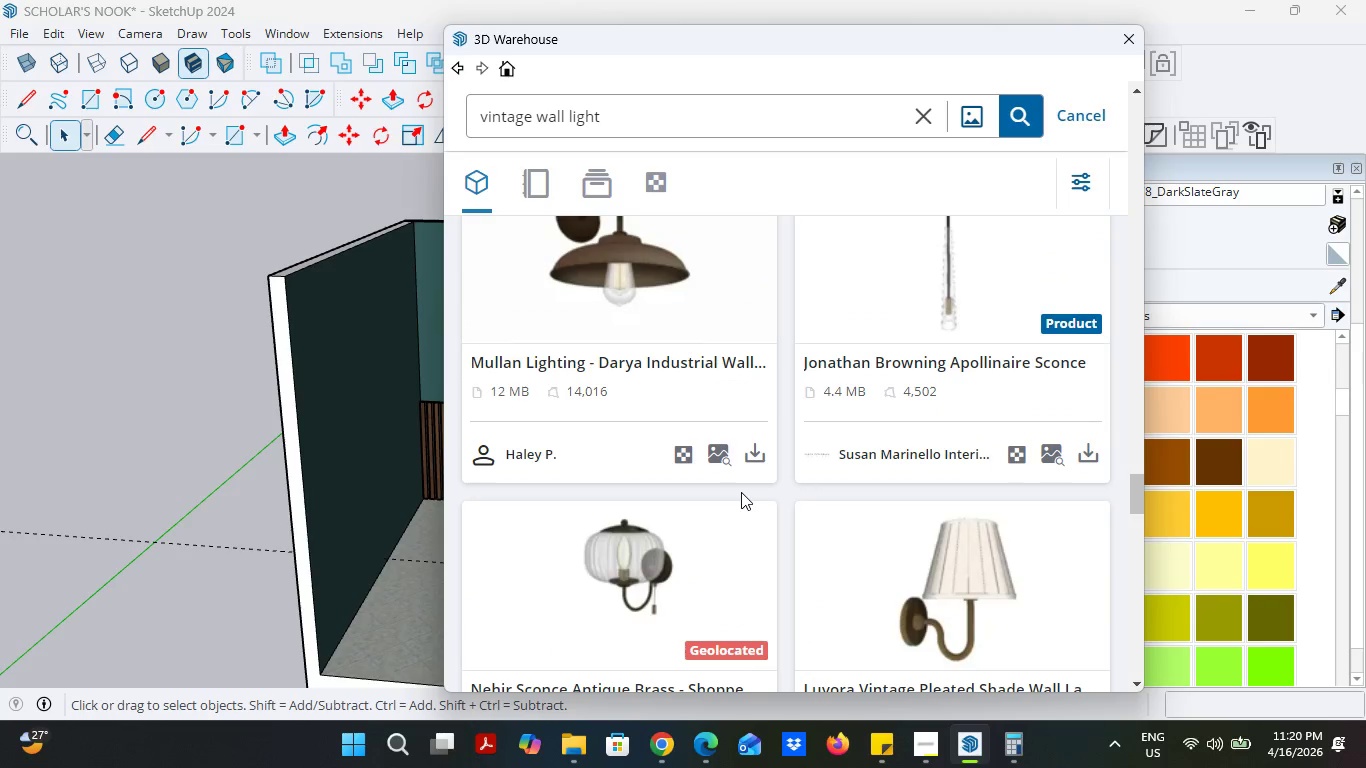 
scroll: coordinate [741, 492], scroll_direction: down, amount: 24.0
 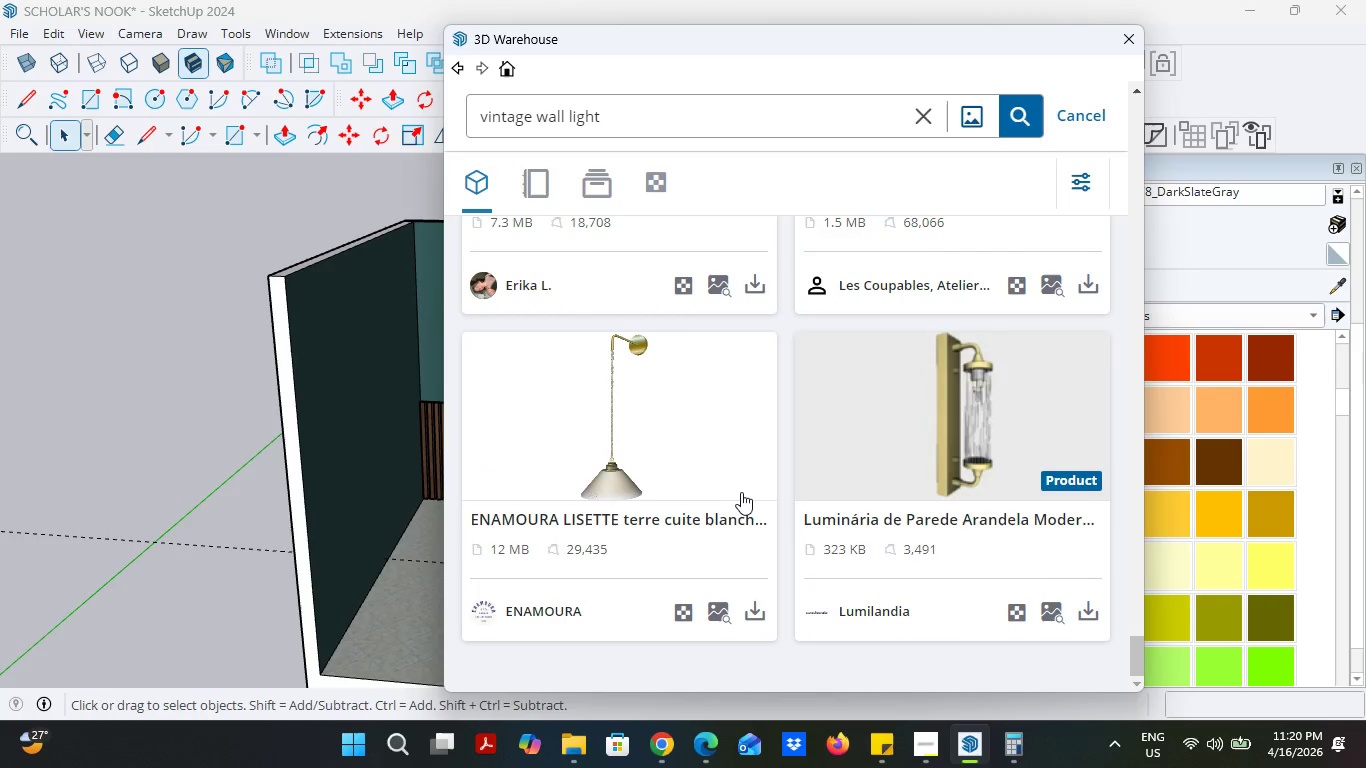 
scroll: coordinate [741, 492], scroll_direction: up, amount: 12.0
 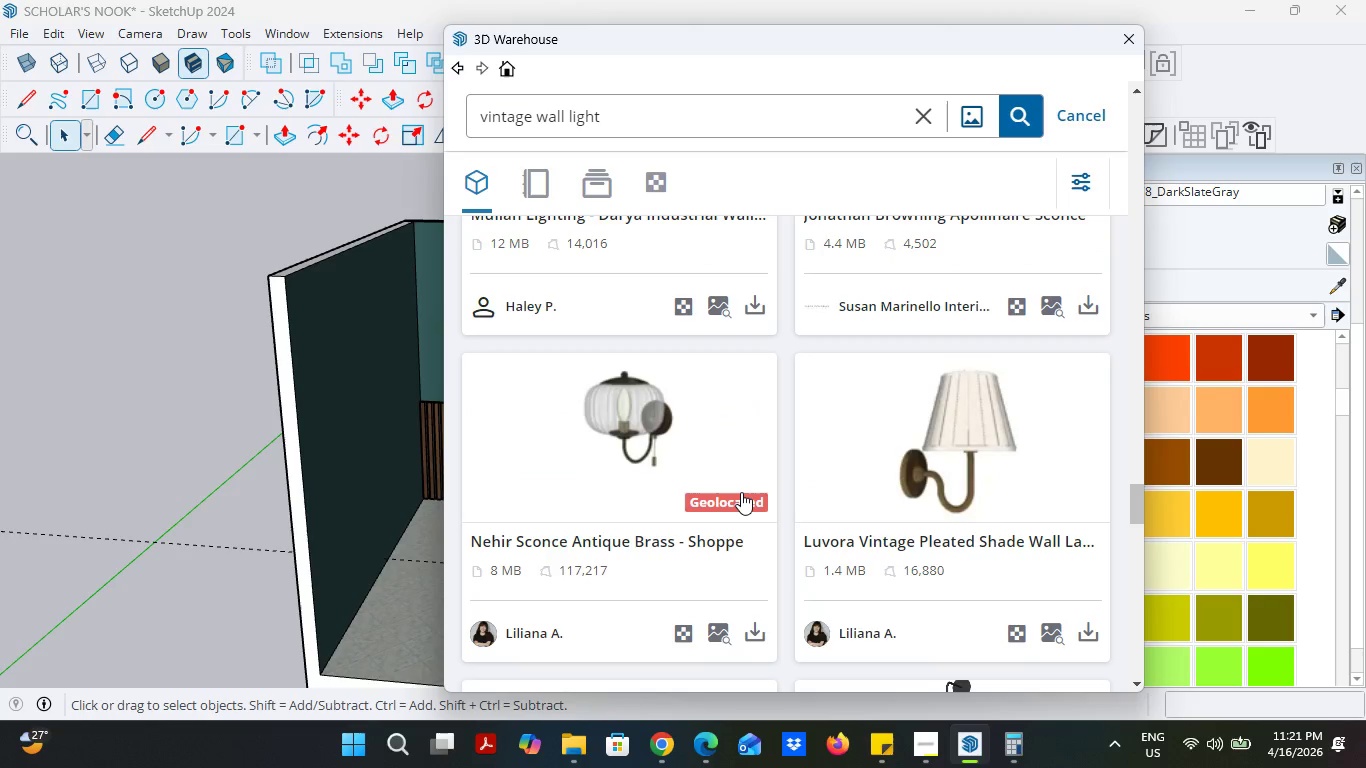 
scroll: coordinate [741, 492], scroll_direction: down, amount: 4.0
 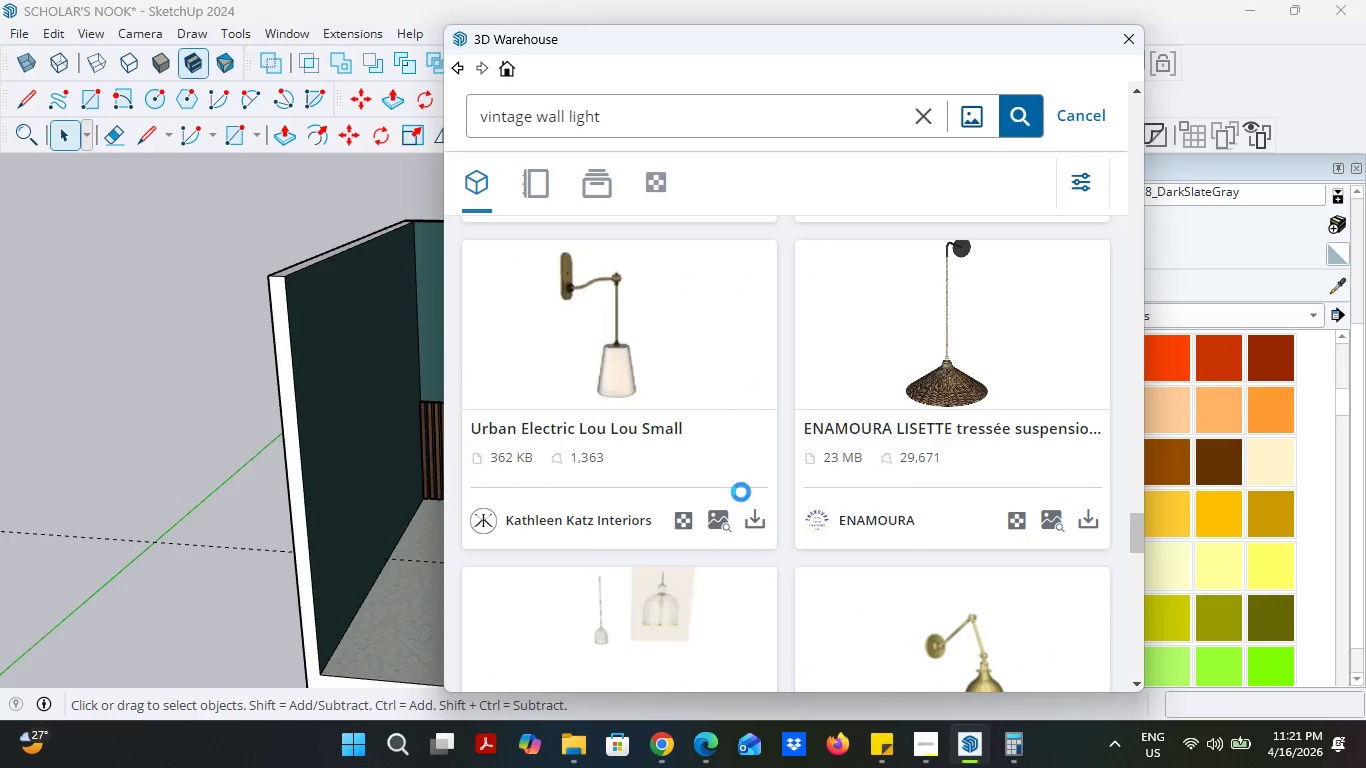 
scroll: coordinate [758, 477], scroll_direction: up, amount: 16.0
 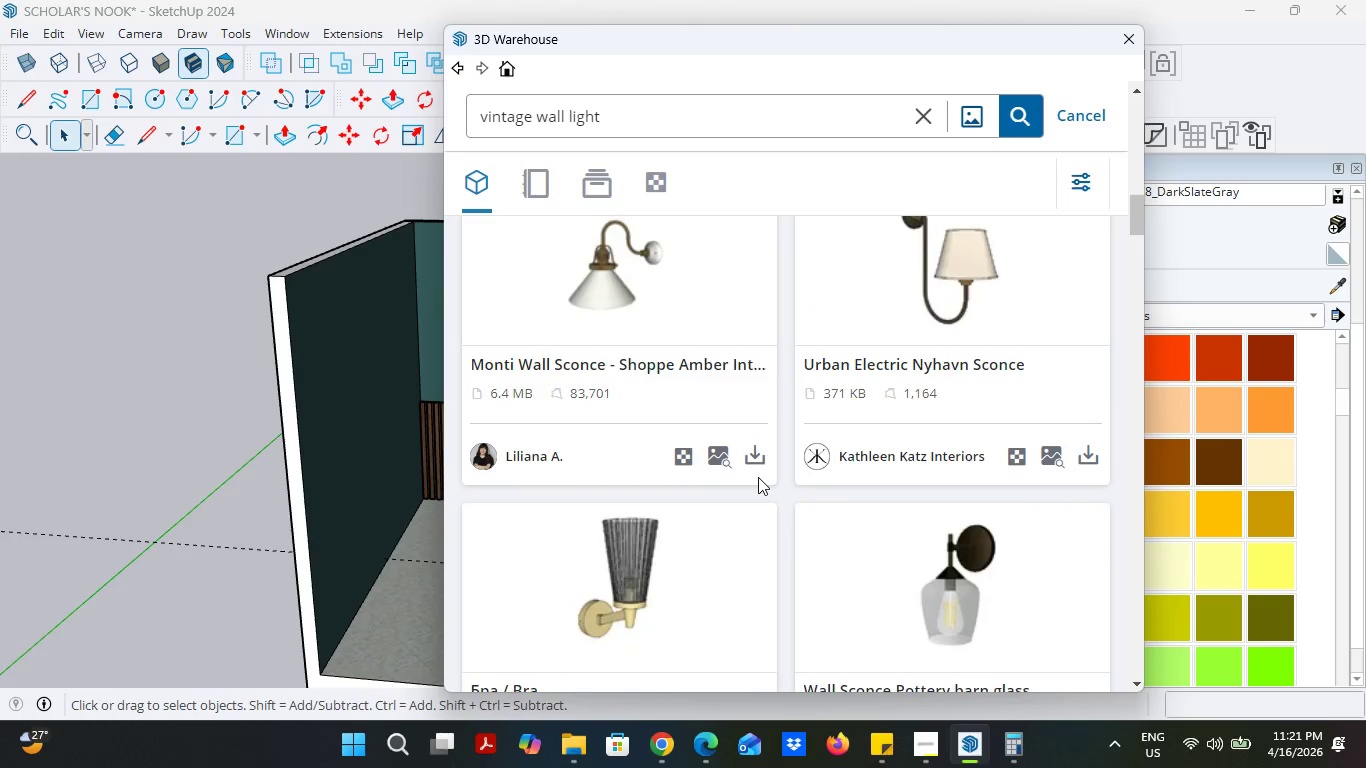 
scroll: coordinate [758, 477], scroll_direction: up, amount: 2.0
 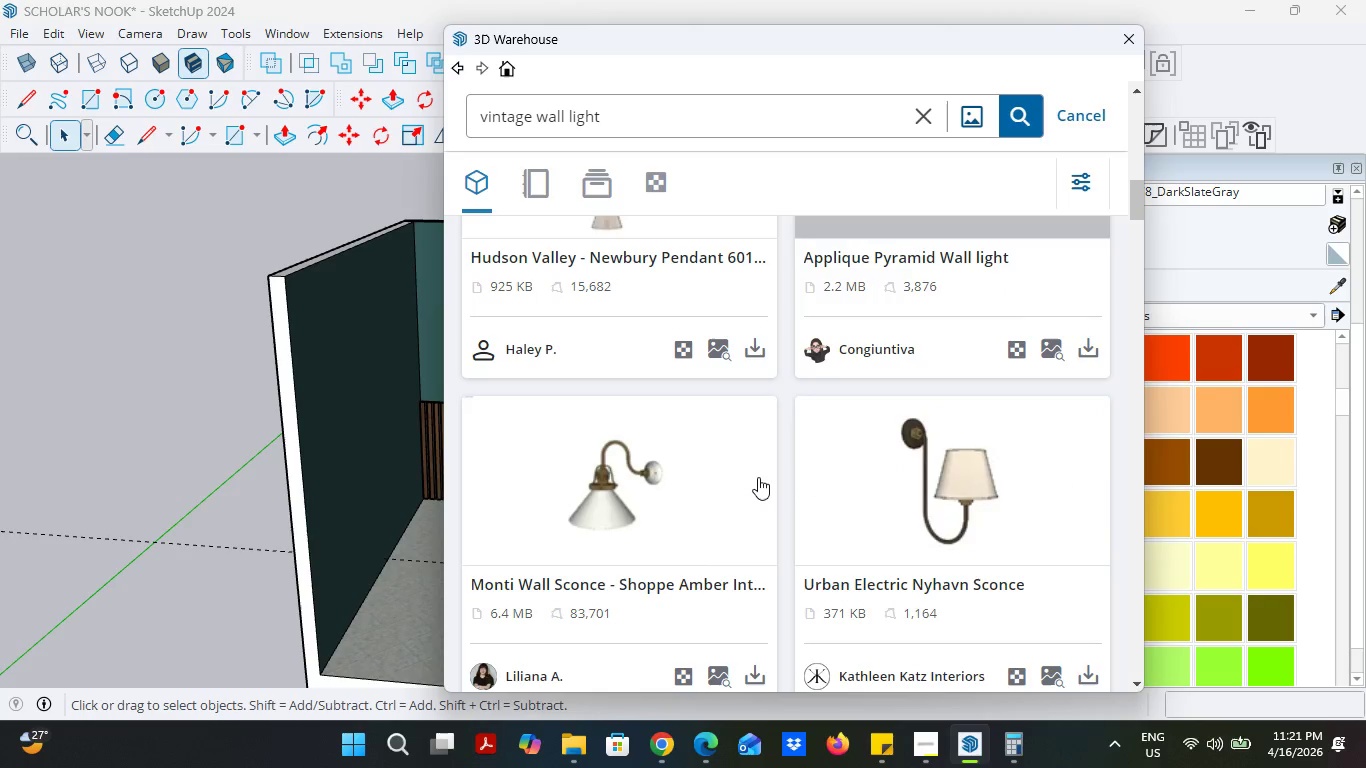 
scroll: coordinate [758, 477], scroll_direction: down, amount: 20.0
 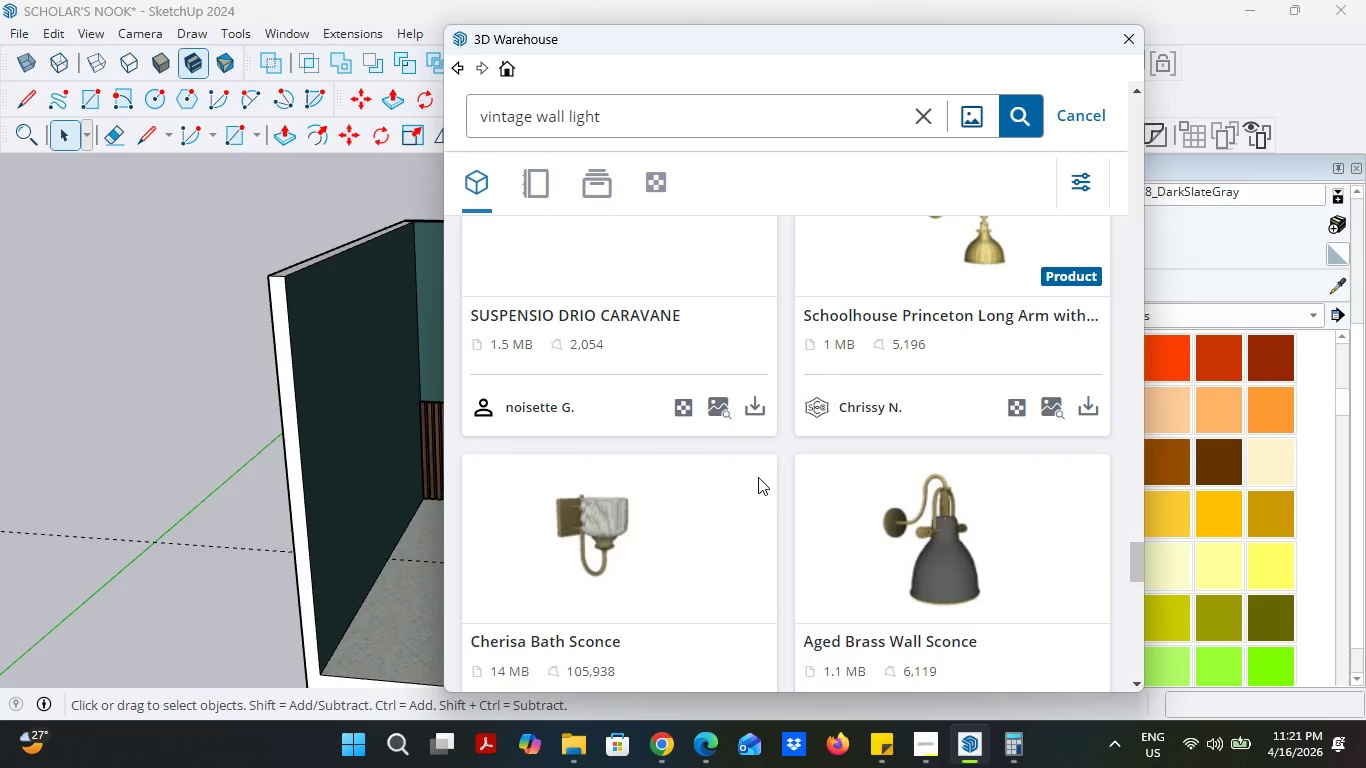 
scroll: coordinate [758, 477], scroll_direction: up, amount: 1.0
 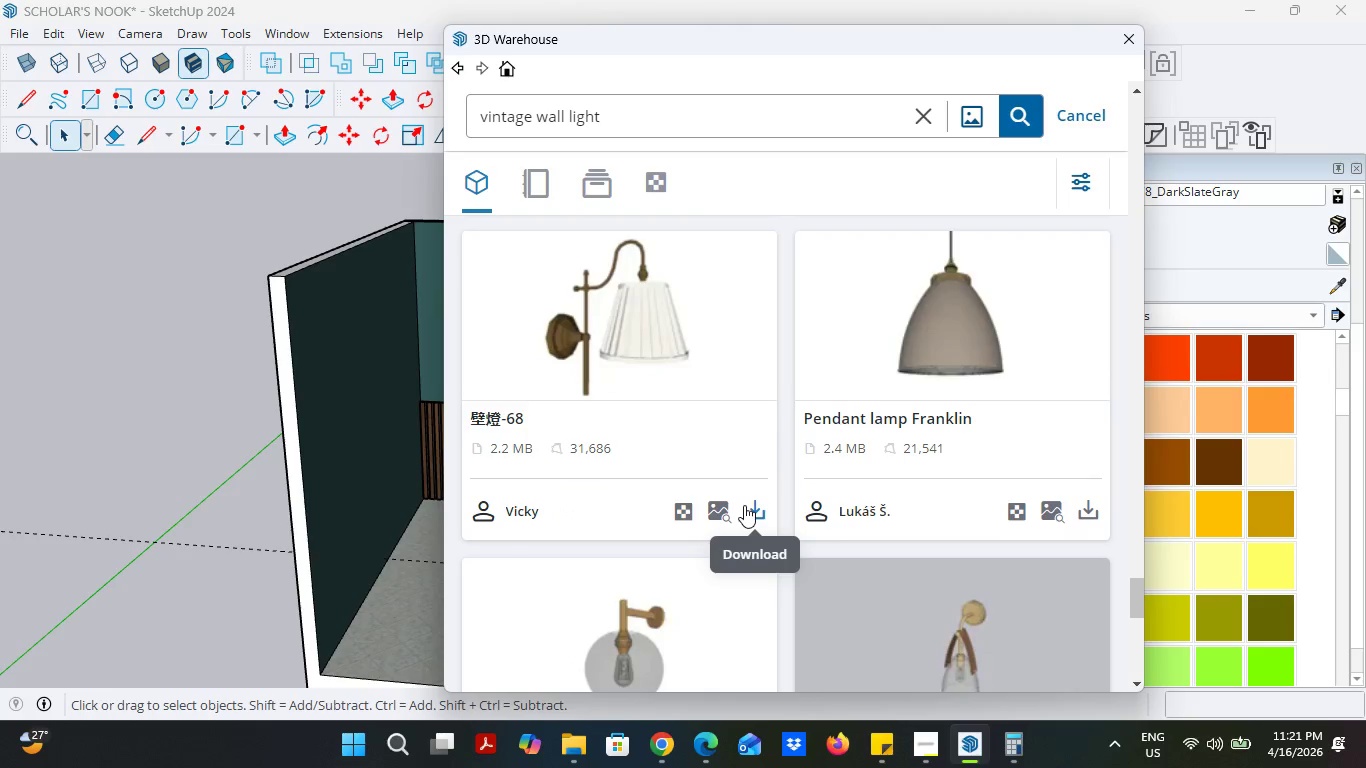 
left_click([743, 505])
 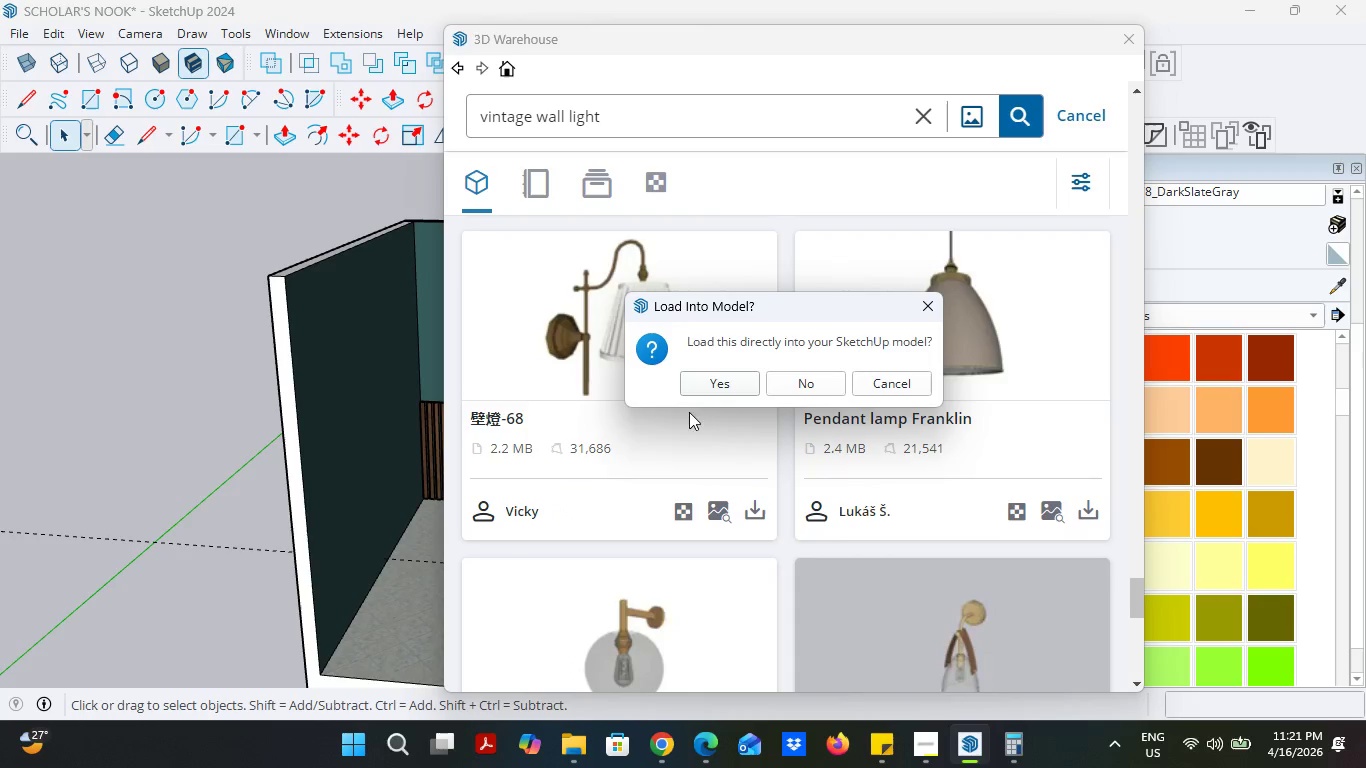 
left_click([705, 387])
 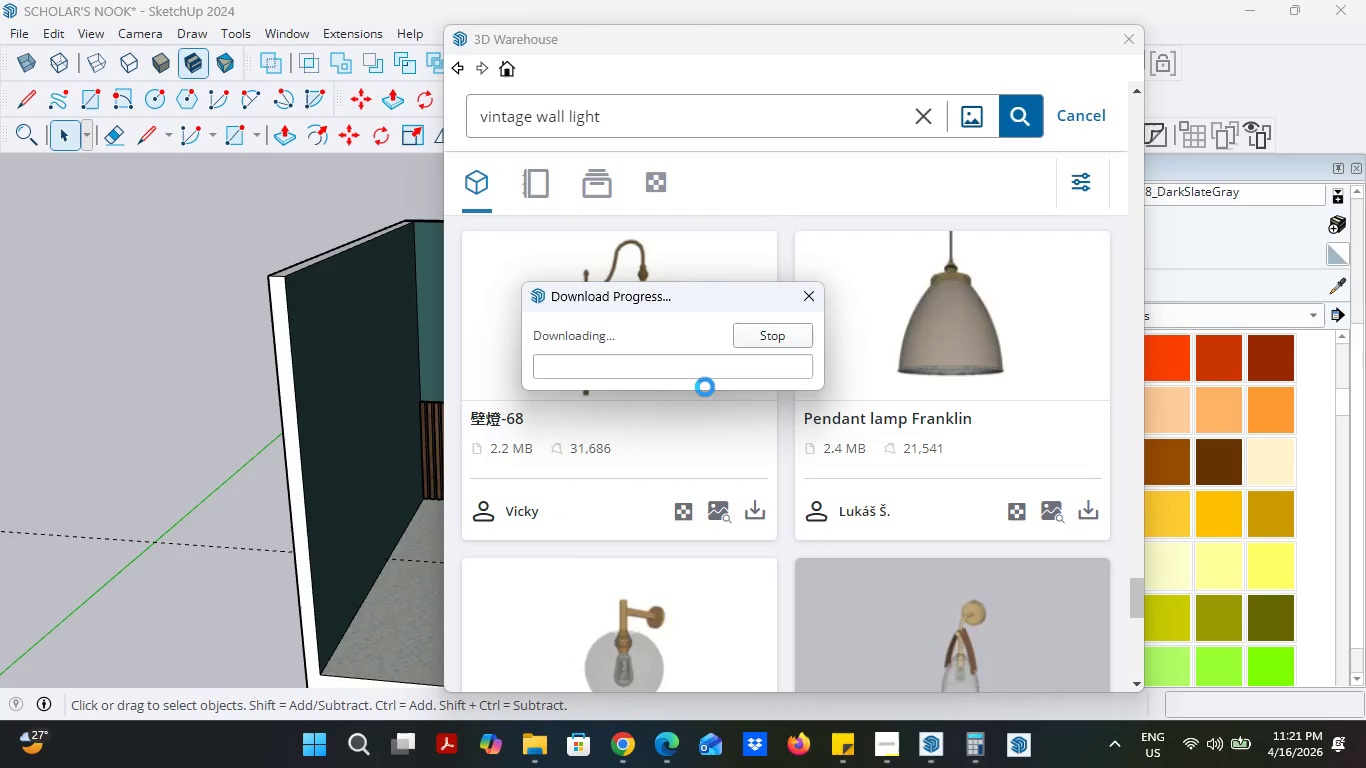 
scroll: coordinate [705, 387], scroll_direction: down, amount: 1.0
 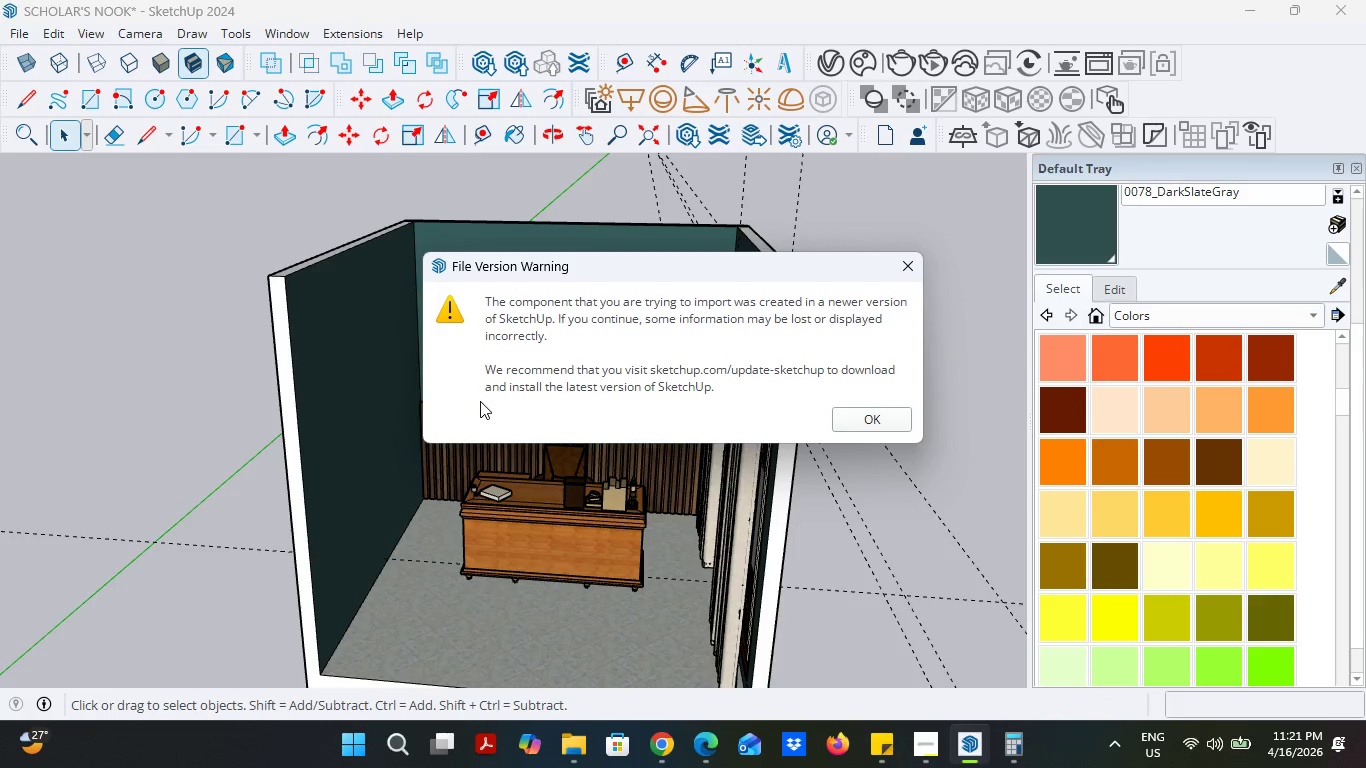 
left_click([854, 419])
 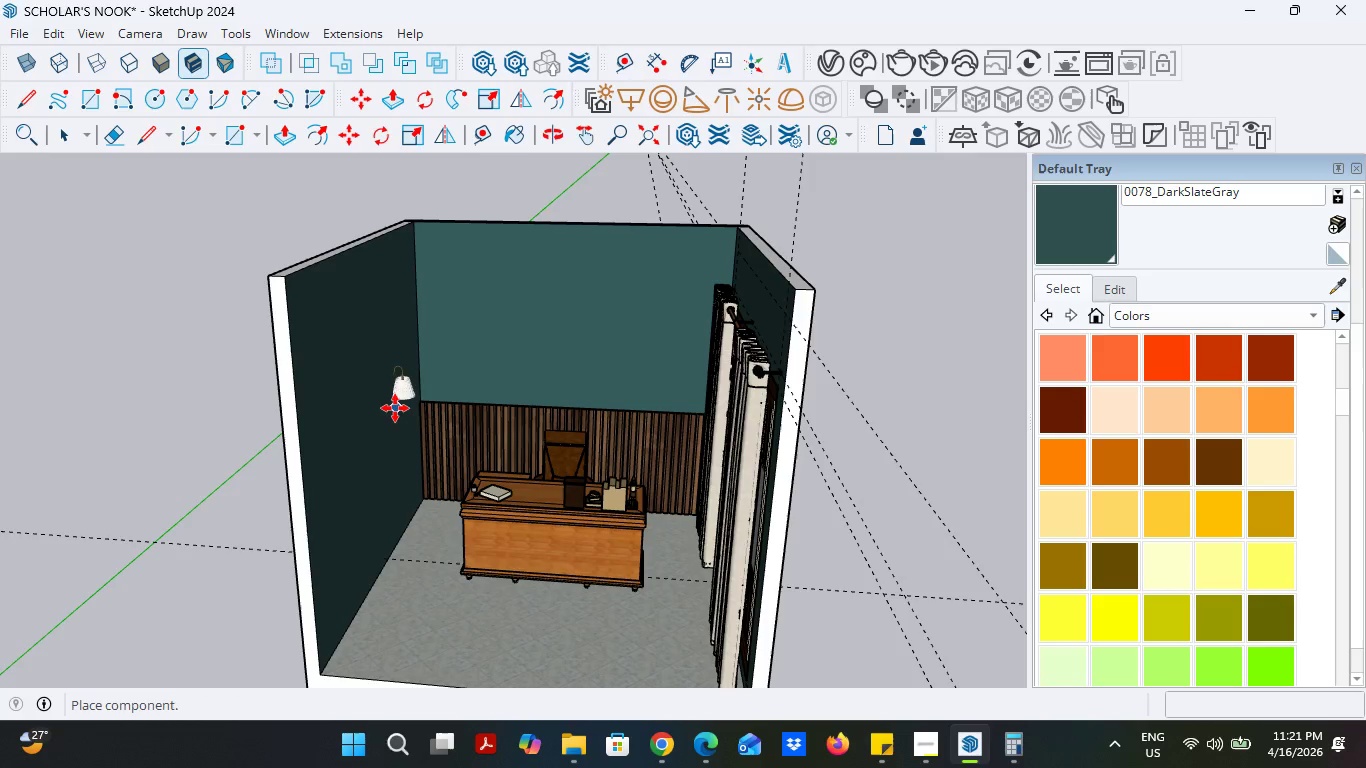 
scroll: coordinate [440, 395], scroll_direction: up, amount: 11.0
 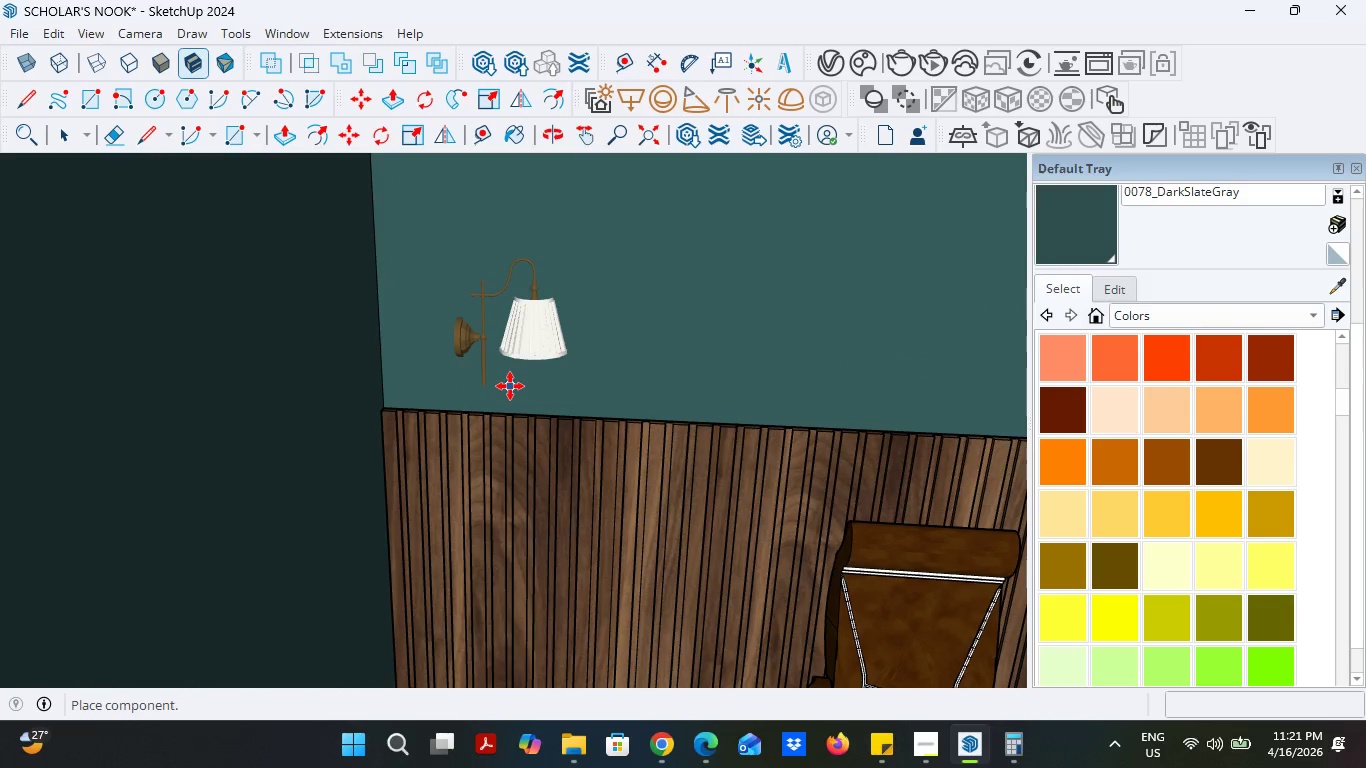 
left_click([510, 386])
 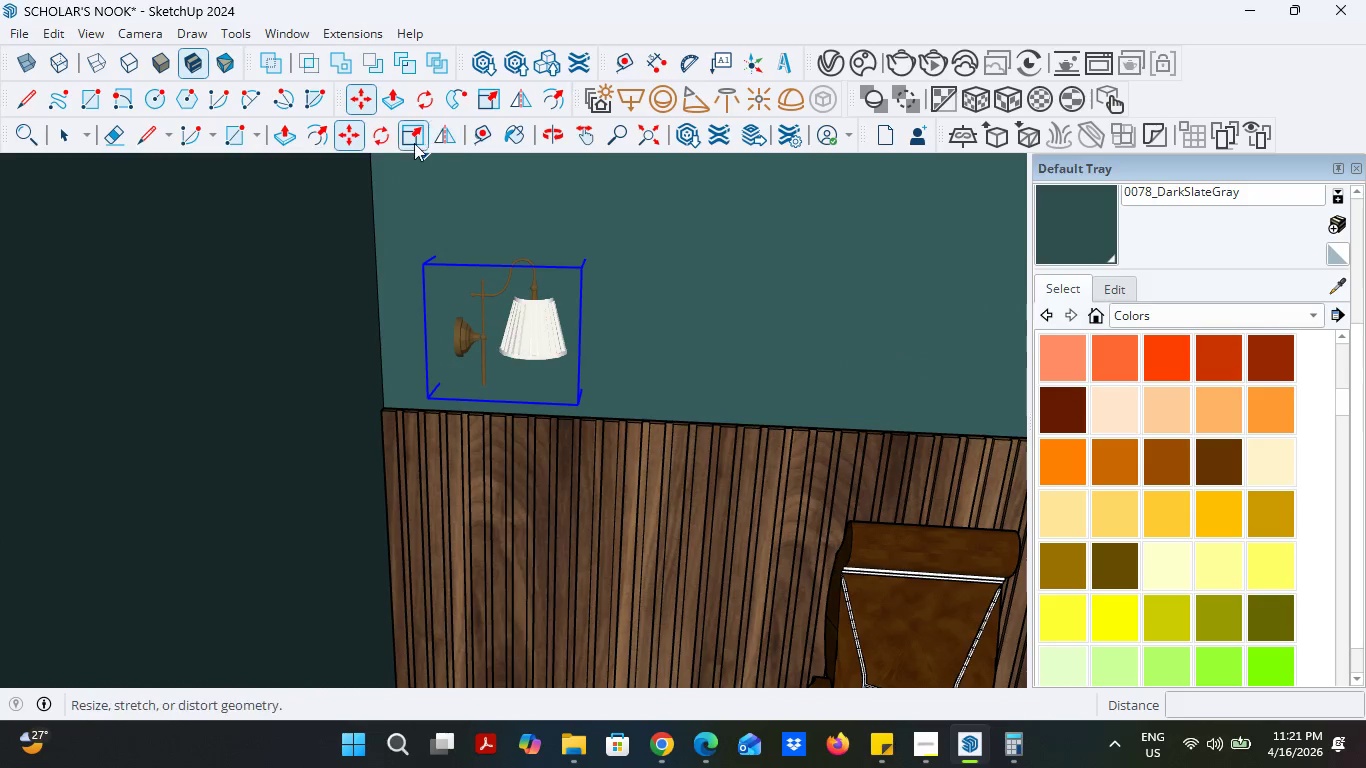 
left_click([375, 131])
 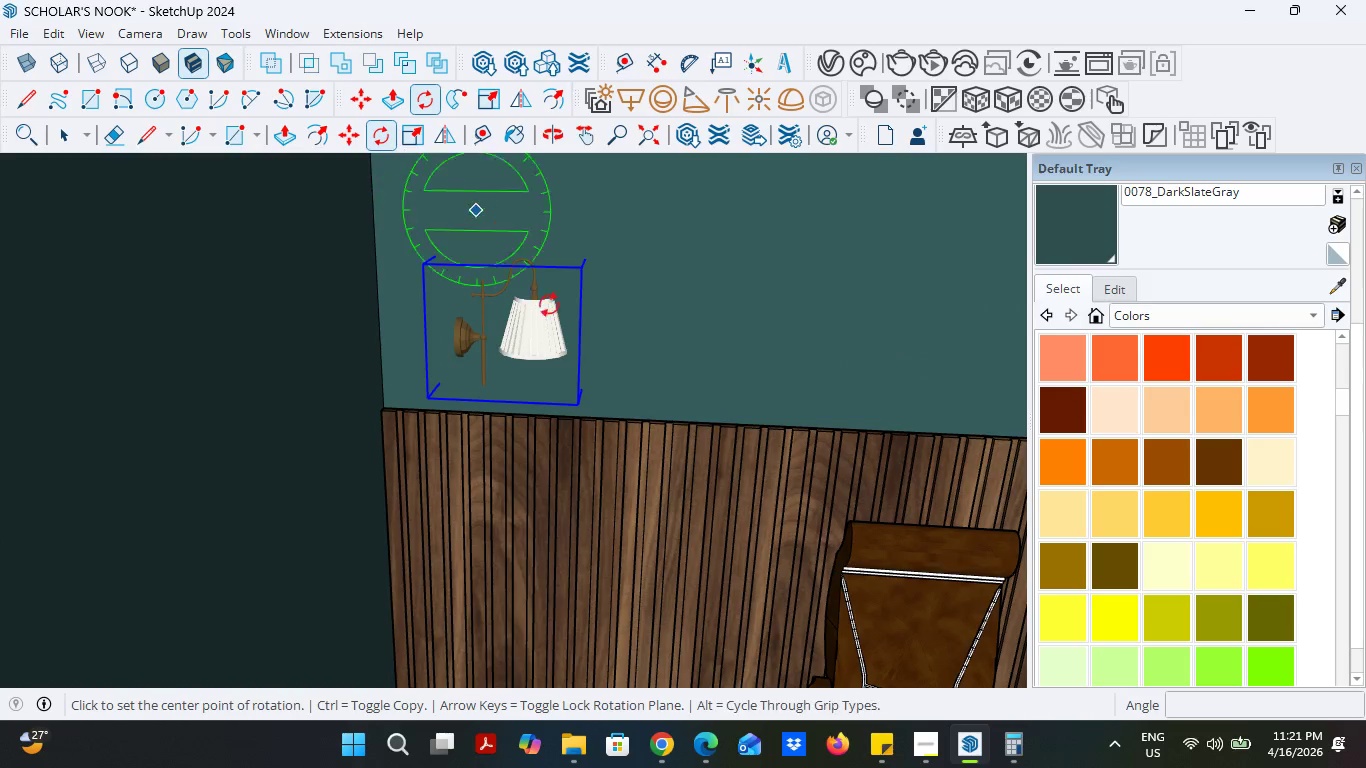 
scroll: coordinate [559, 342], scroll_direction: down, amount: 5.0
 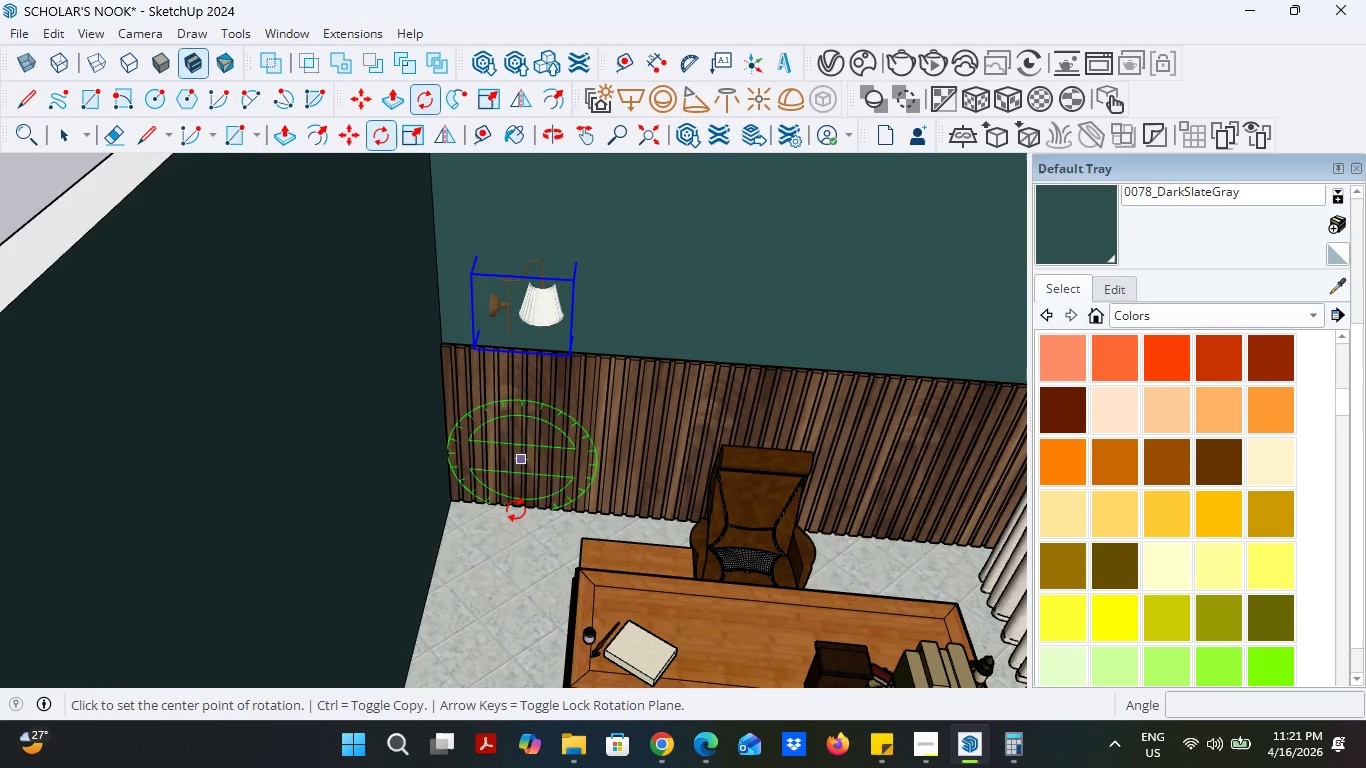 
left_click([516, 546])
 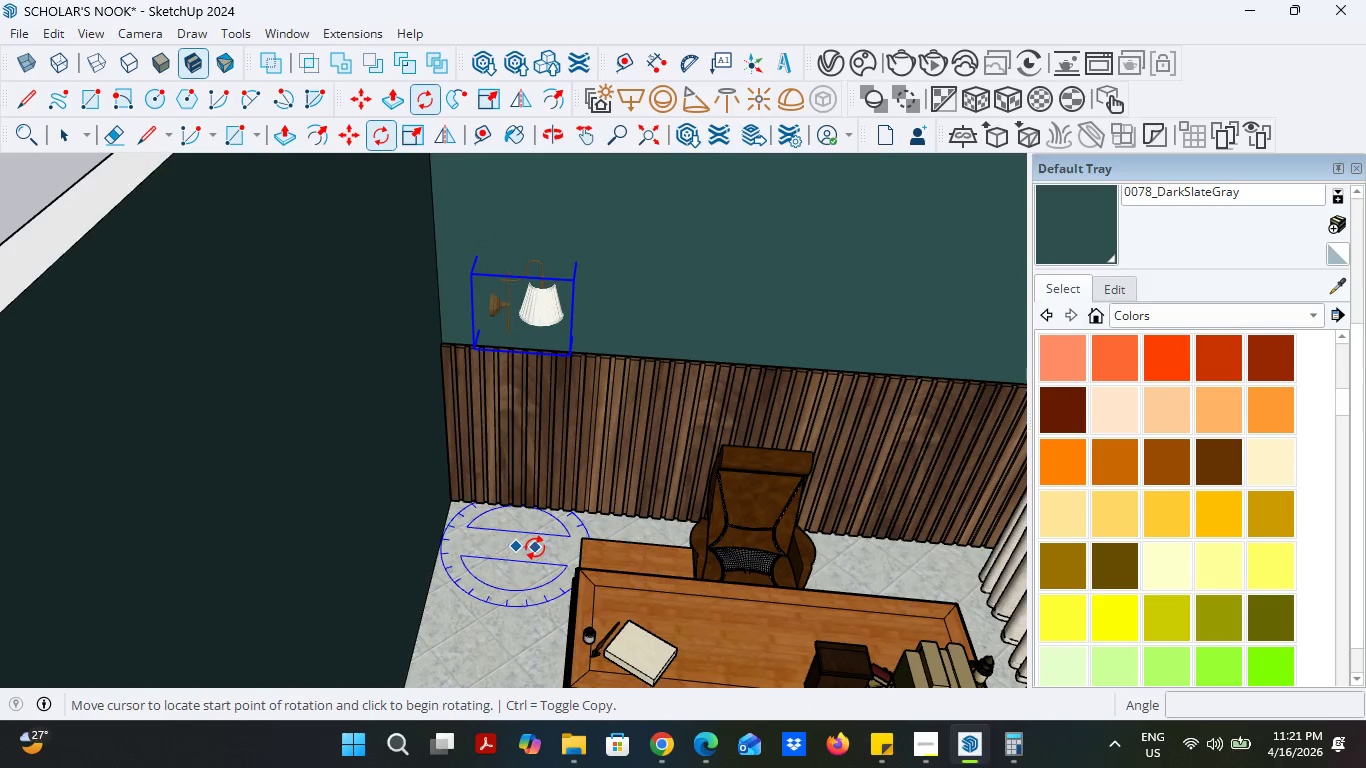 
left_click([535, 548])
 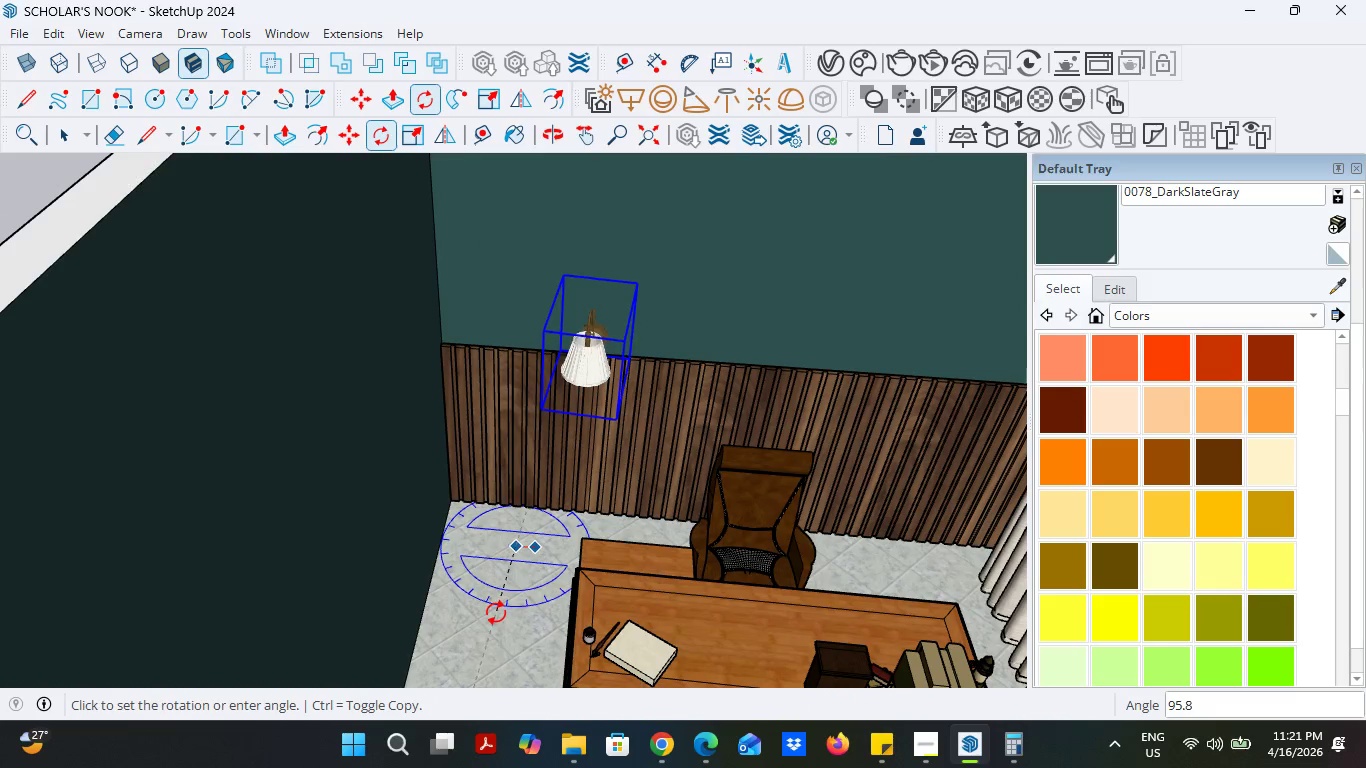 
left_click([503, 621])
 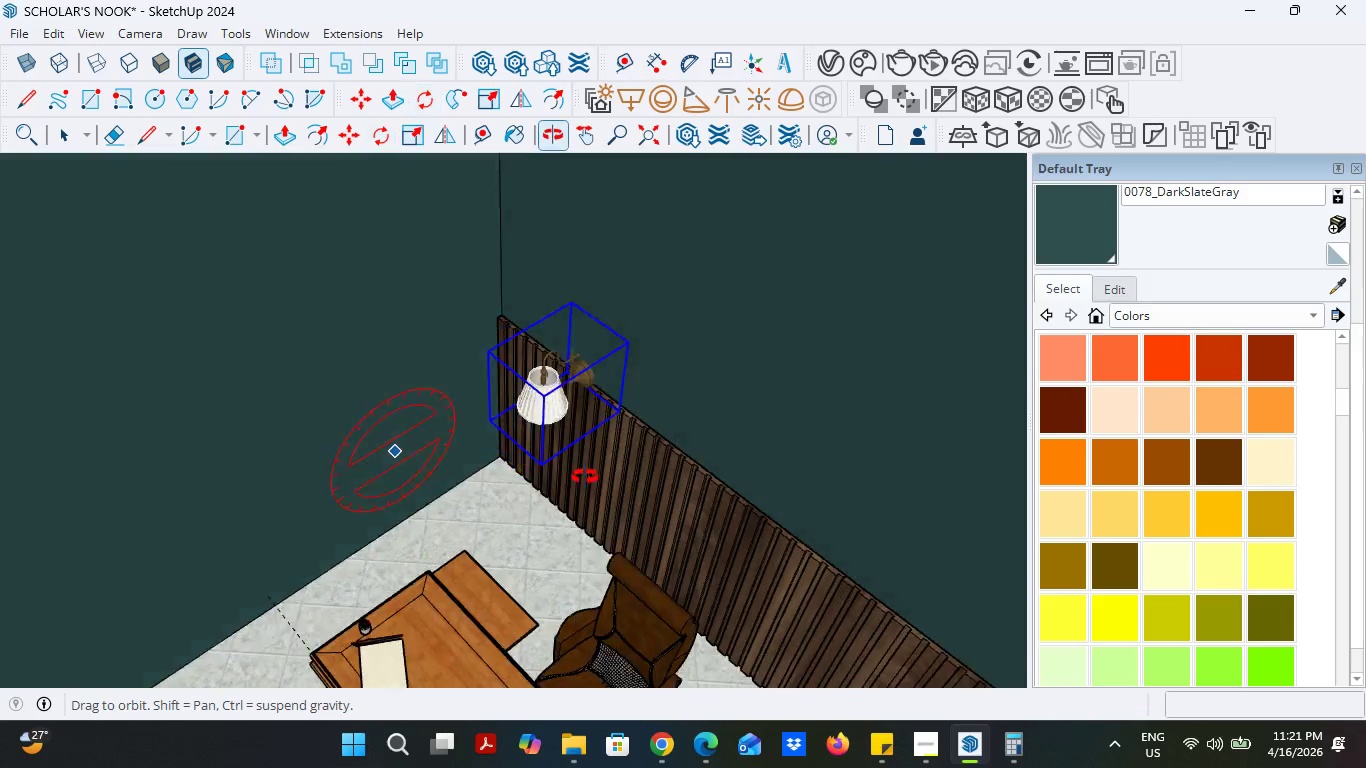 
scroll: coordinate [606, 358], scroll_direction: up, amount: 11.0
 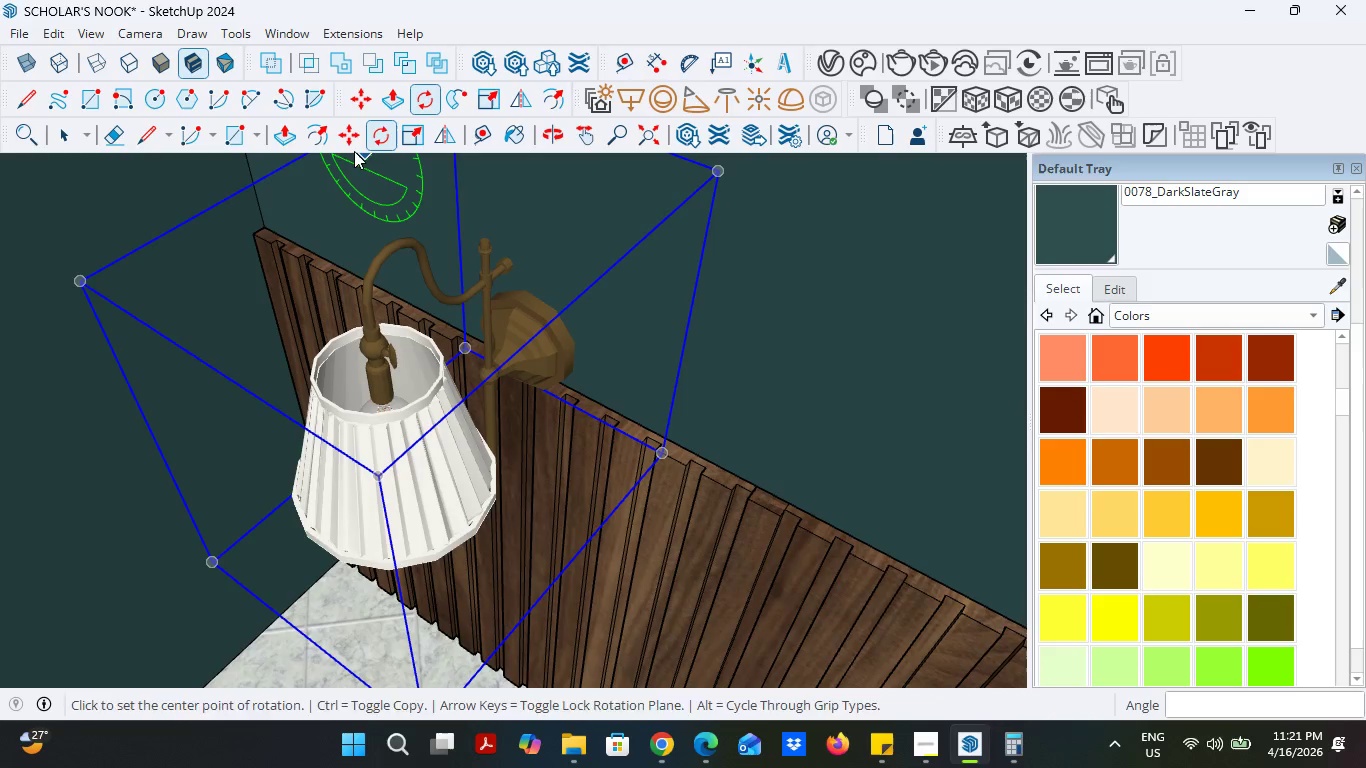 
left_click([352, 146])
 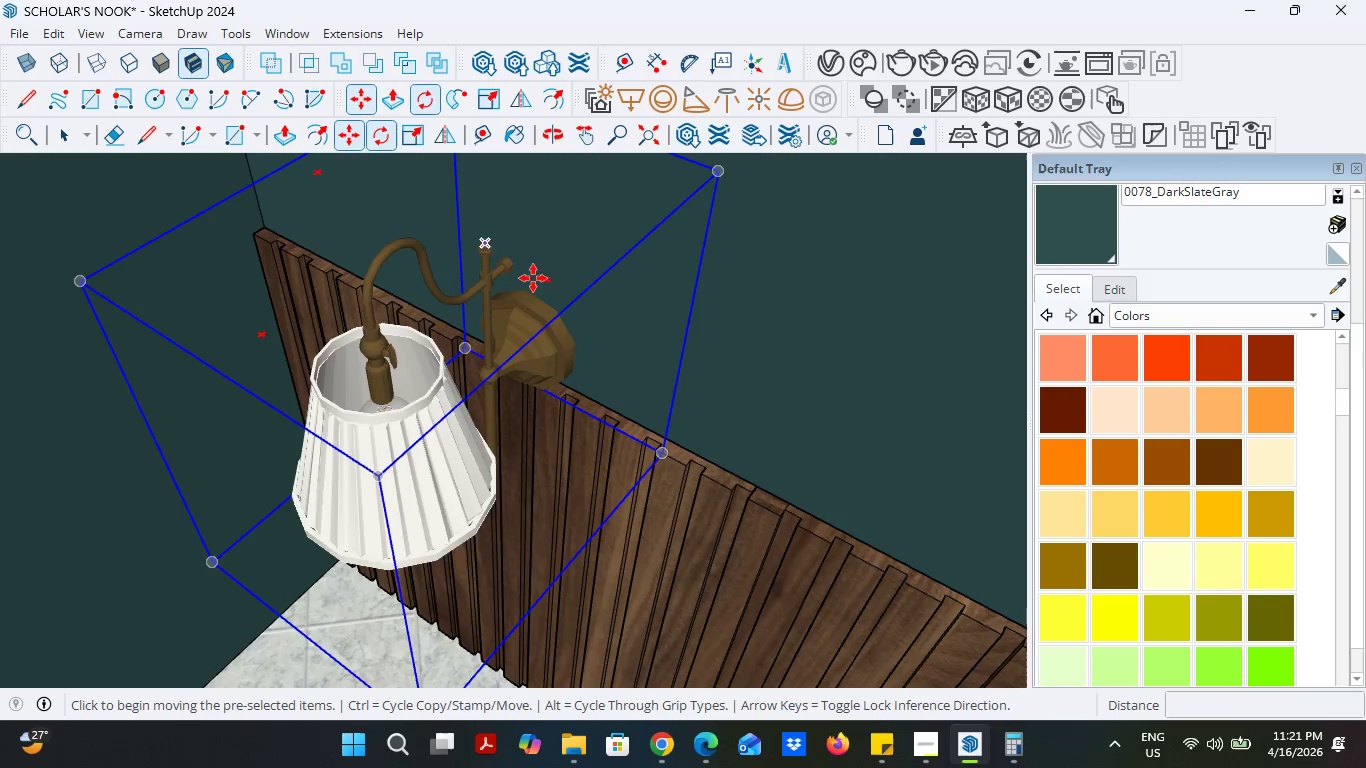 
scroll: coordinate [553, 299], scroll_direction: up, amount: 4.0
 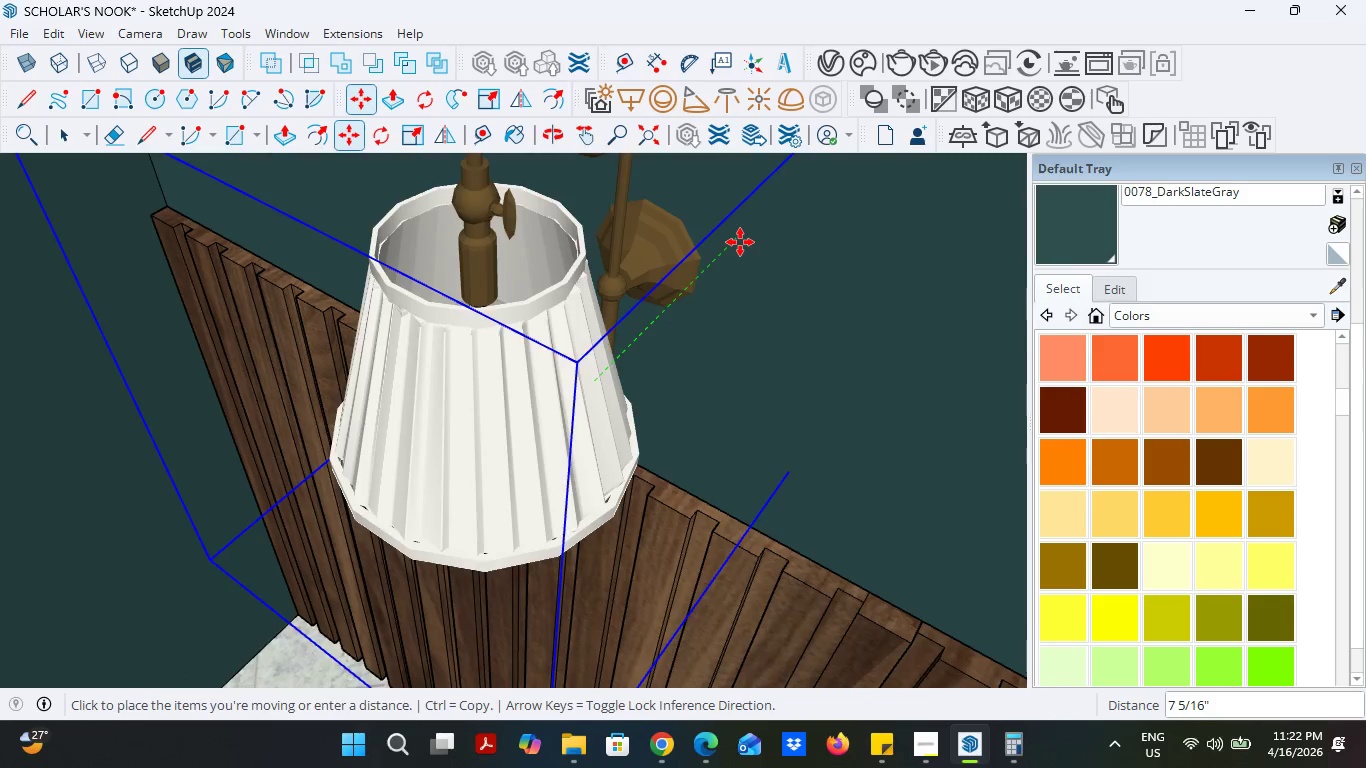 
left_click([726, 251])
 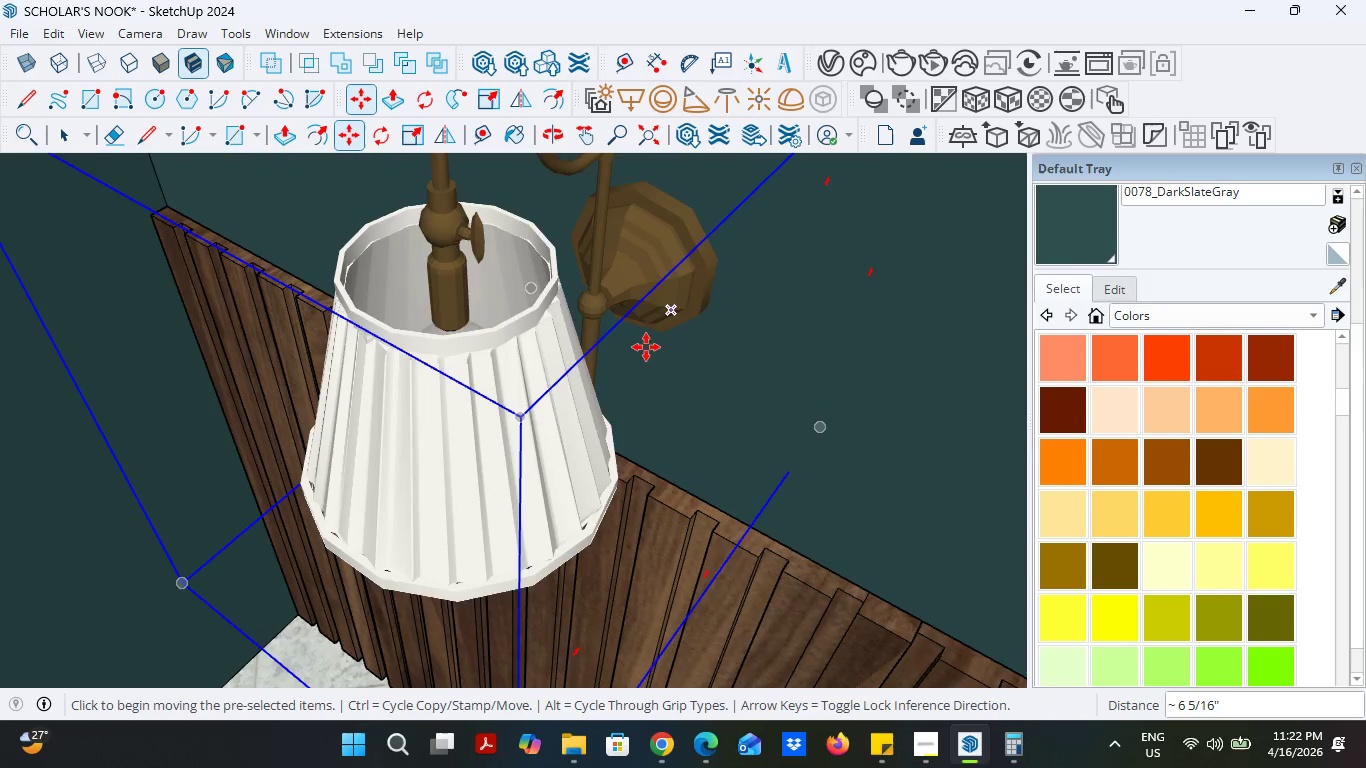 
scroll: coordinate [582, 497], scroll_direction: down, amount: 30.0
 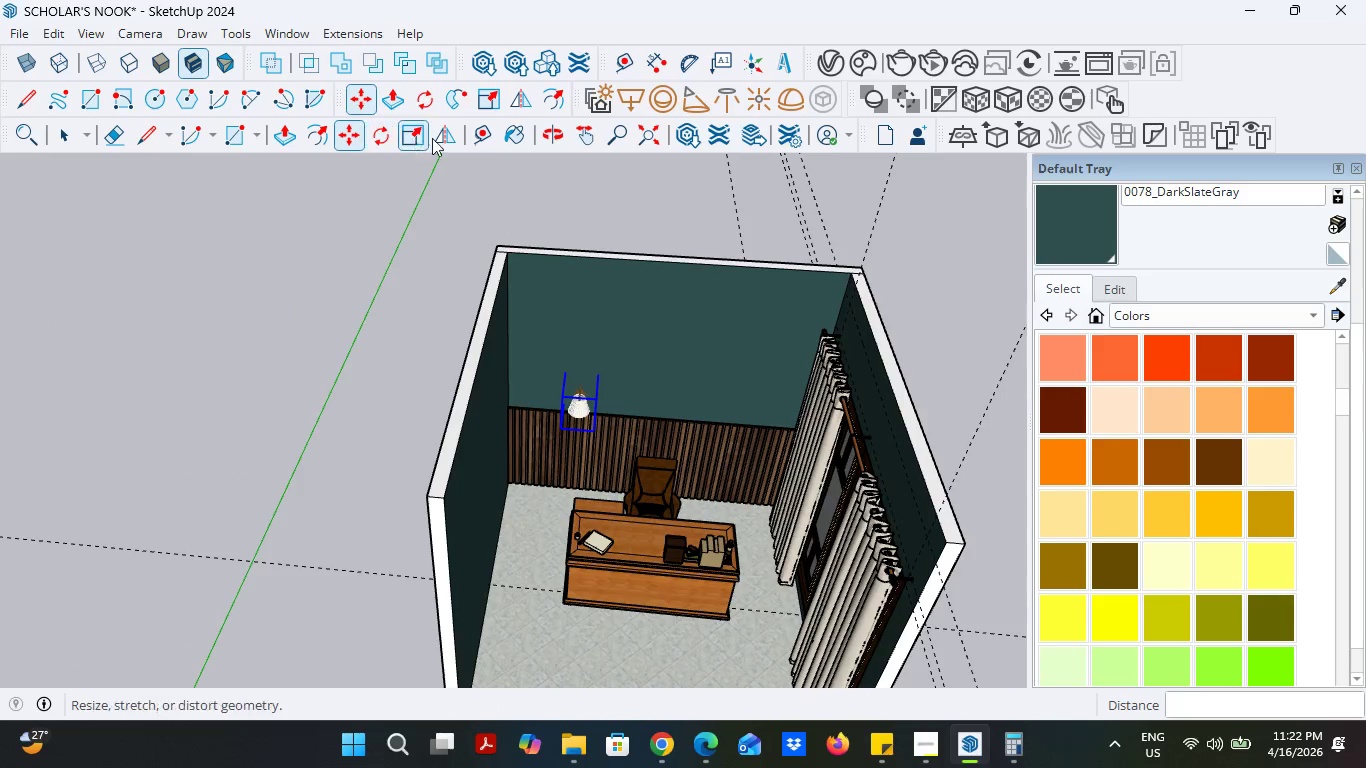 
left_click([483, 130])
 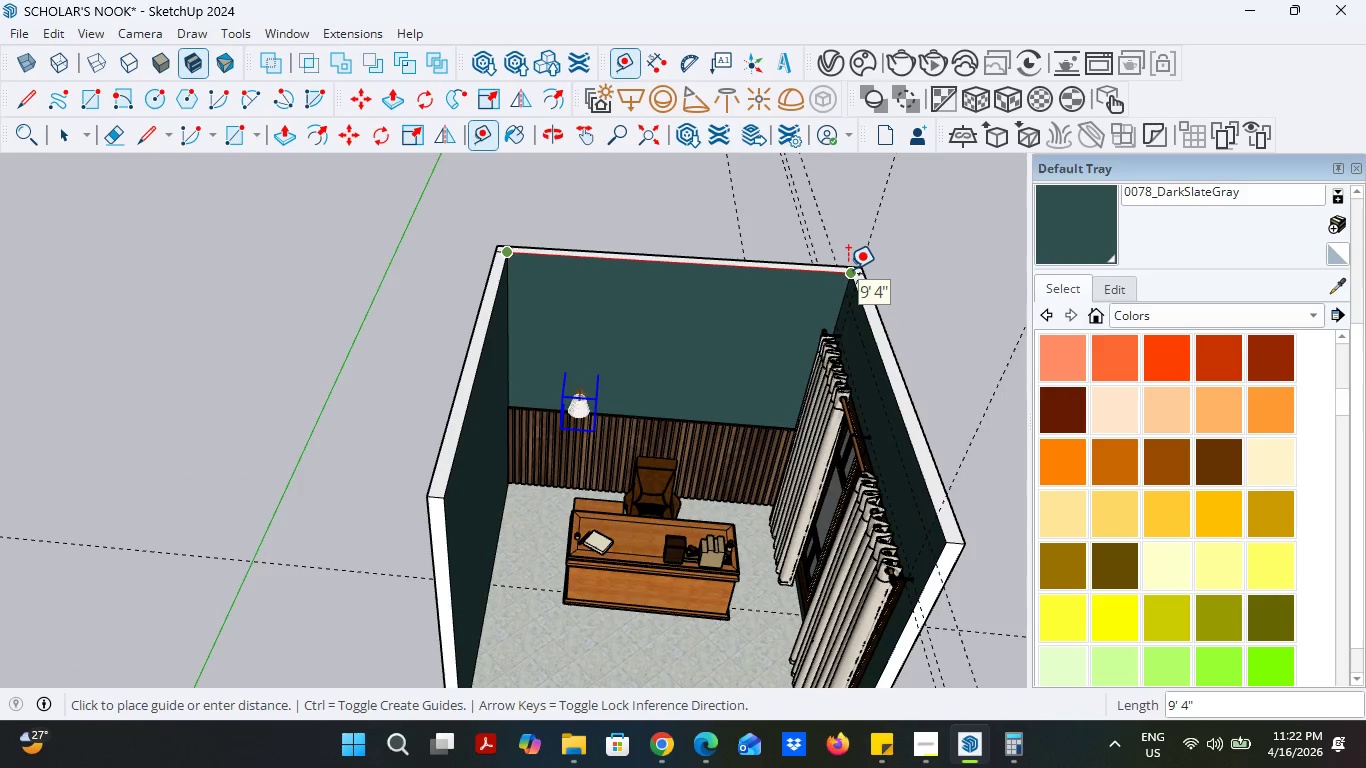 
wait(8.56)
 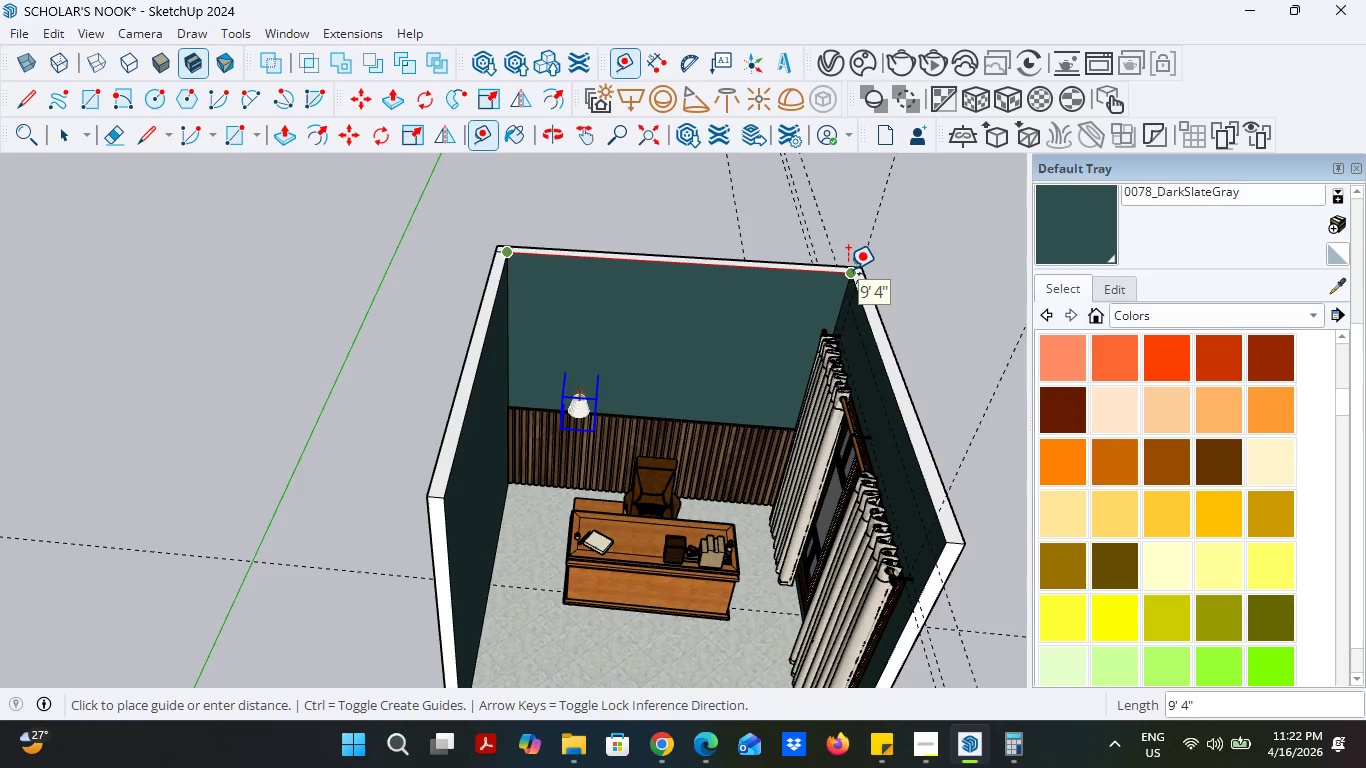 
left_click([655, 745])
 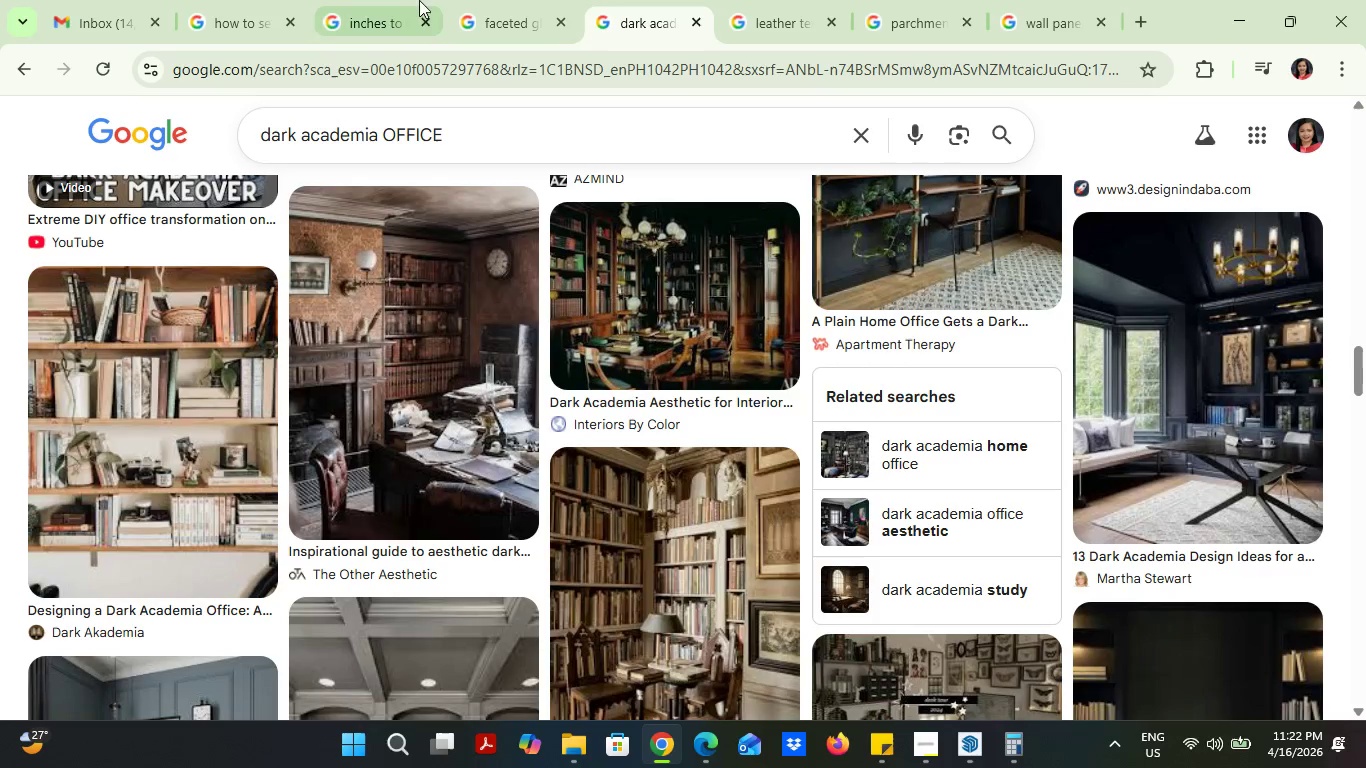 
left_click([352, 0])
 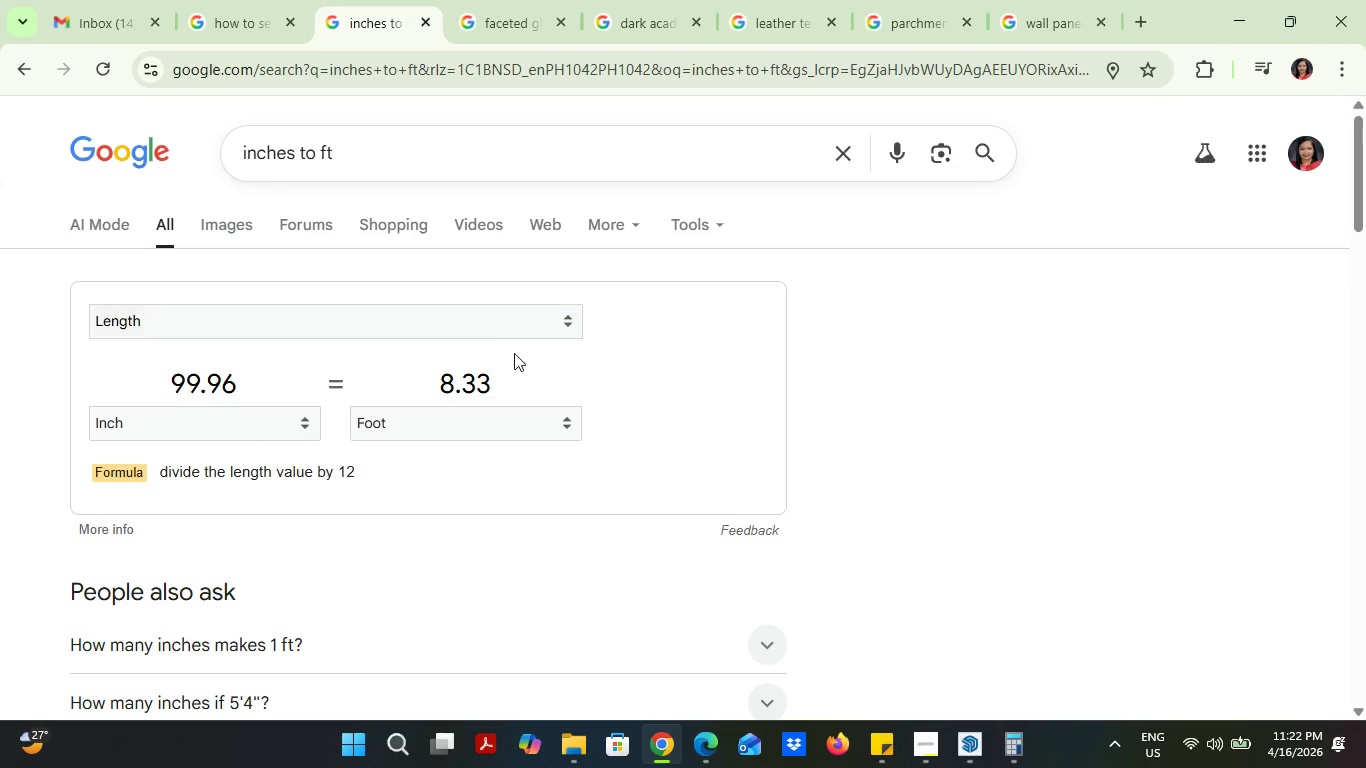 
left_click_drag(start_coordinate=[524, 366], to_coordinate=[372, 378])
 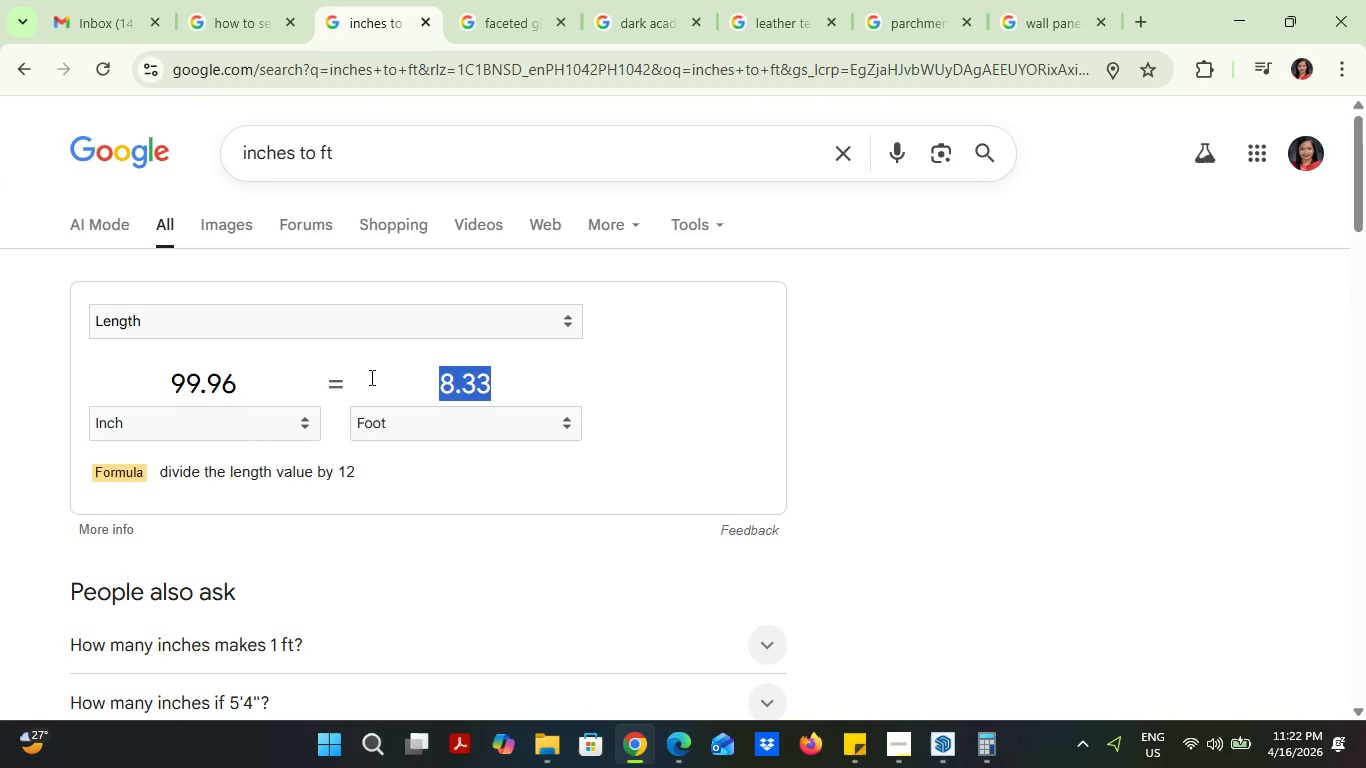 
type(9.2)
key(Backspace)
type(33)
 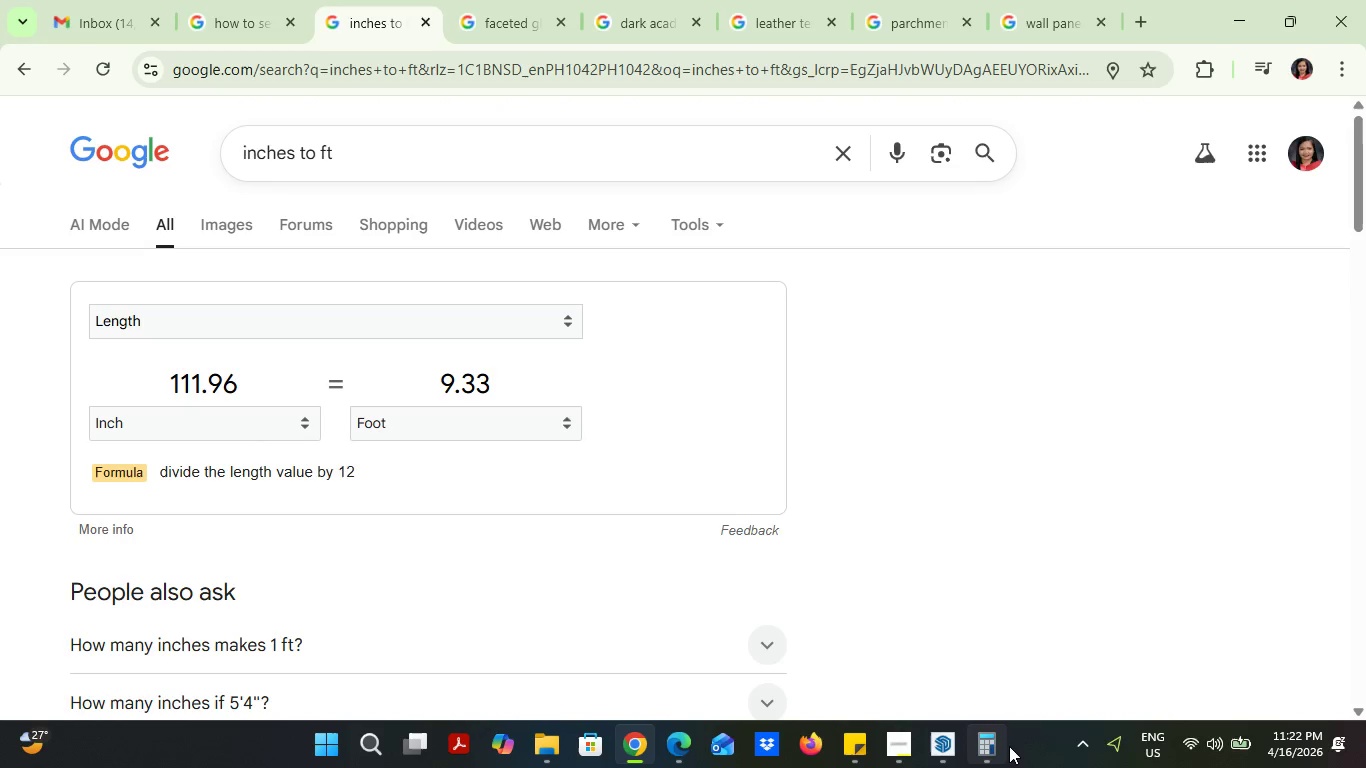 
left_click([993, 746])
 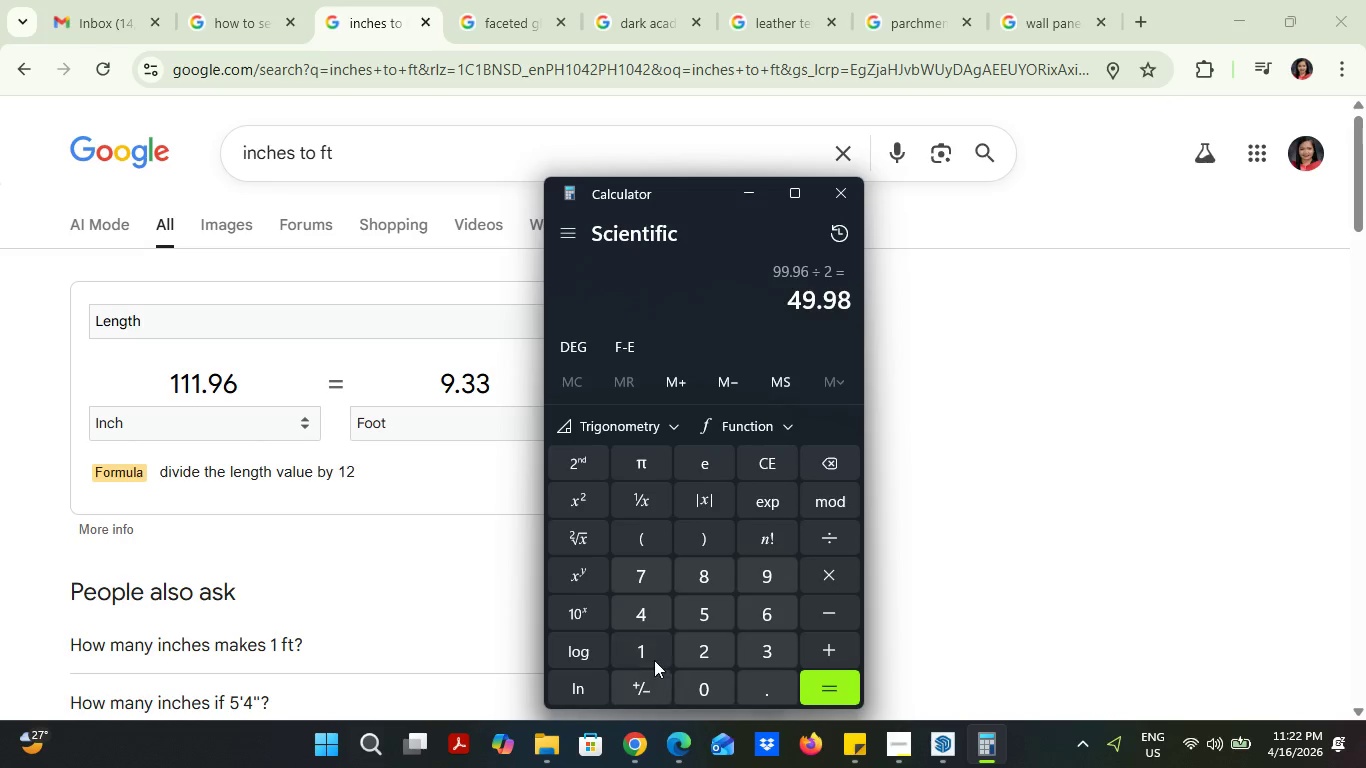 
double_click([654, 656])
 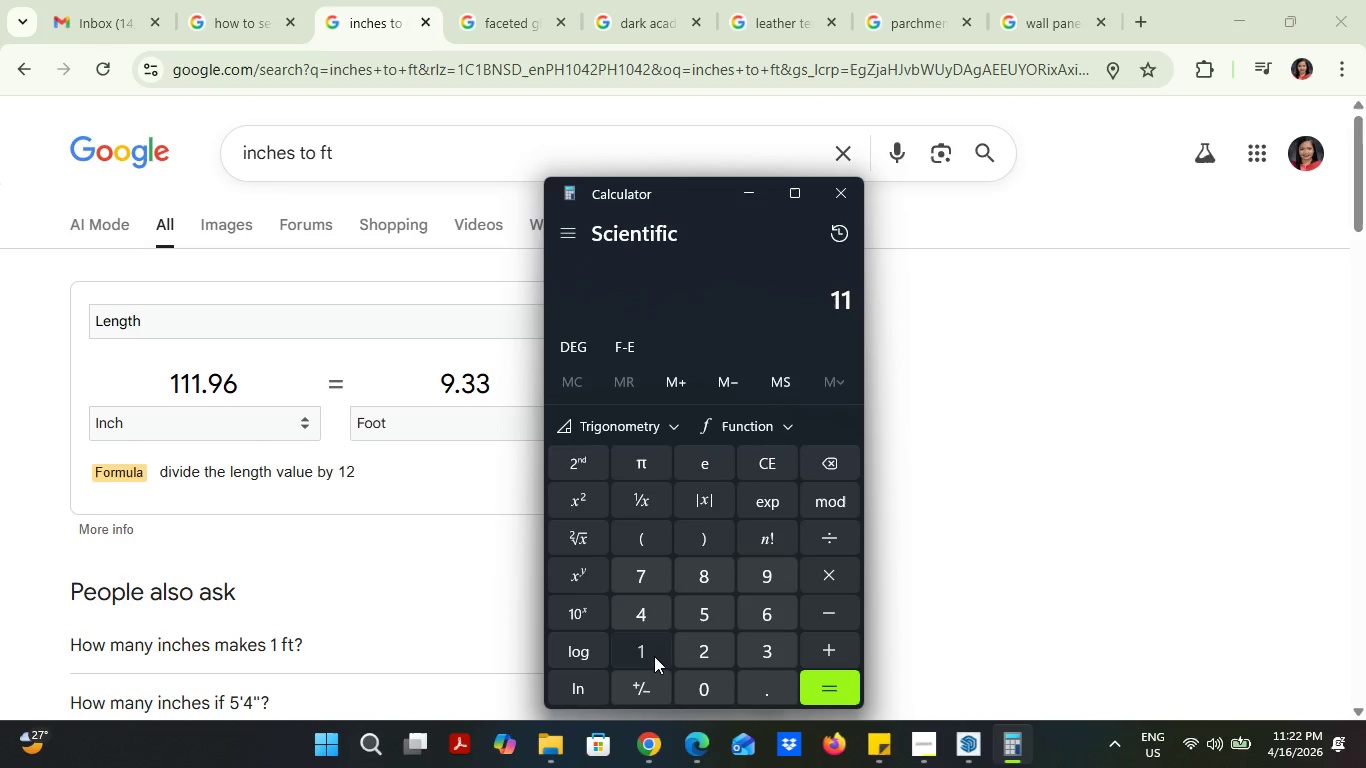 
triple_click([654, 656])
 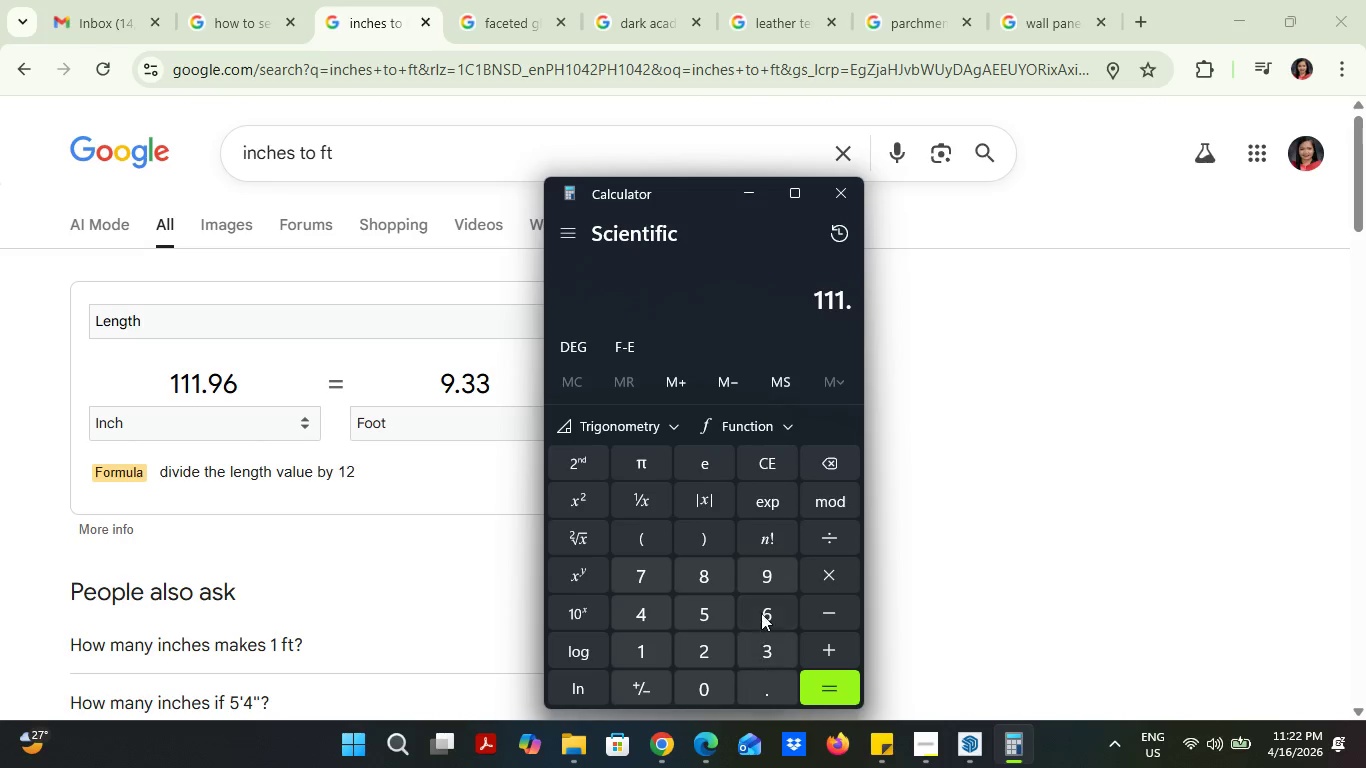 
left_click([777, 589])
 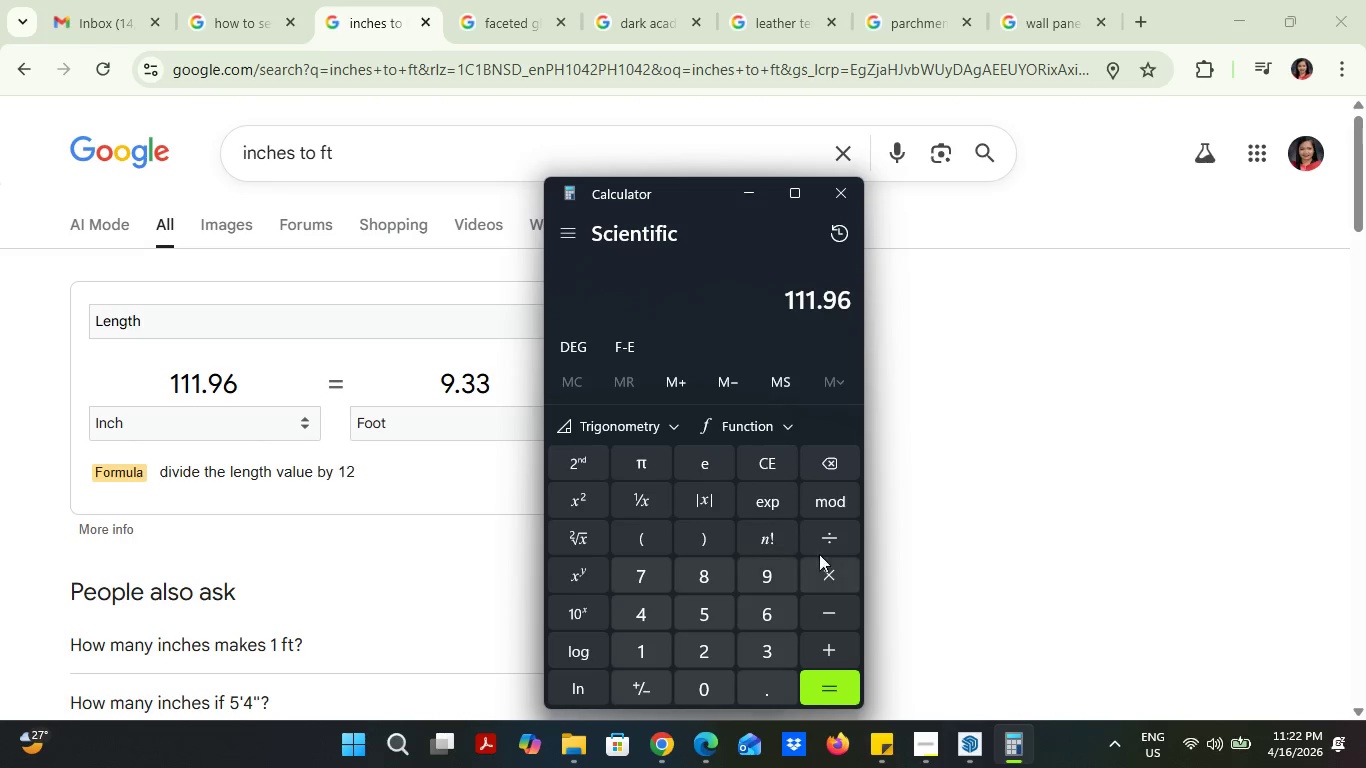 
triple_click([826, 547])
 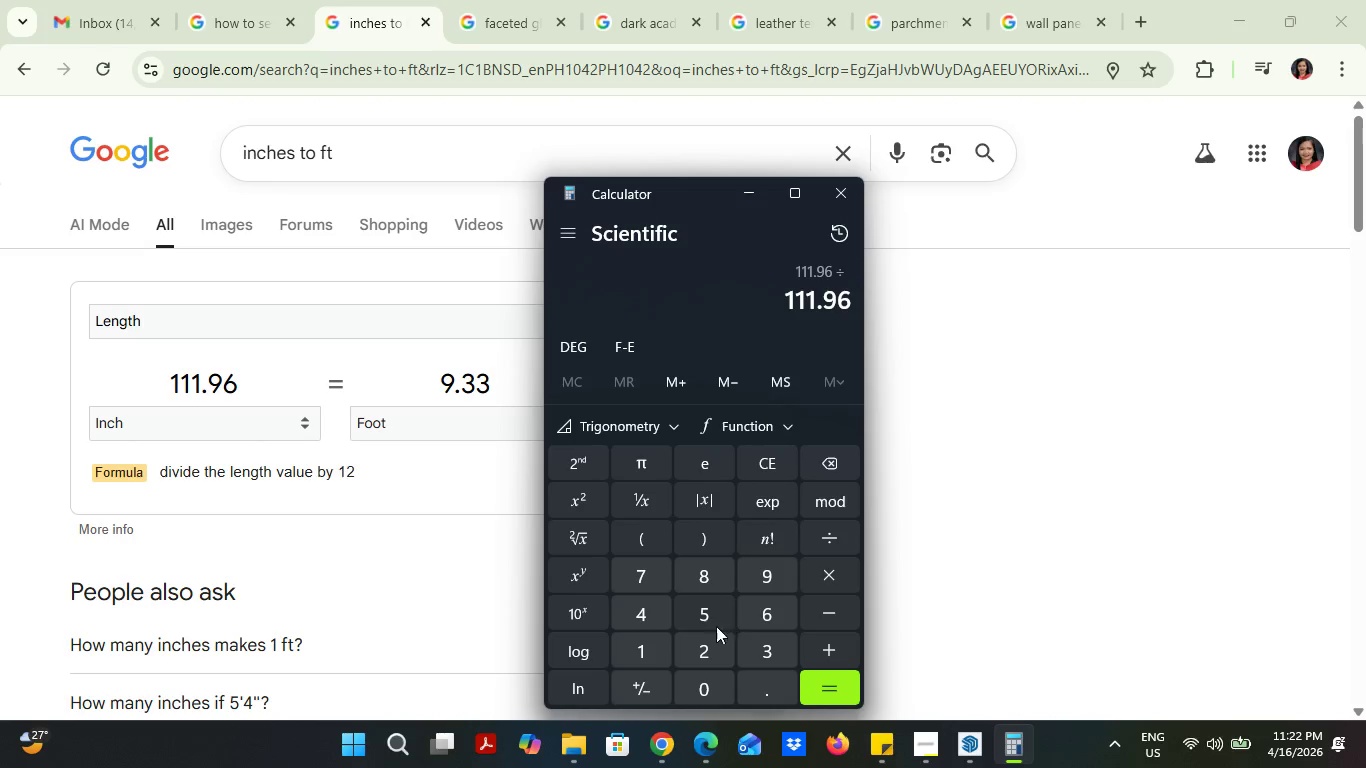 
left_click([703, 649])
 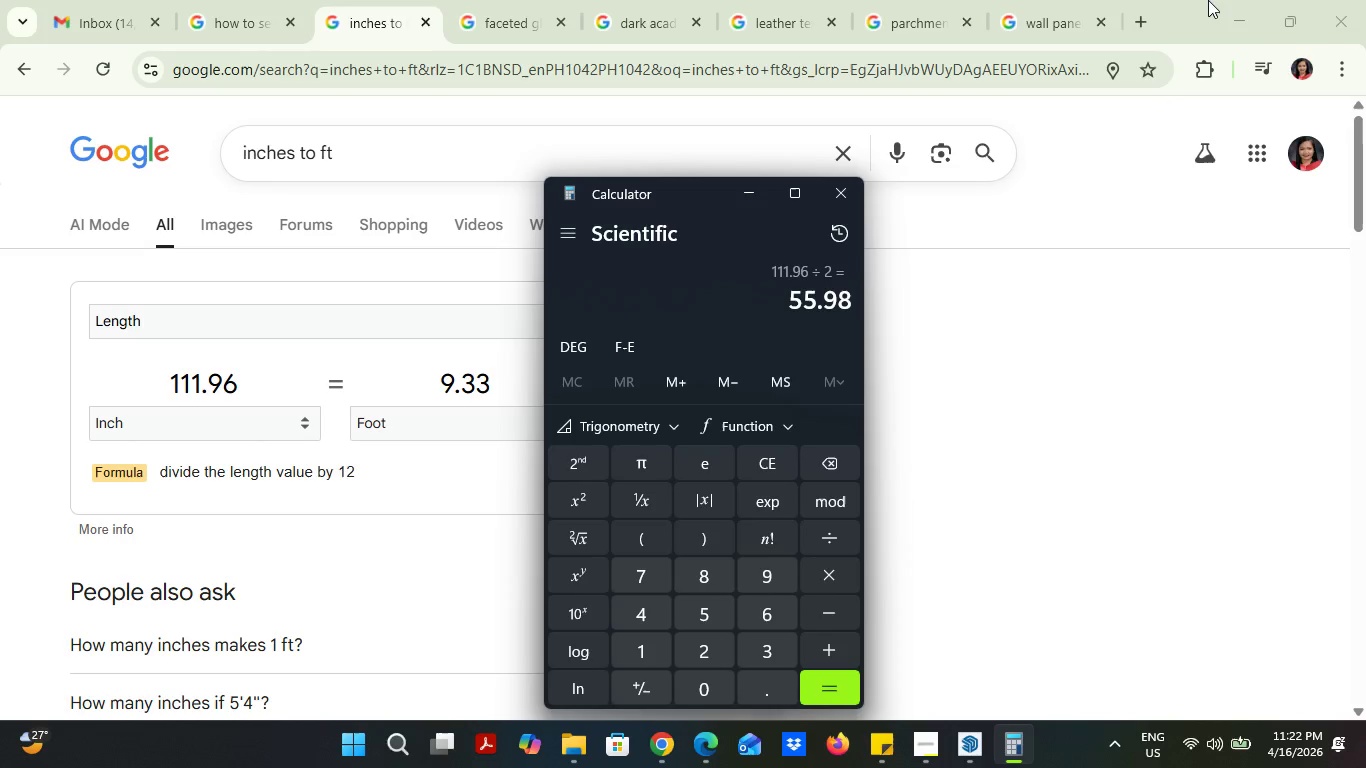 
left_click([1228, 0])
 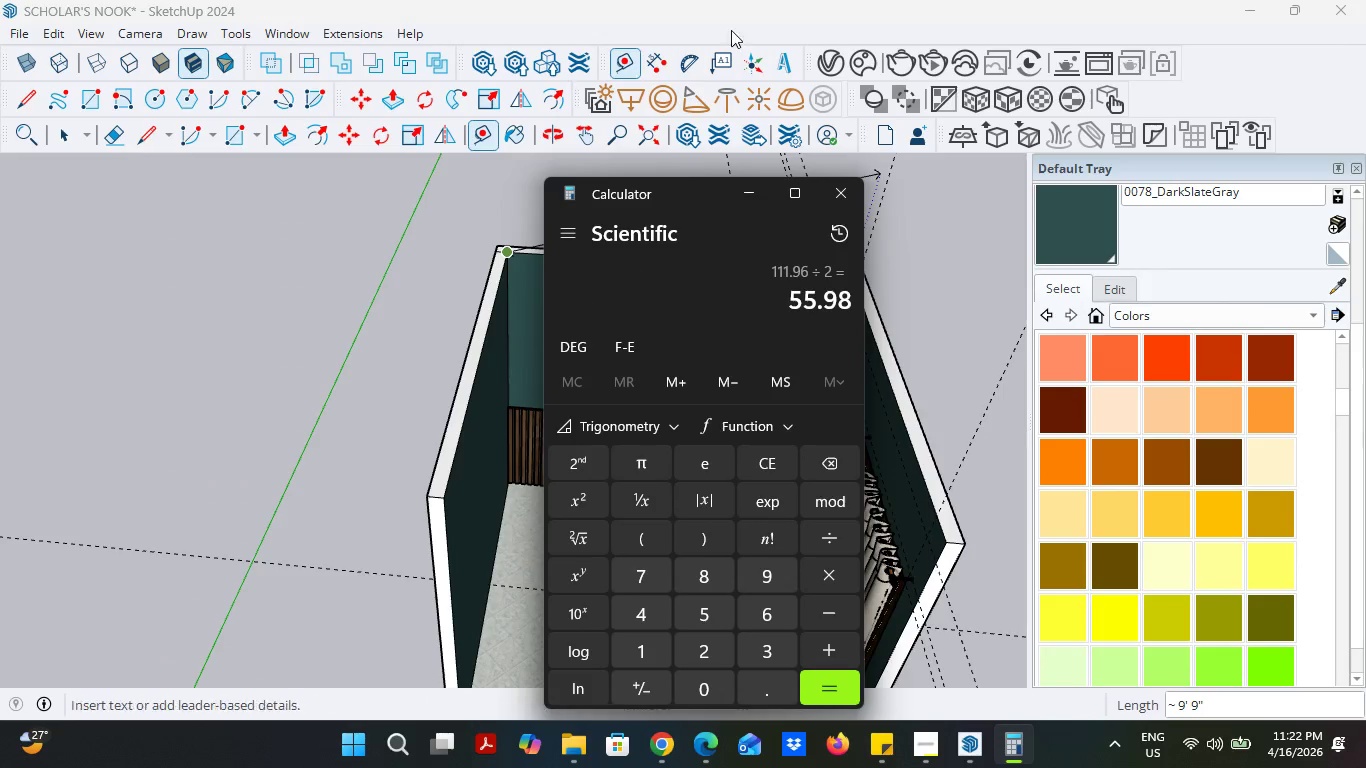 
left_click([724, 0])
 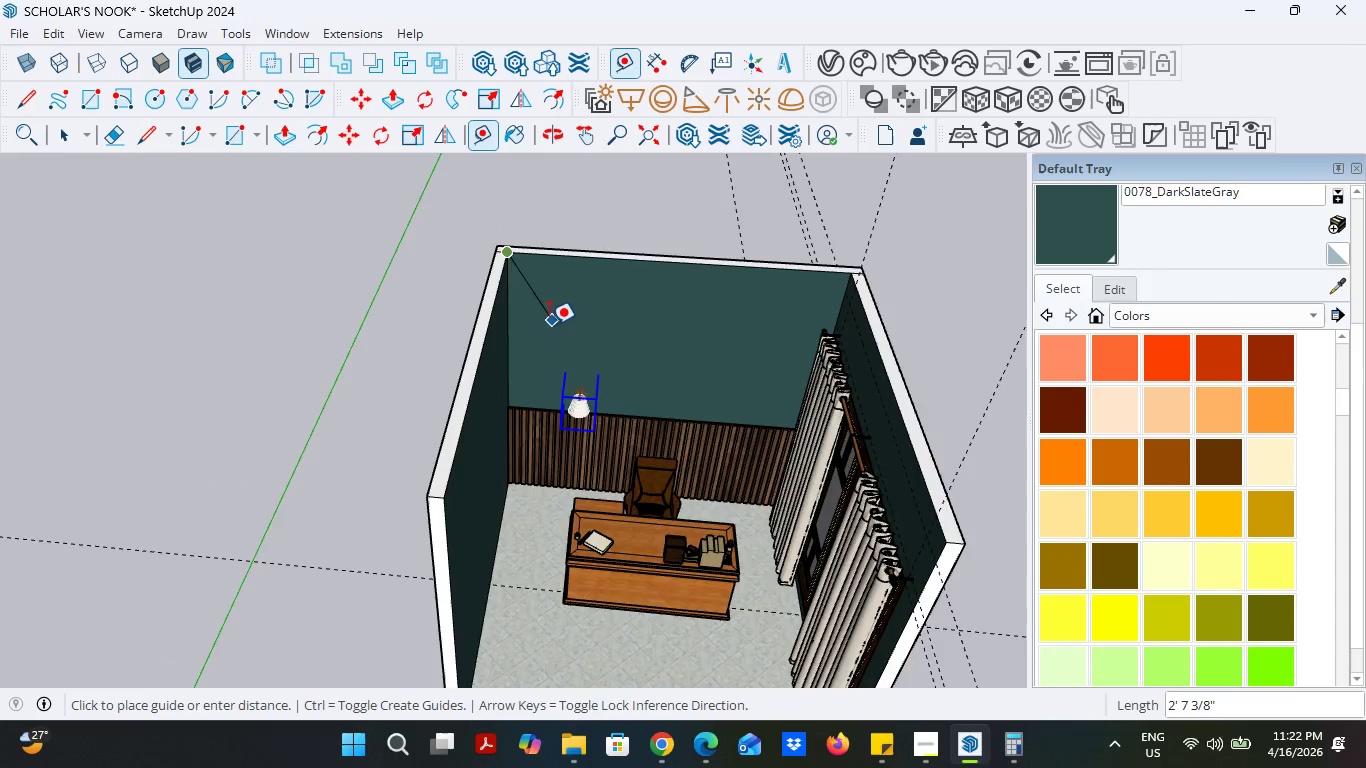 
key(Escape)
 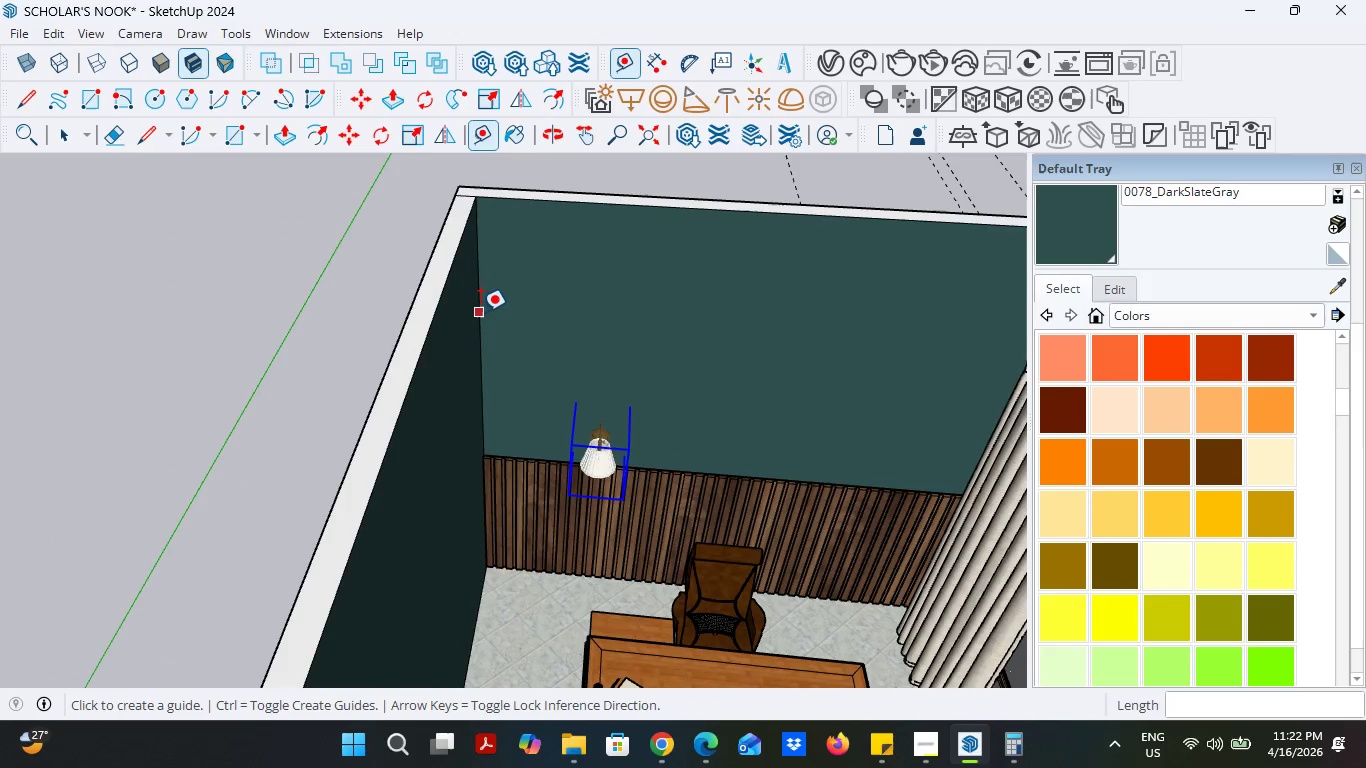 
scroll: coordinate [549, 326], scroll_direction: up, amount: 5.0
 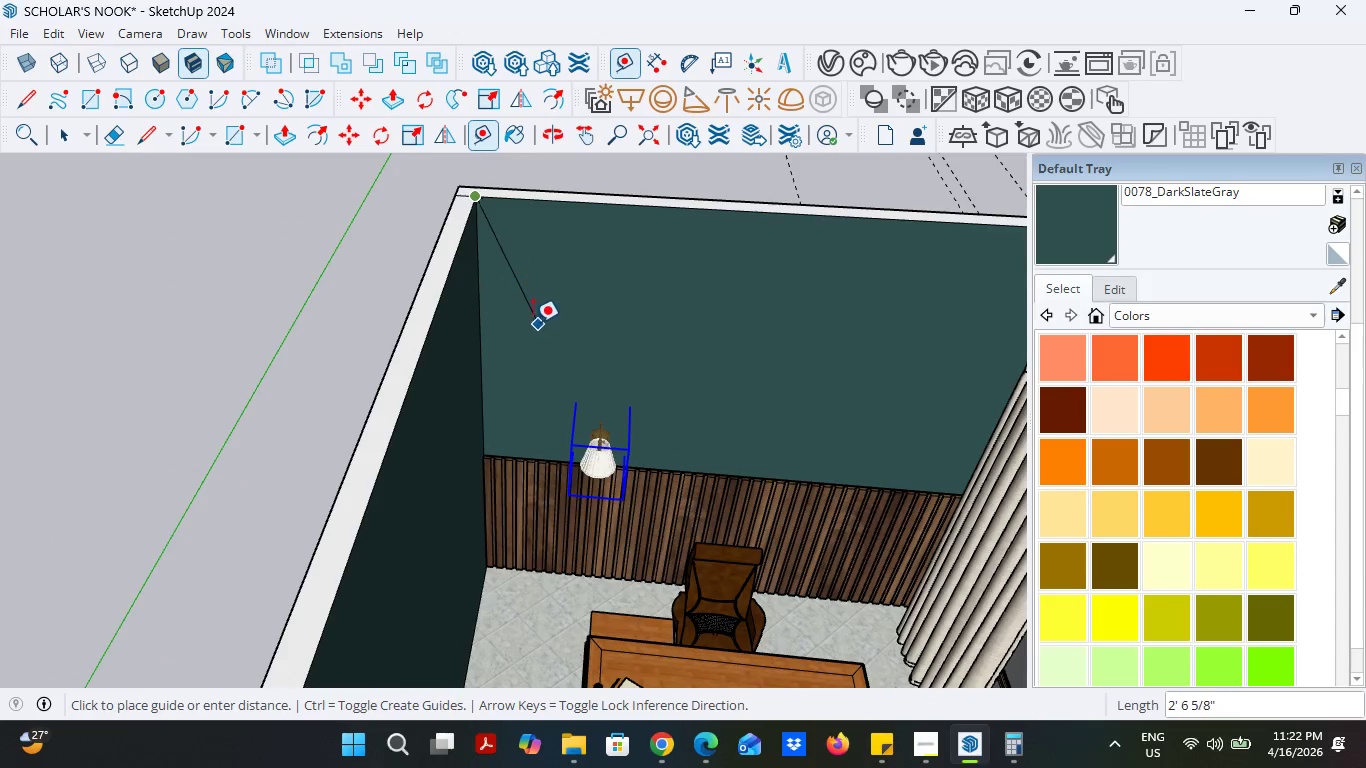 
left_click([480, 312])
 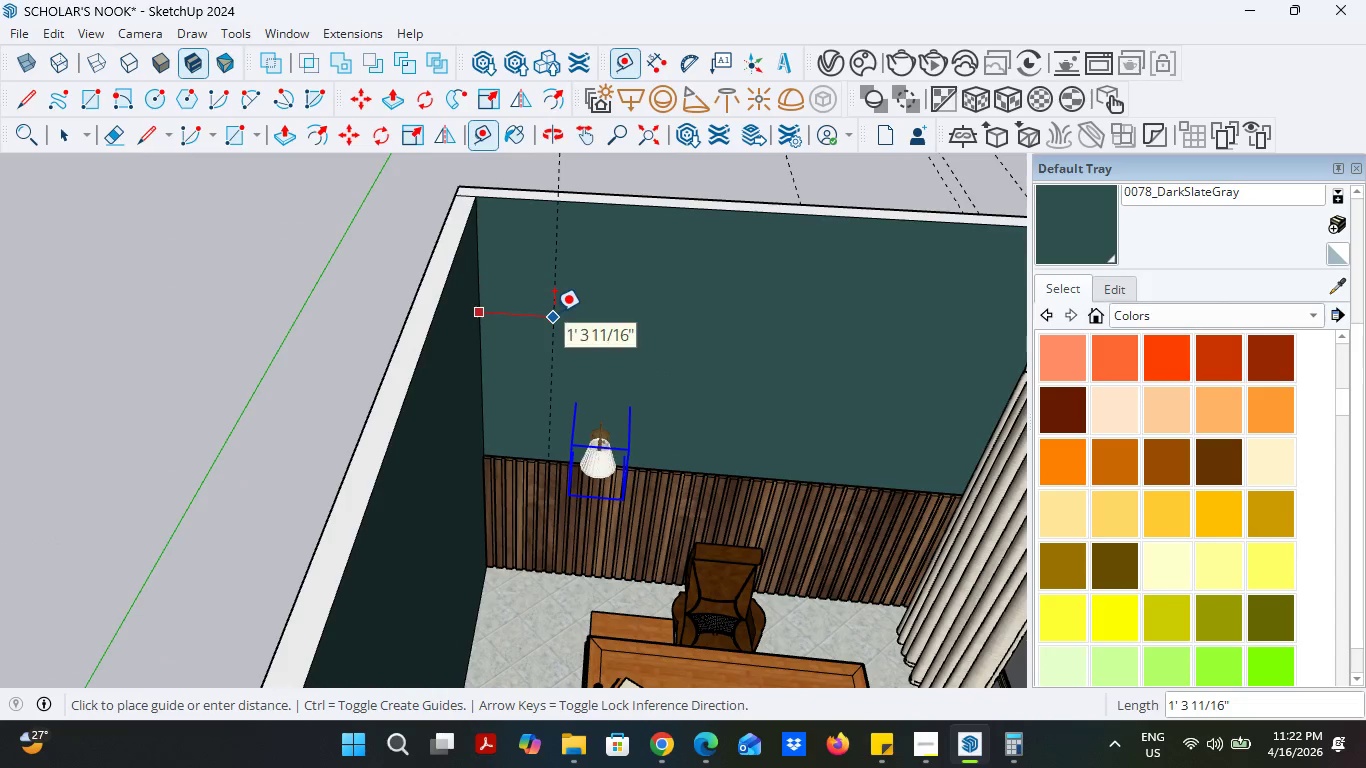 
type(555)
key(Backspace)
type(.98)
 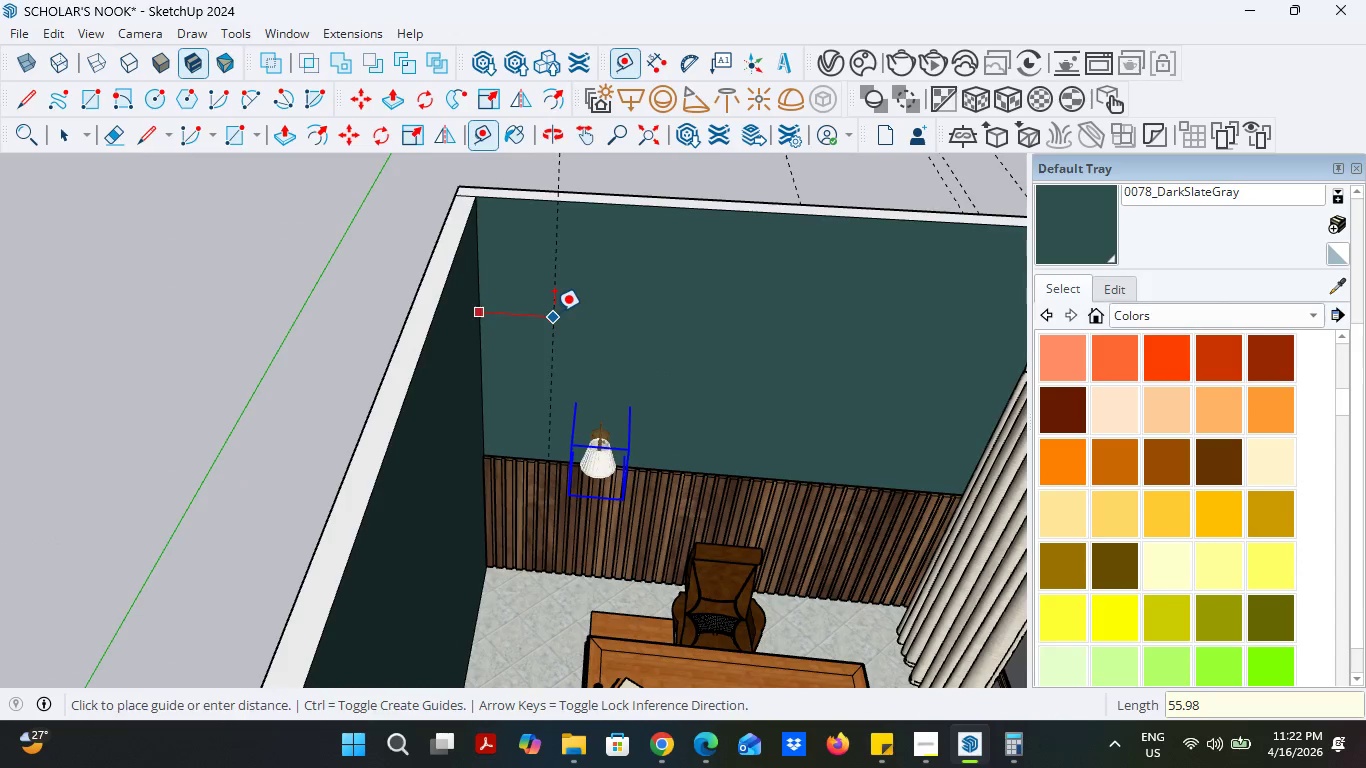 
key(Enter)
 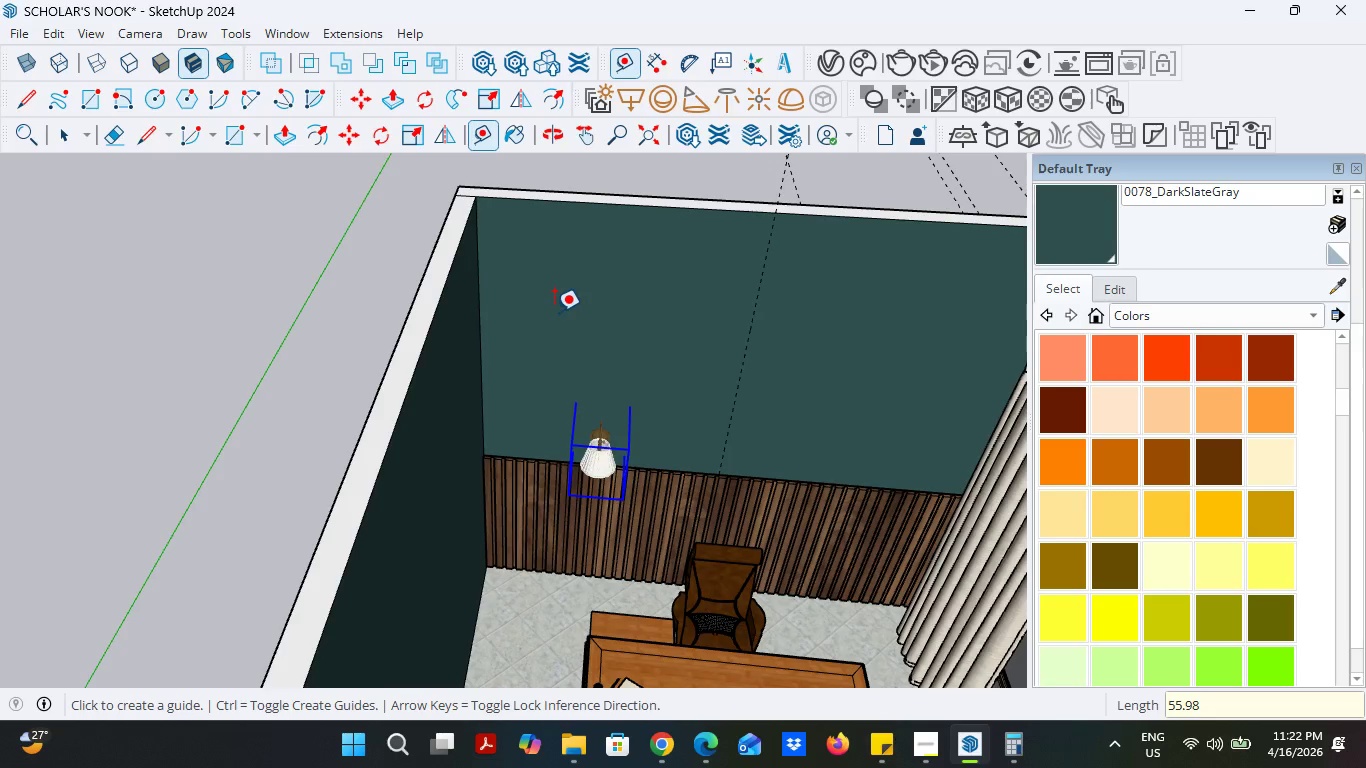 
scroll: coordinate [573, 380], scroll_direction: down, amount: 3.0
 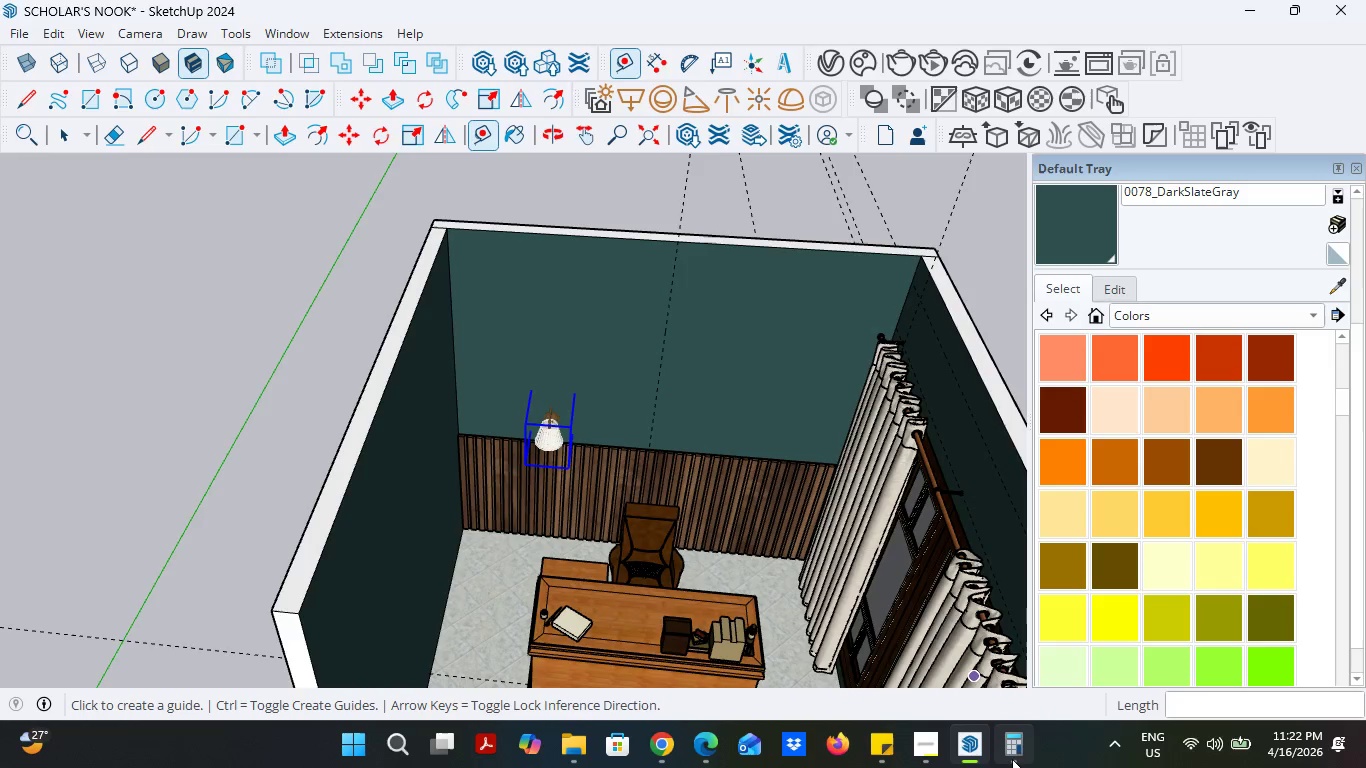 
left_click([1009, 757])
 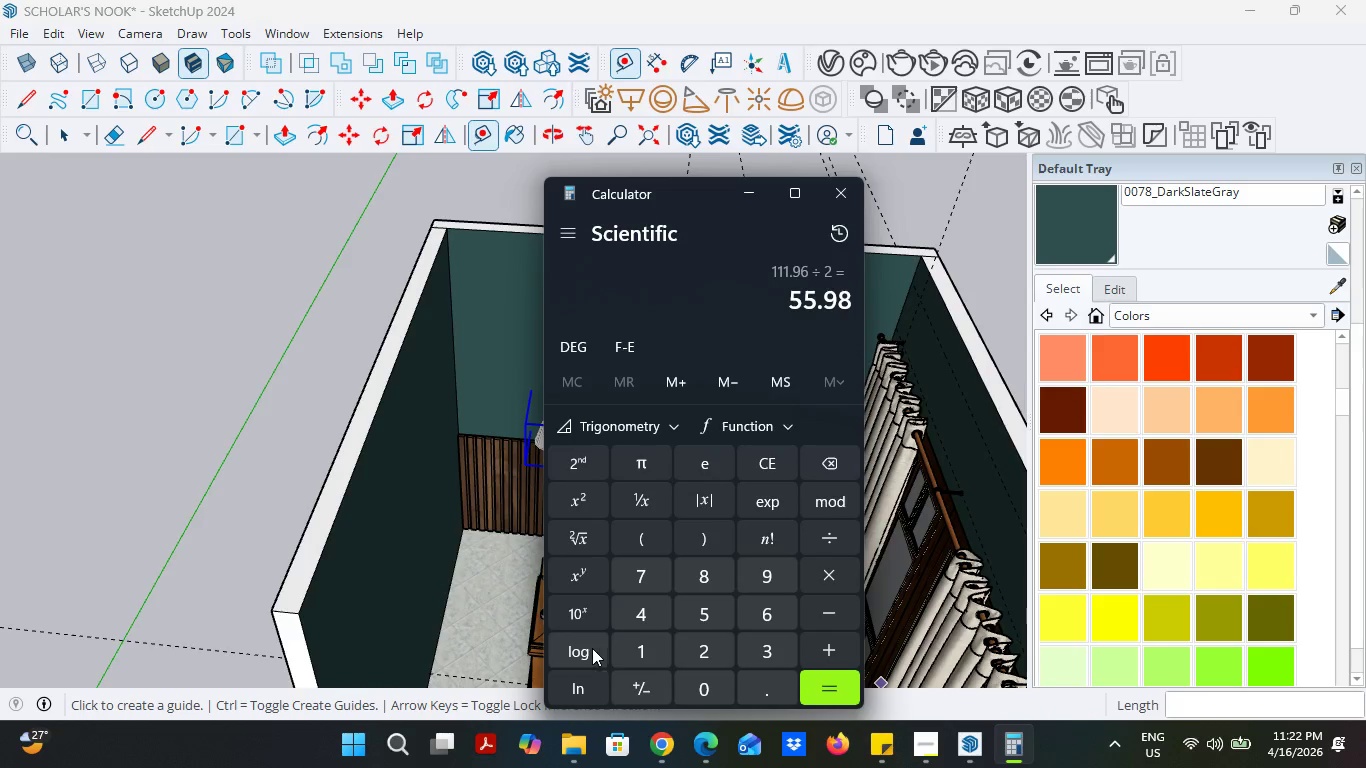 
double_click([629, 651])
 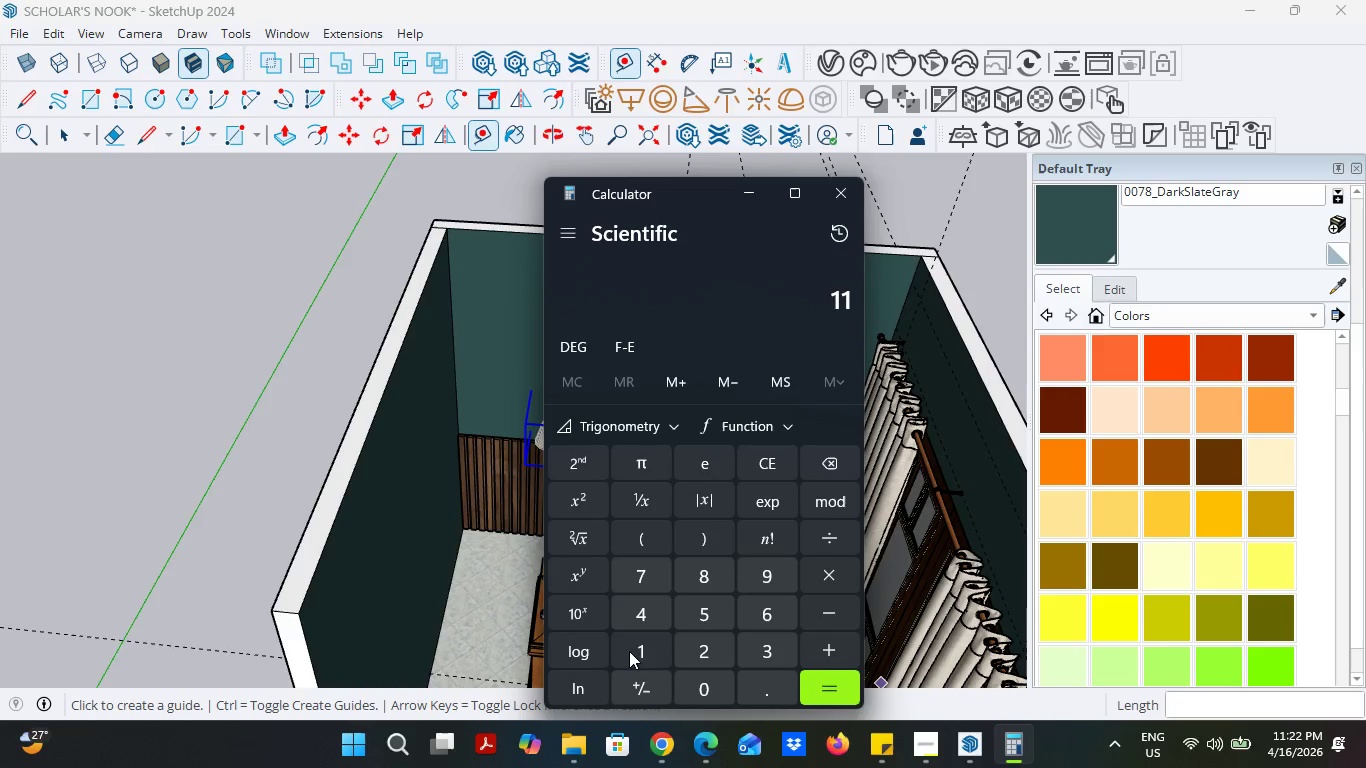 
triple_click([629, 651])
 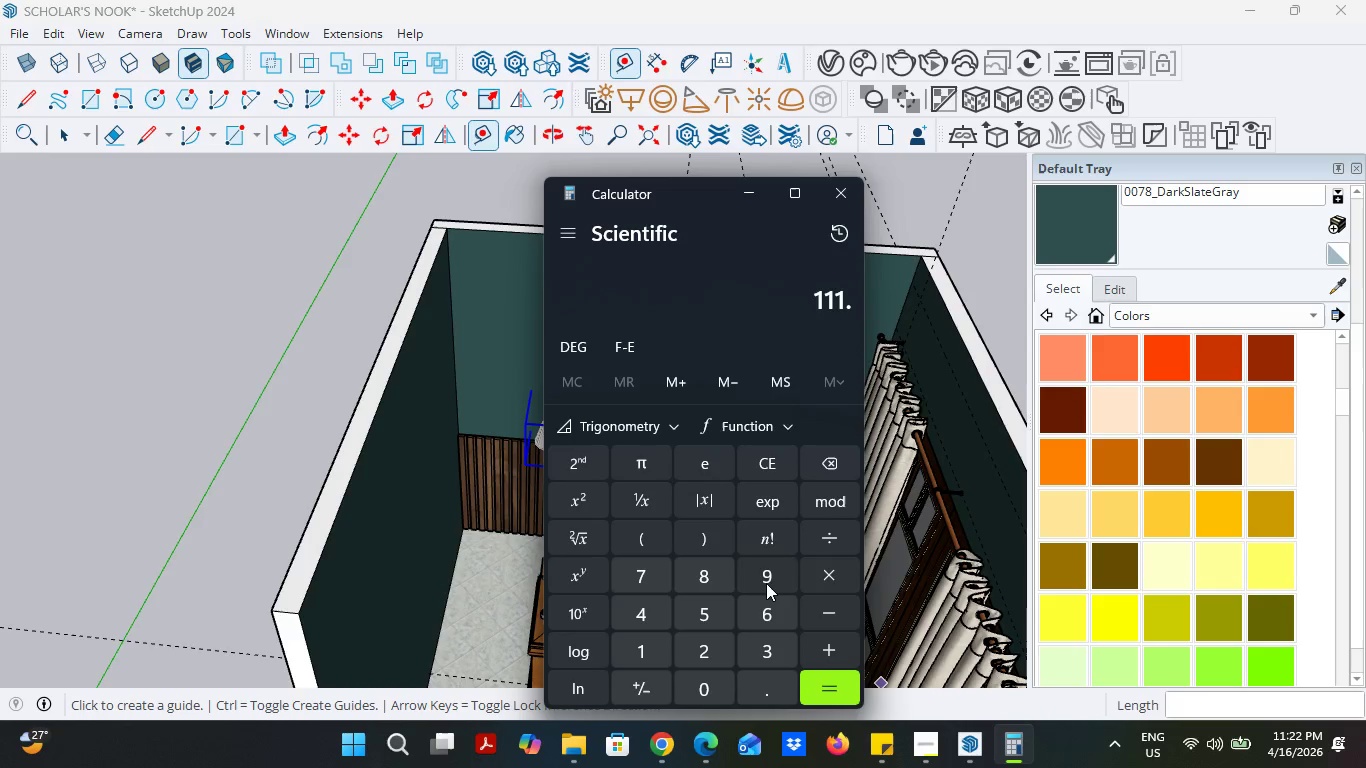 
double_click([766, 603])
 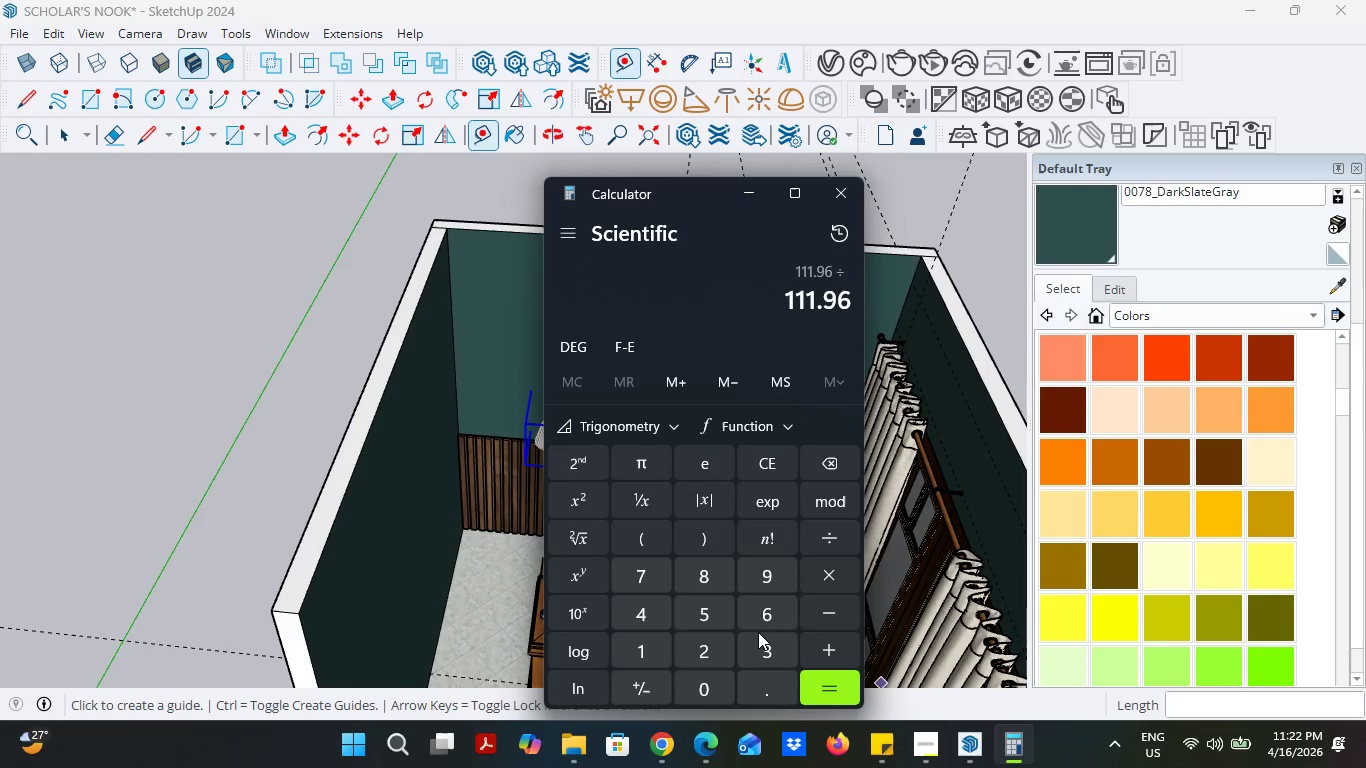 
left_click([757, 640])
 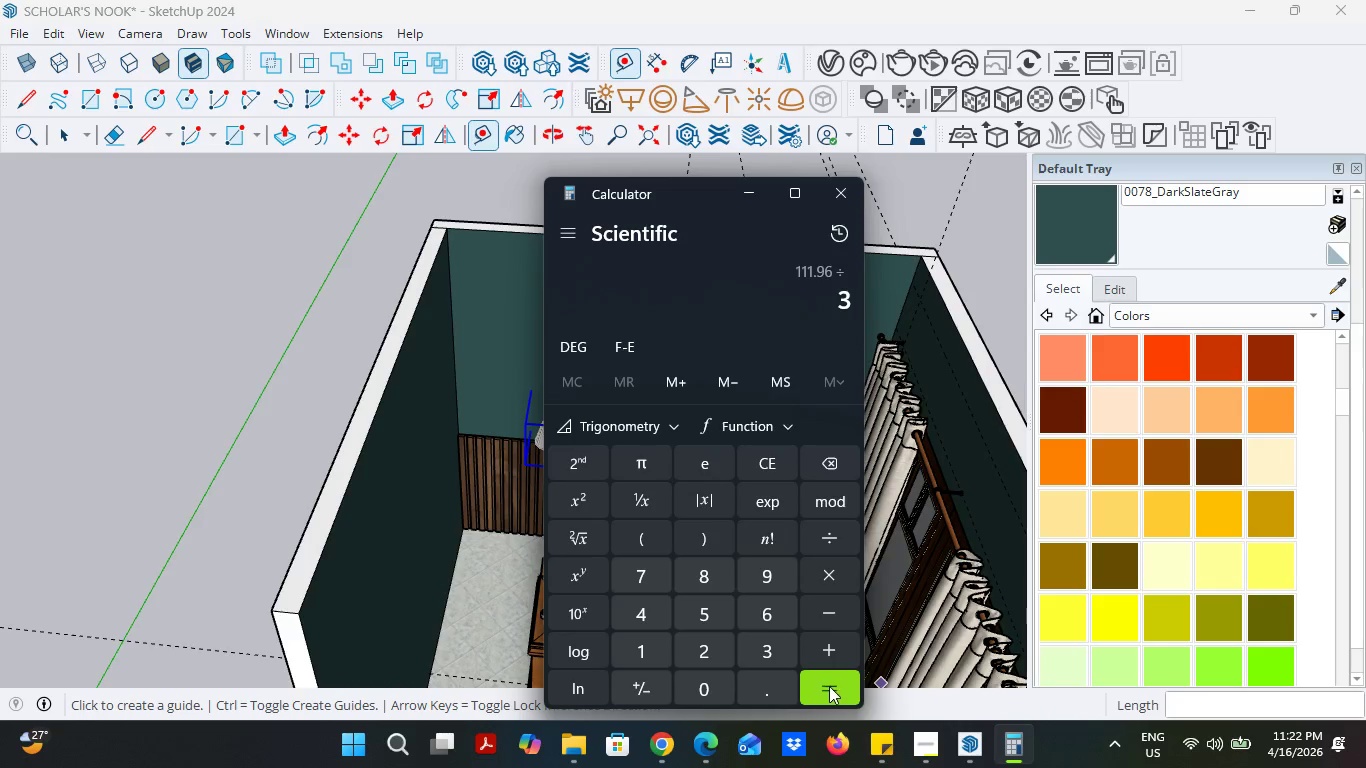 
left_click([818, 686])
 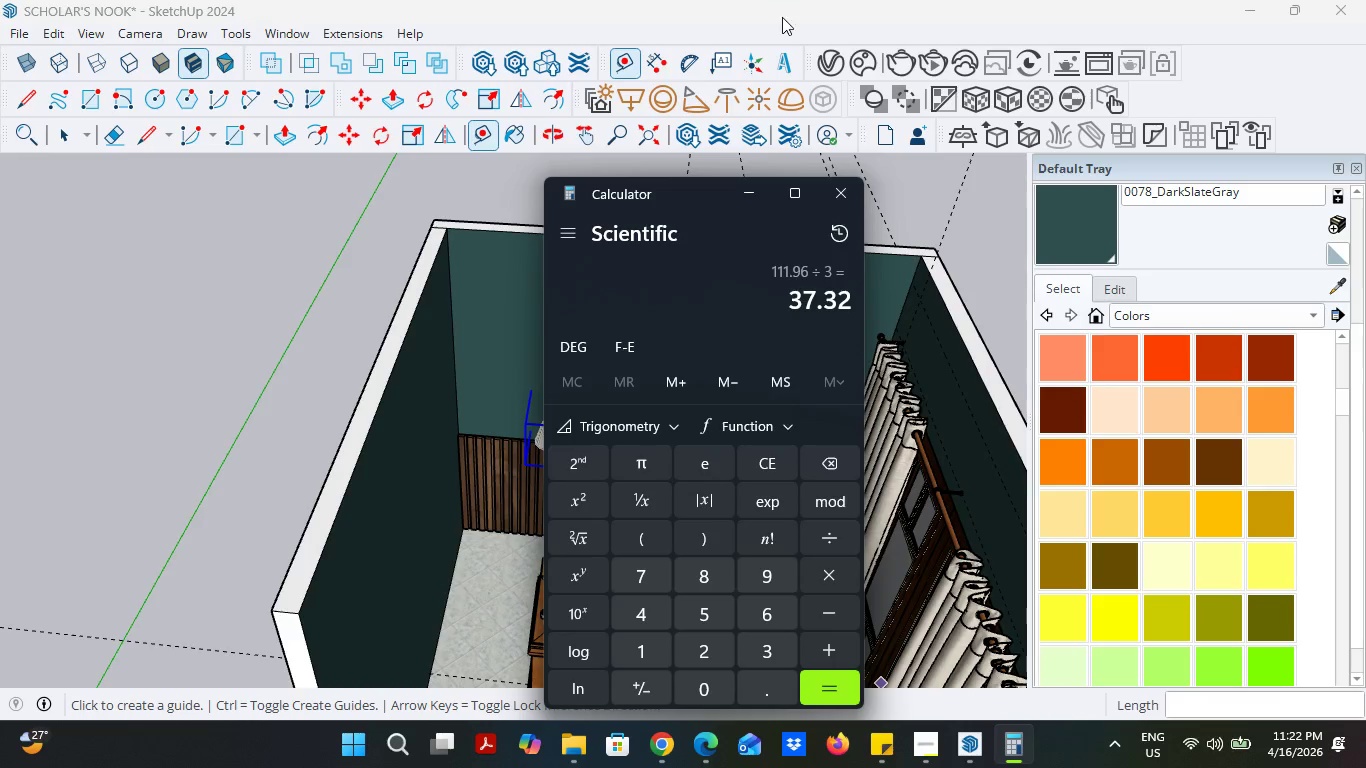 
left_click([782, 4])
 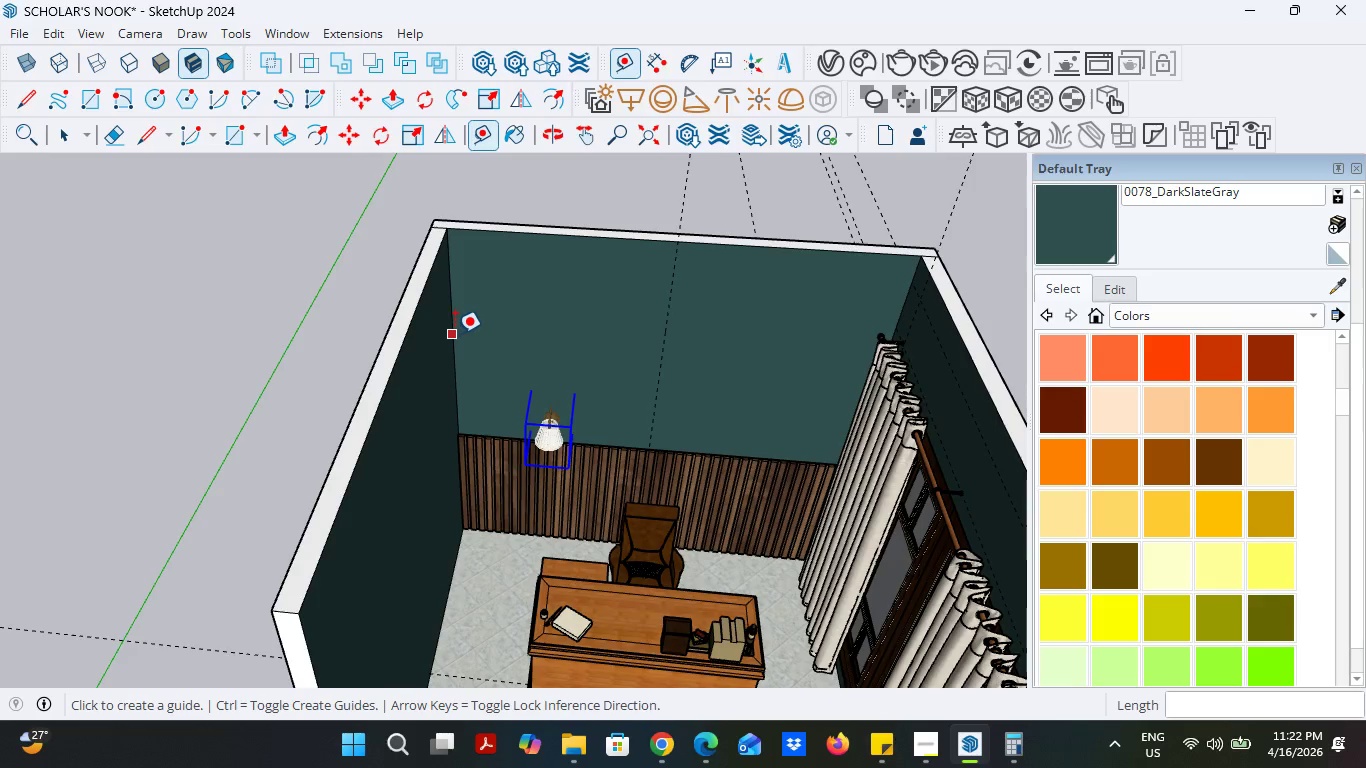 
left_click([455, 334])
 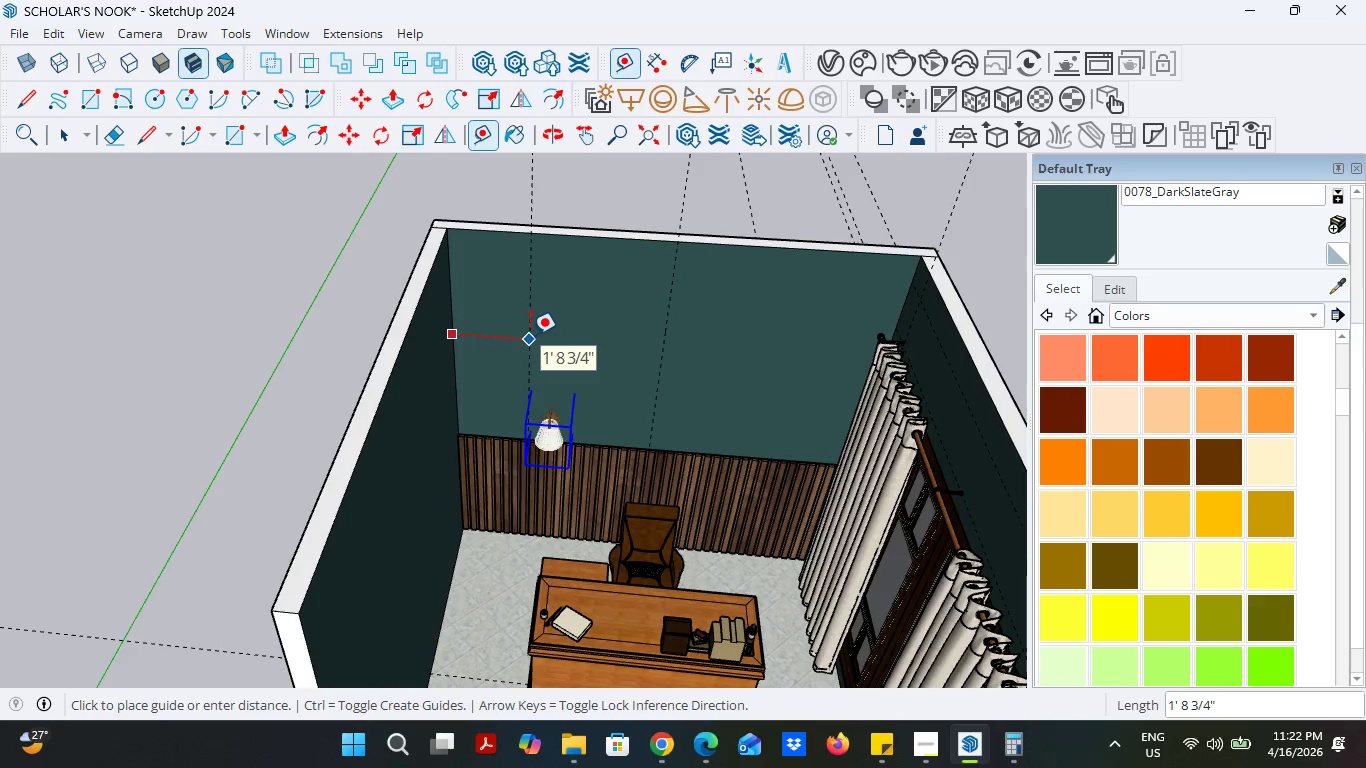 
type(37.32)
 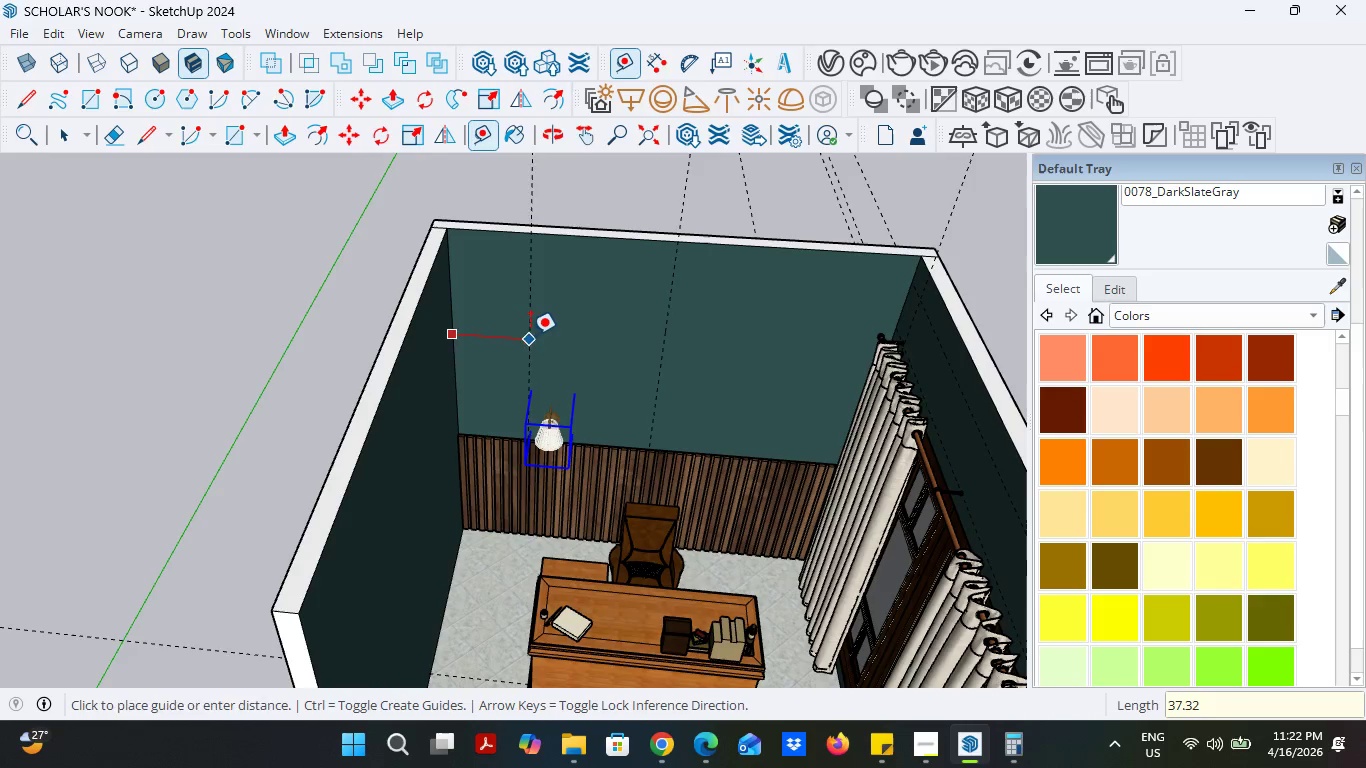 
key(Enter)
 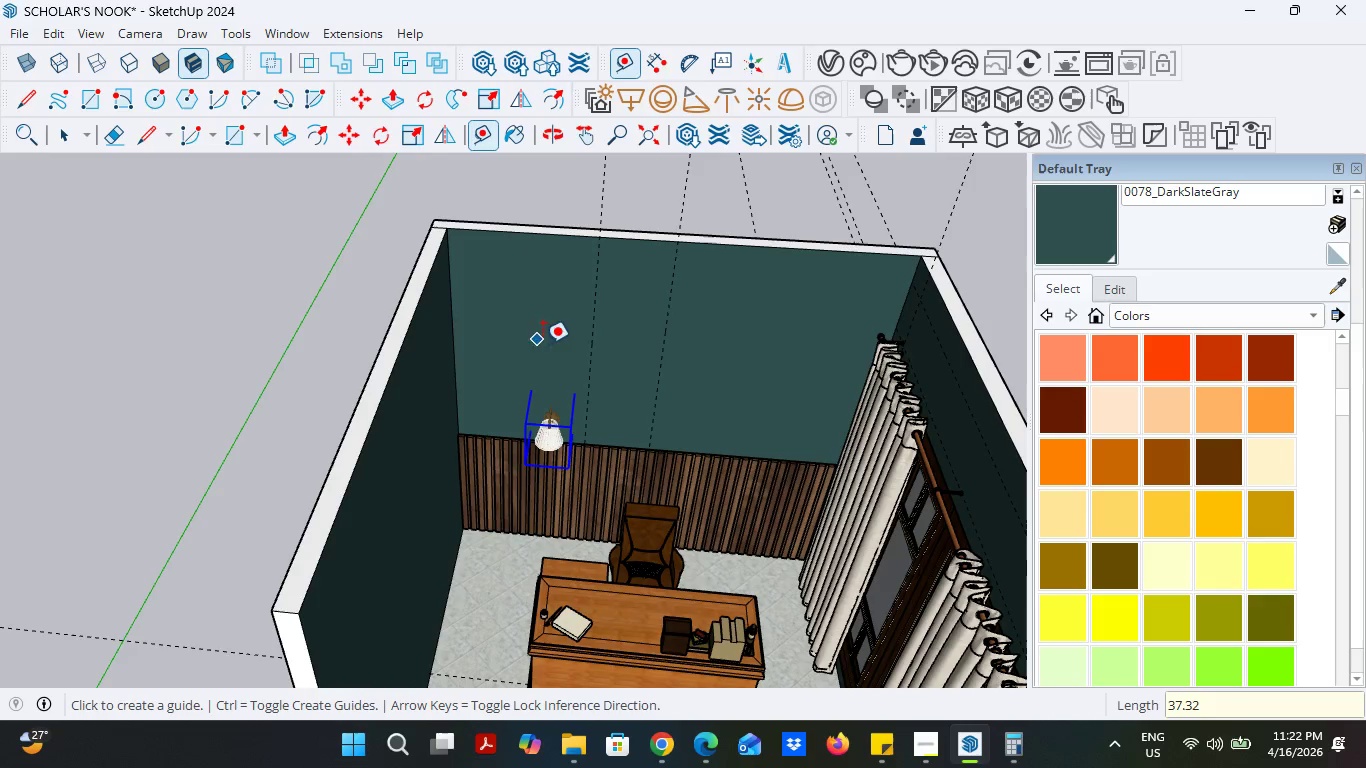 
scroll: coordinate [591, 379], scroll_direction: up, amount: 4.0
 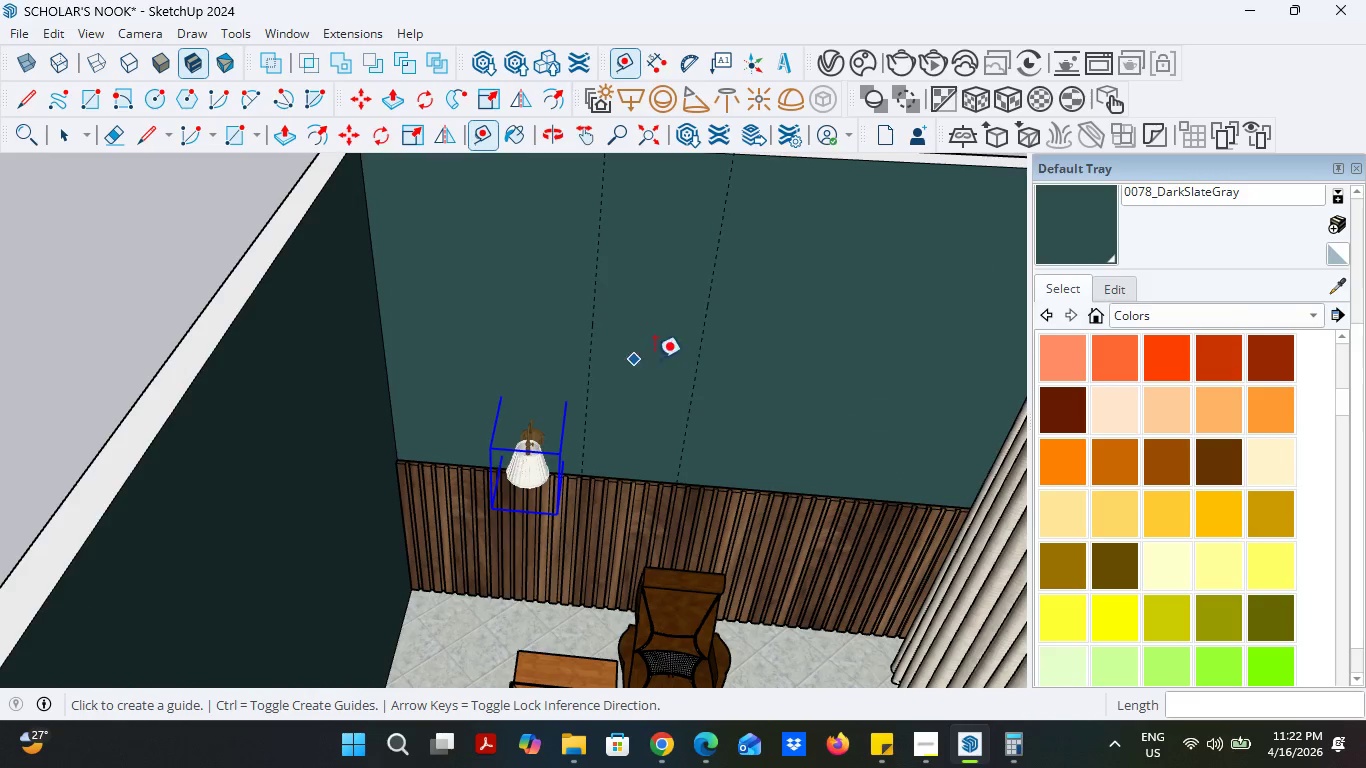 
scroll: coordinate [531, 374], scroll_direction: down, amount: 3.0
 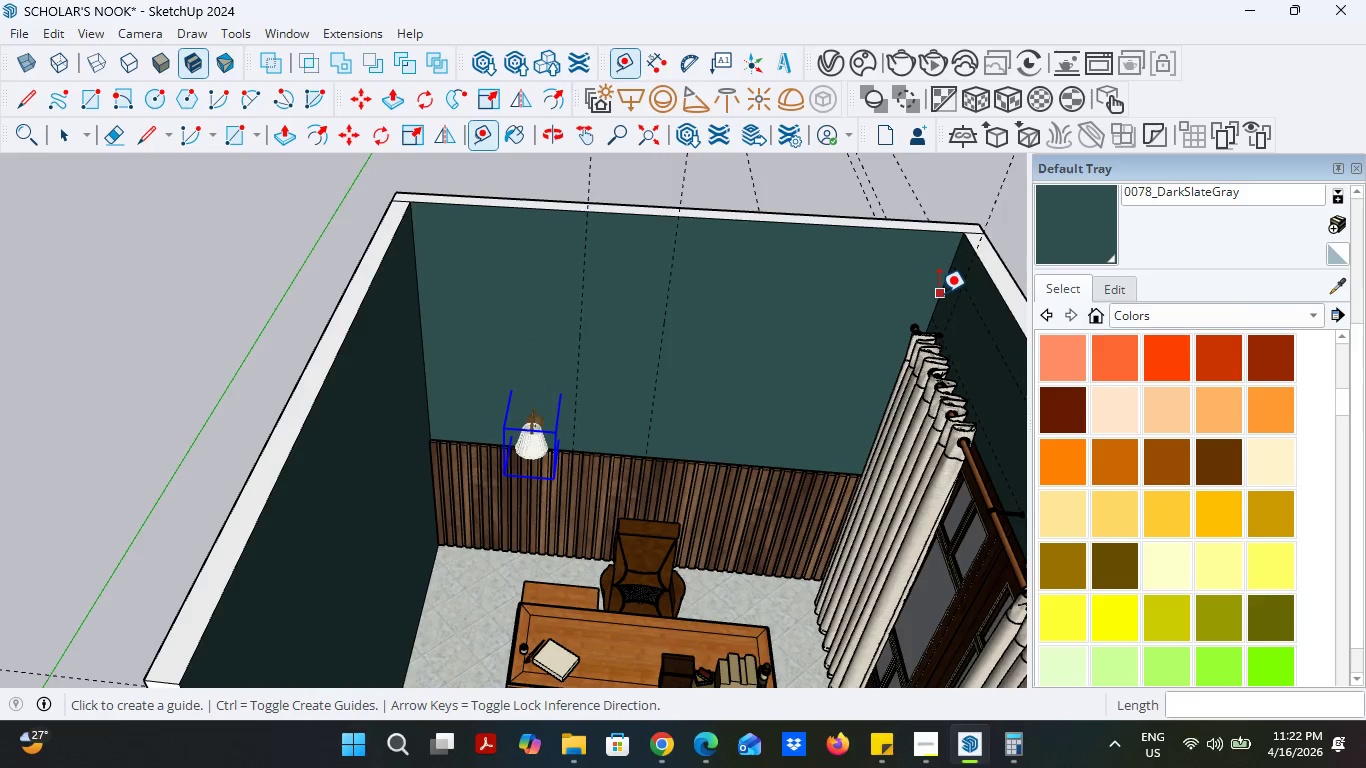 
left_click([939, 293])
 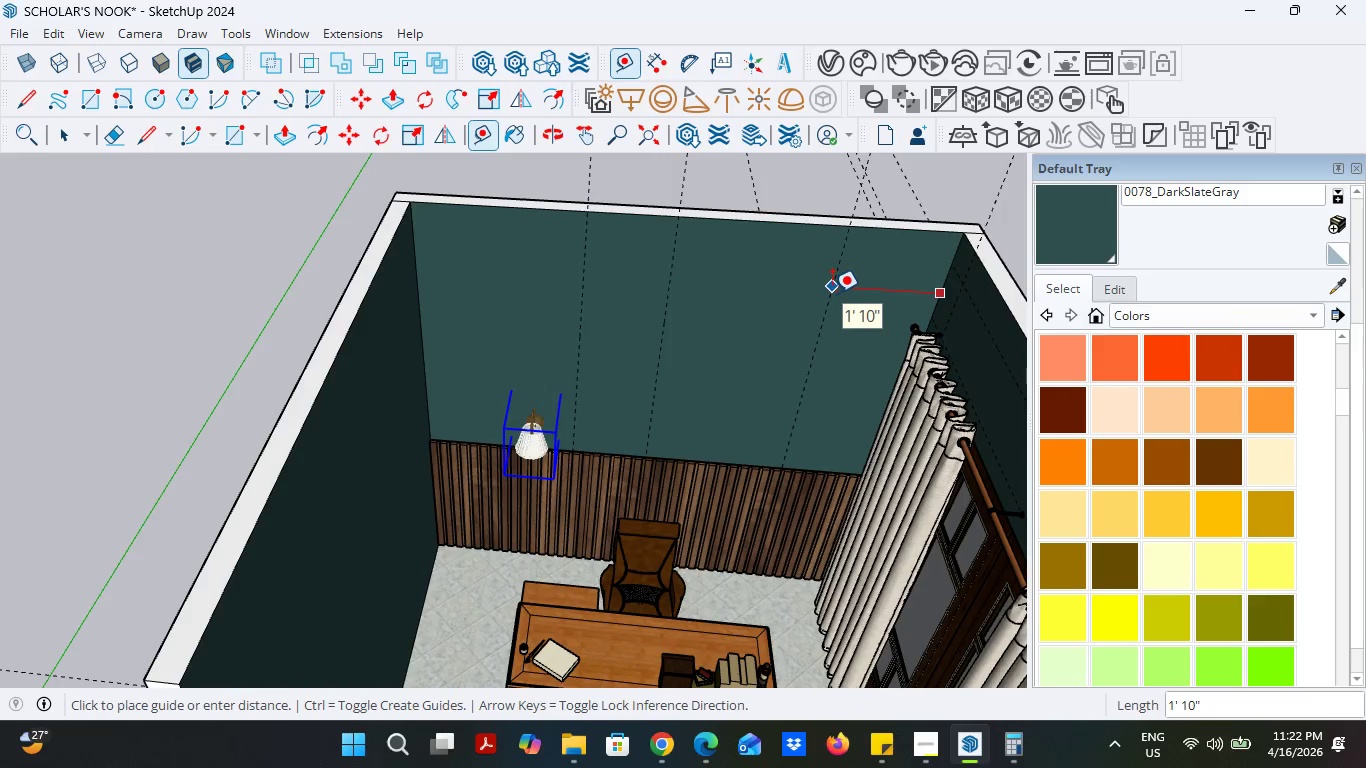 
type(37.32)
 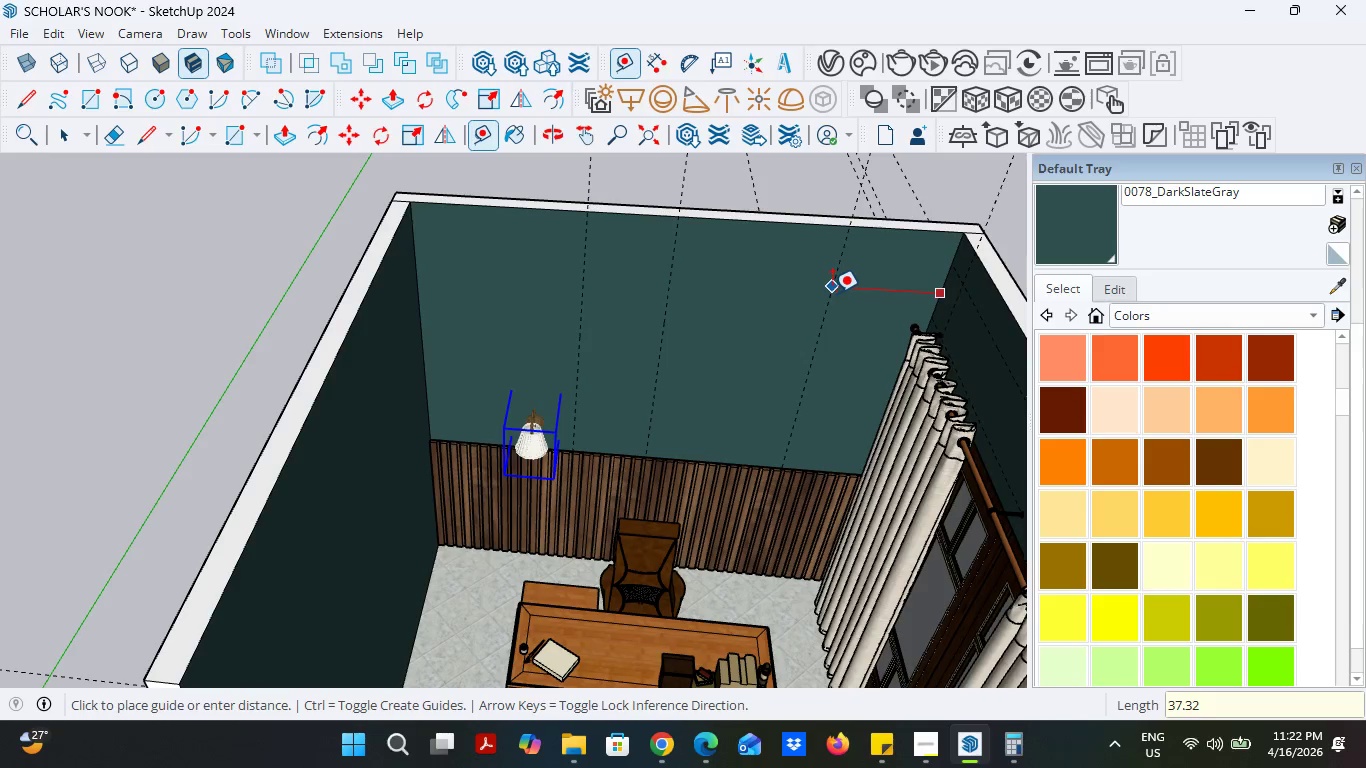 
key(Enter)
 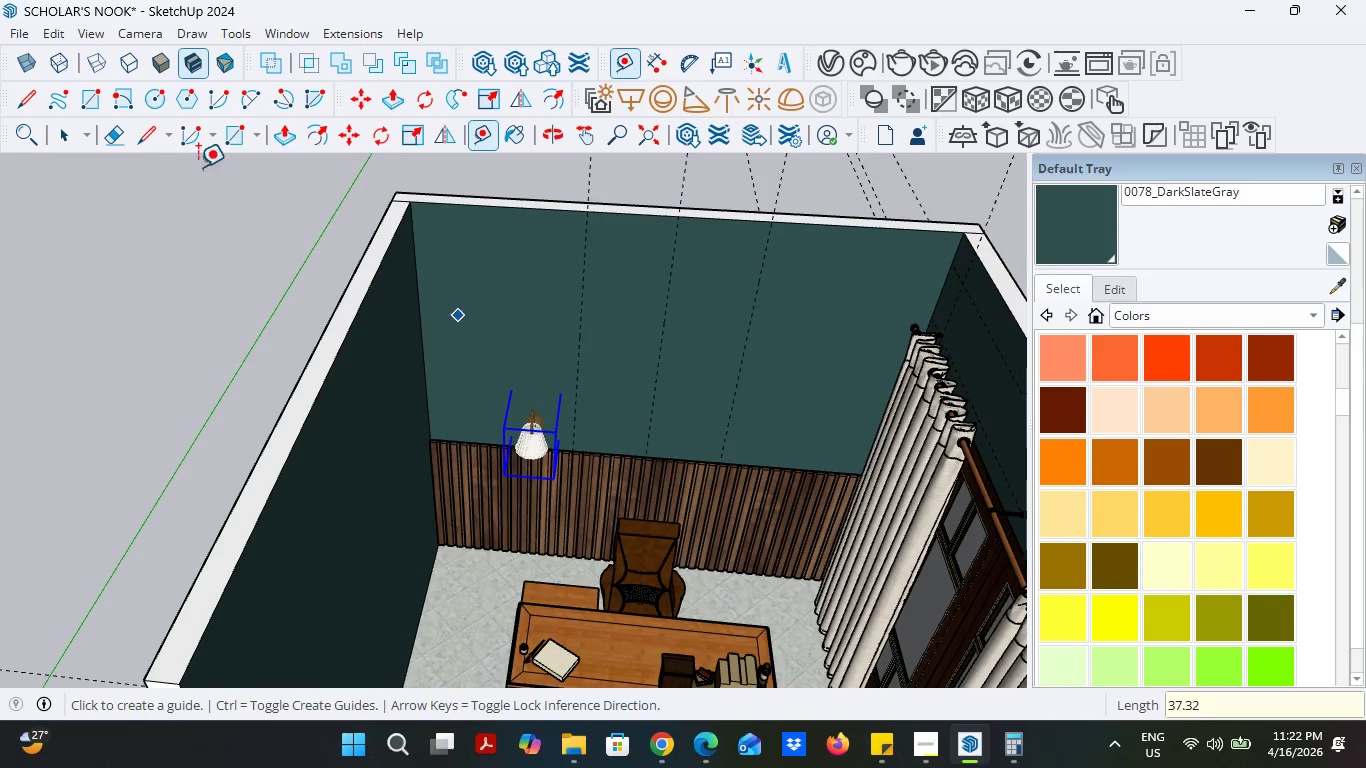 
left_click([118, 134])
 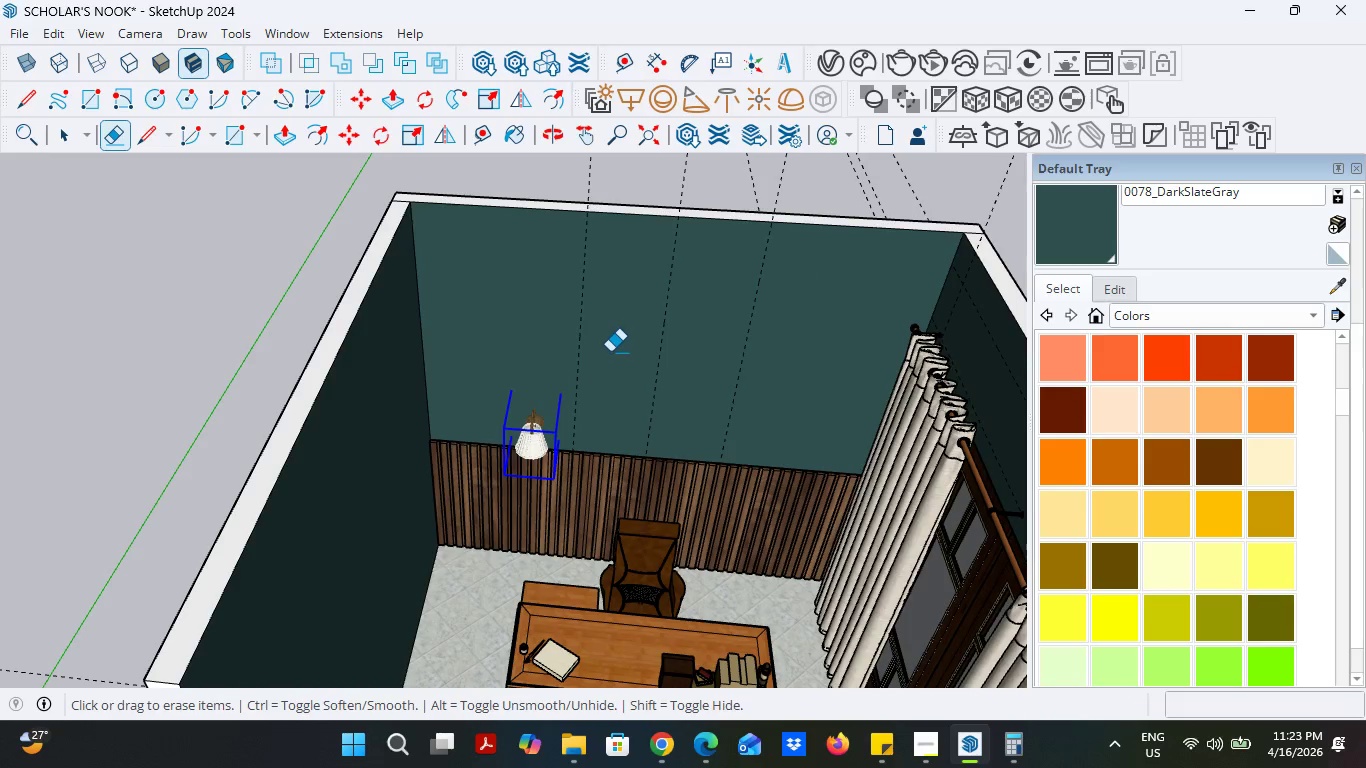 
left_click_drag(start_coordinate=[615, 353], to_coordinate=[664, 364])
 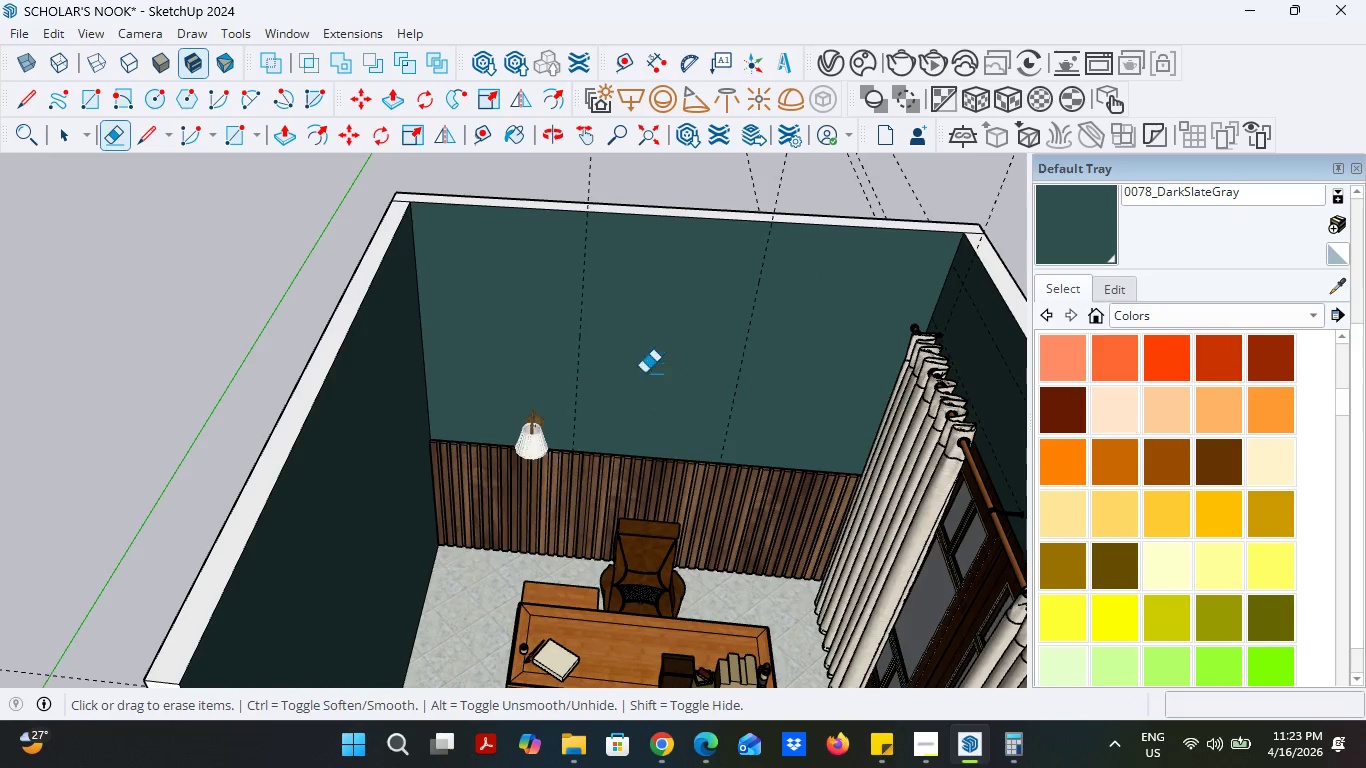 
scroll: coordinate [608, 390], scroll_direction: up, amount: 6.0
 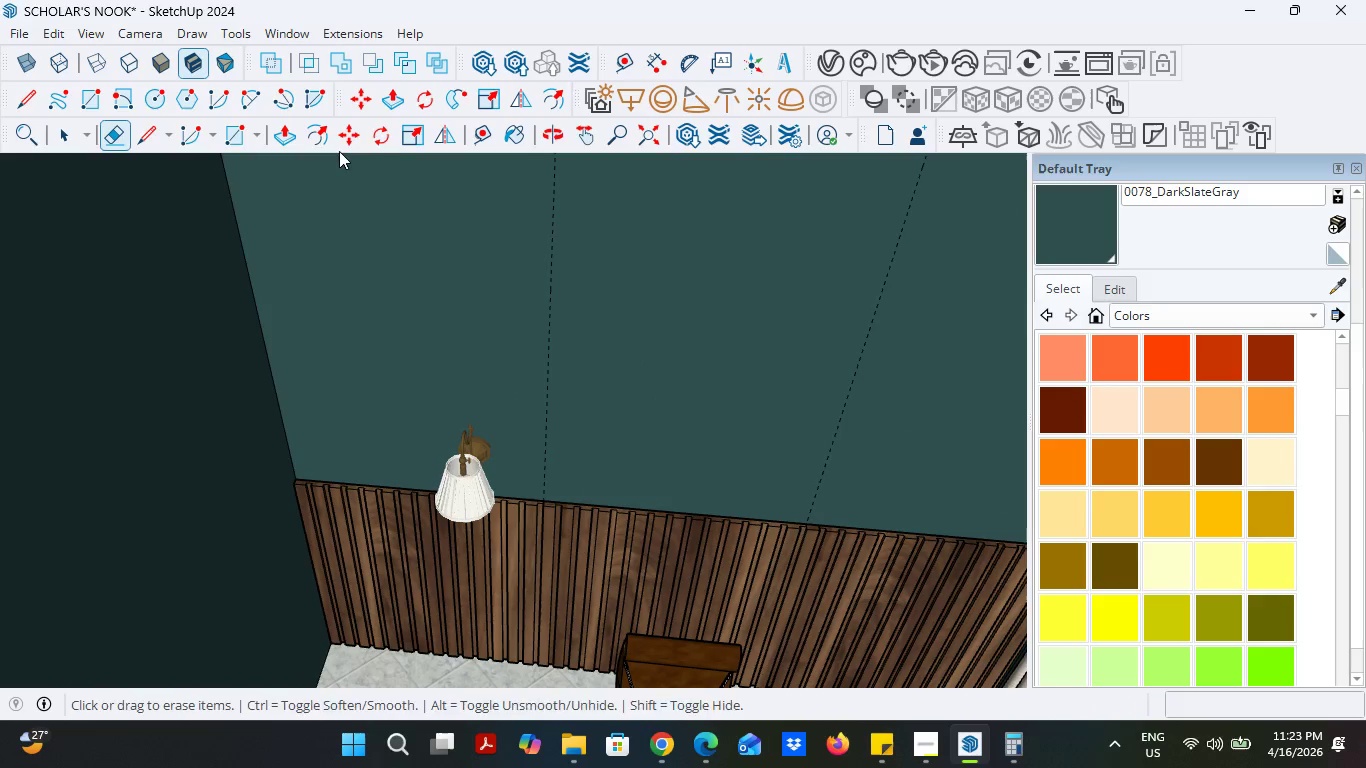 
left_click([345, 139])
 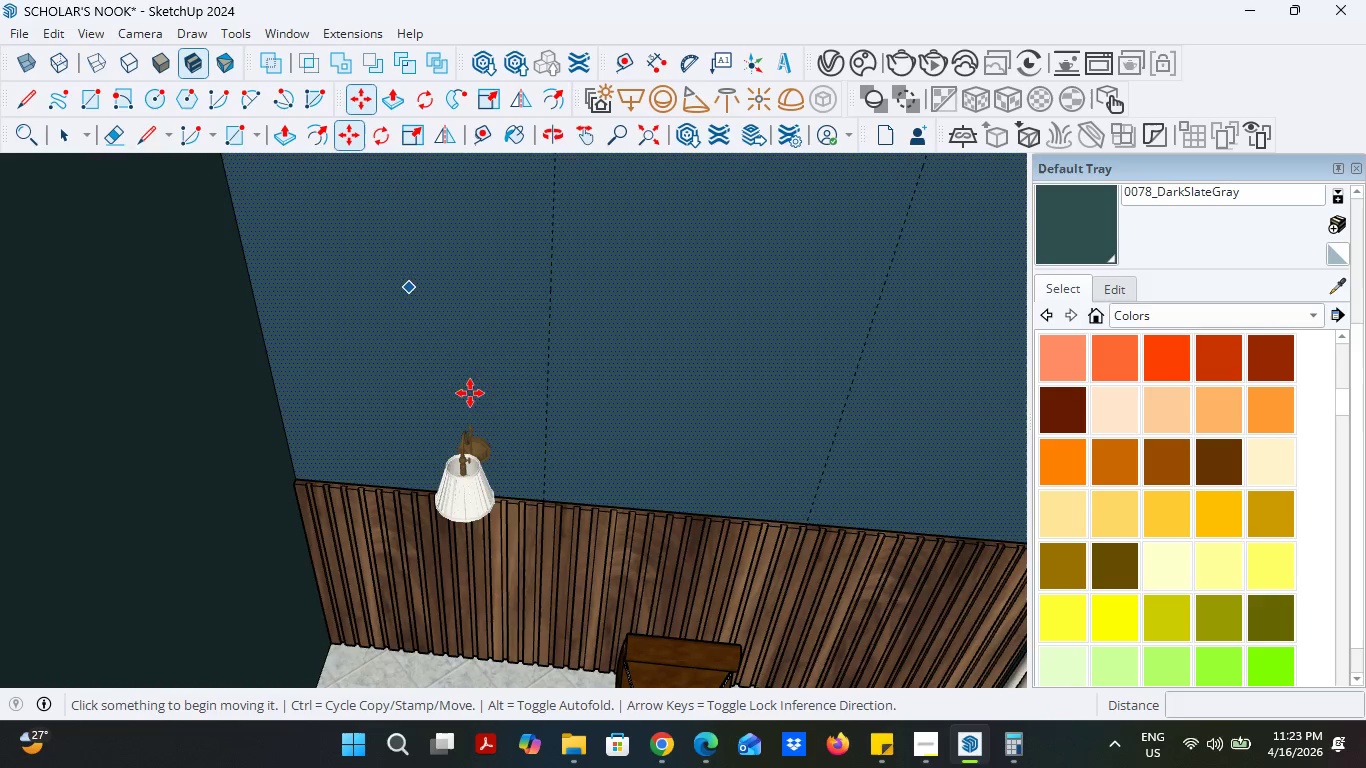 
scroll: coordinate [477, 462], scroll_direction: up, amount: 17.0
 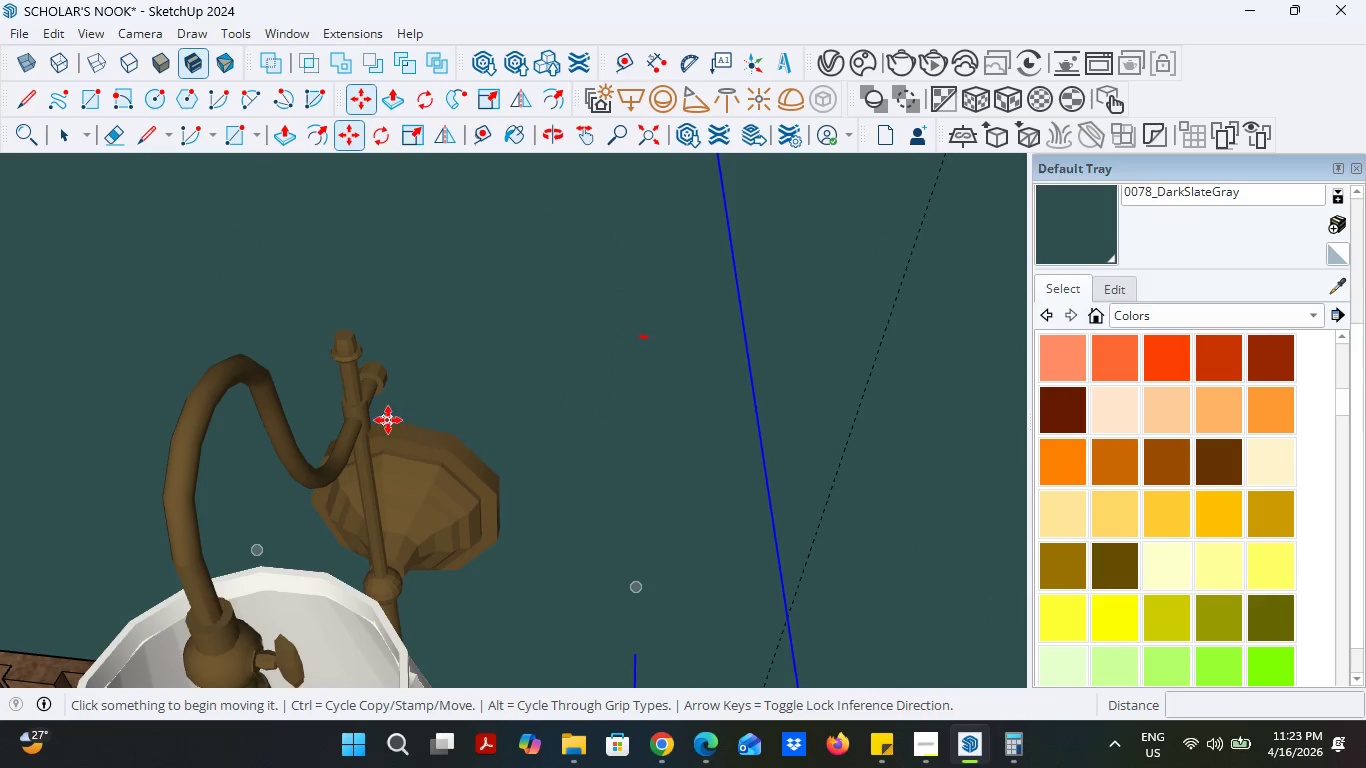 
left_click([388, 420])
 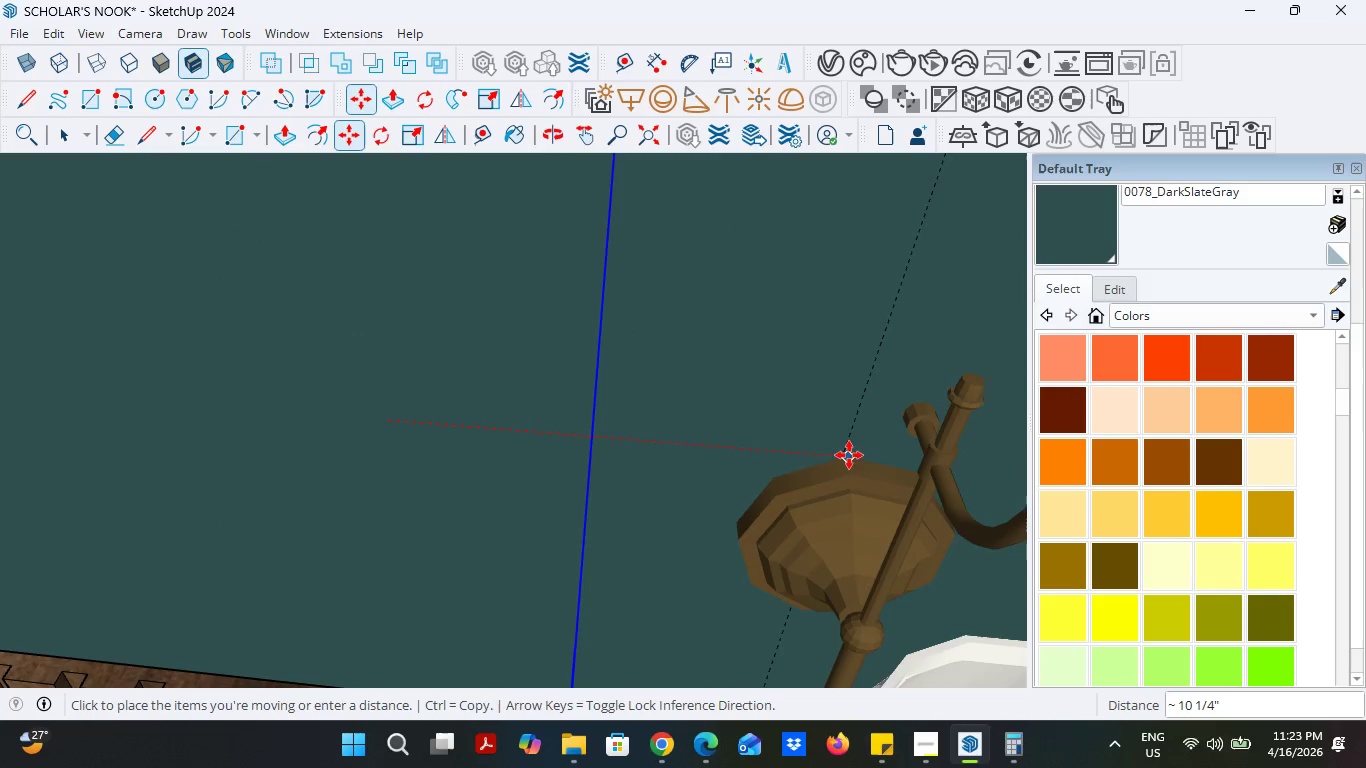 
left_click([844, 451])
 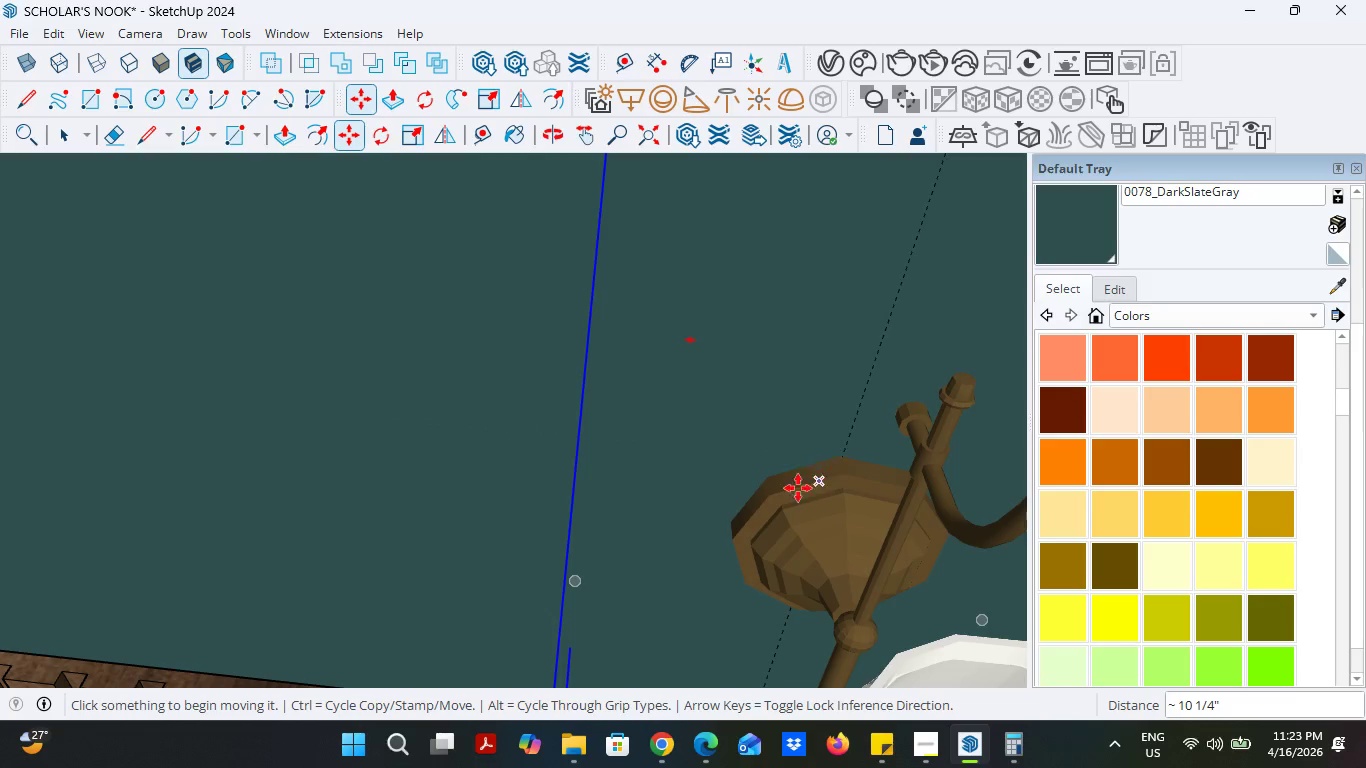 
scroll: coordinate [512, 502], scroll_direction: down, amount: 31.0
 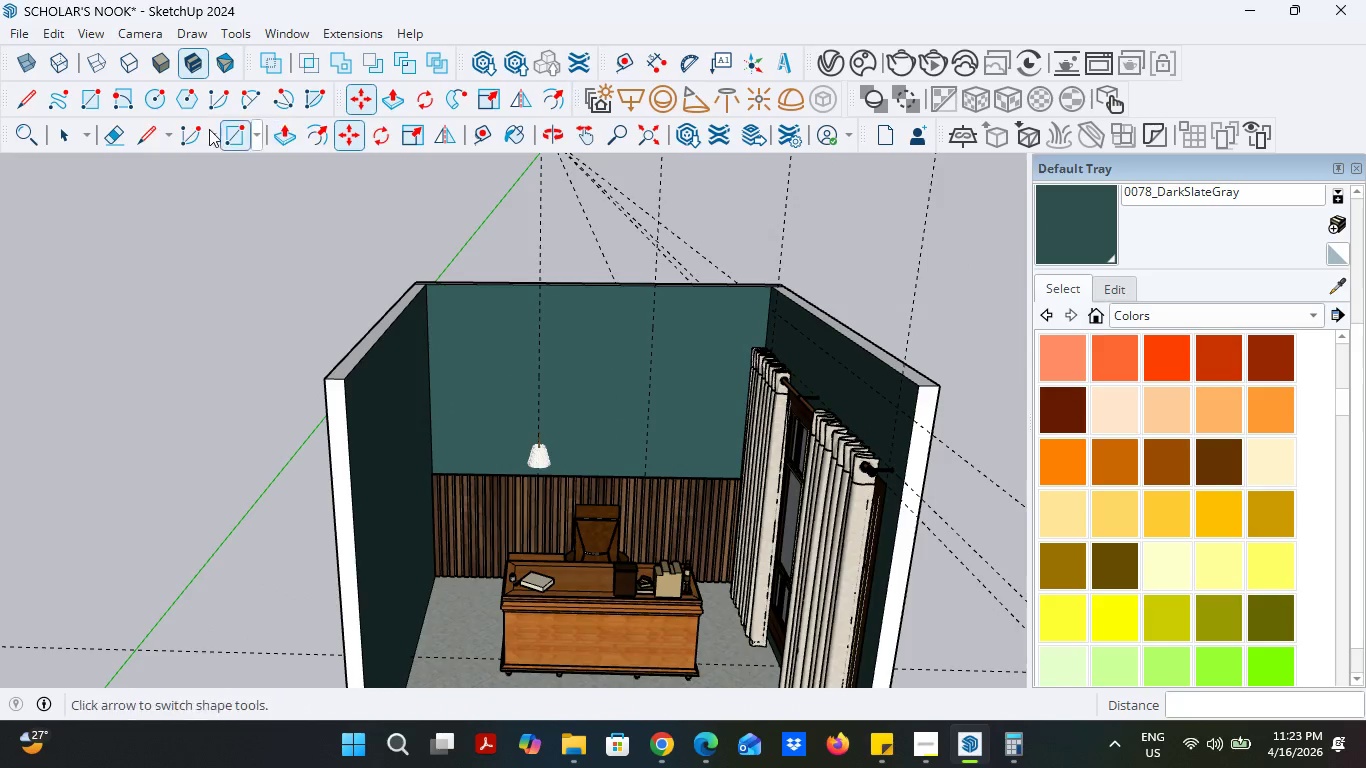 
left_click([69, 136])
 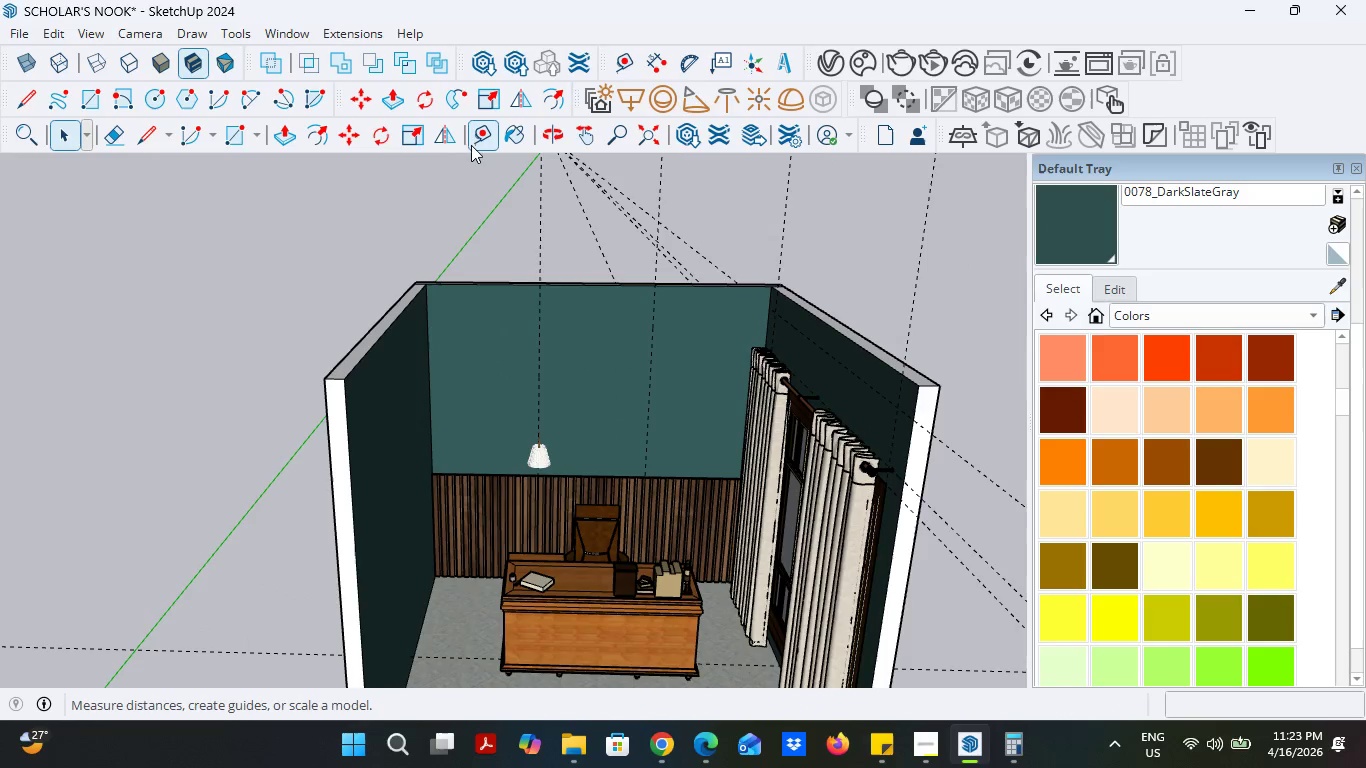 
left_click([477, 140])
 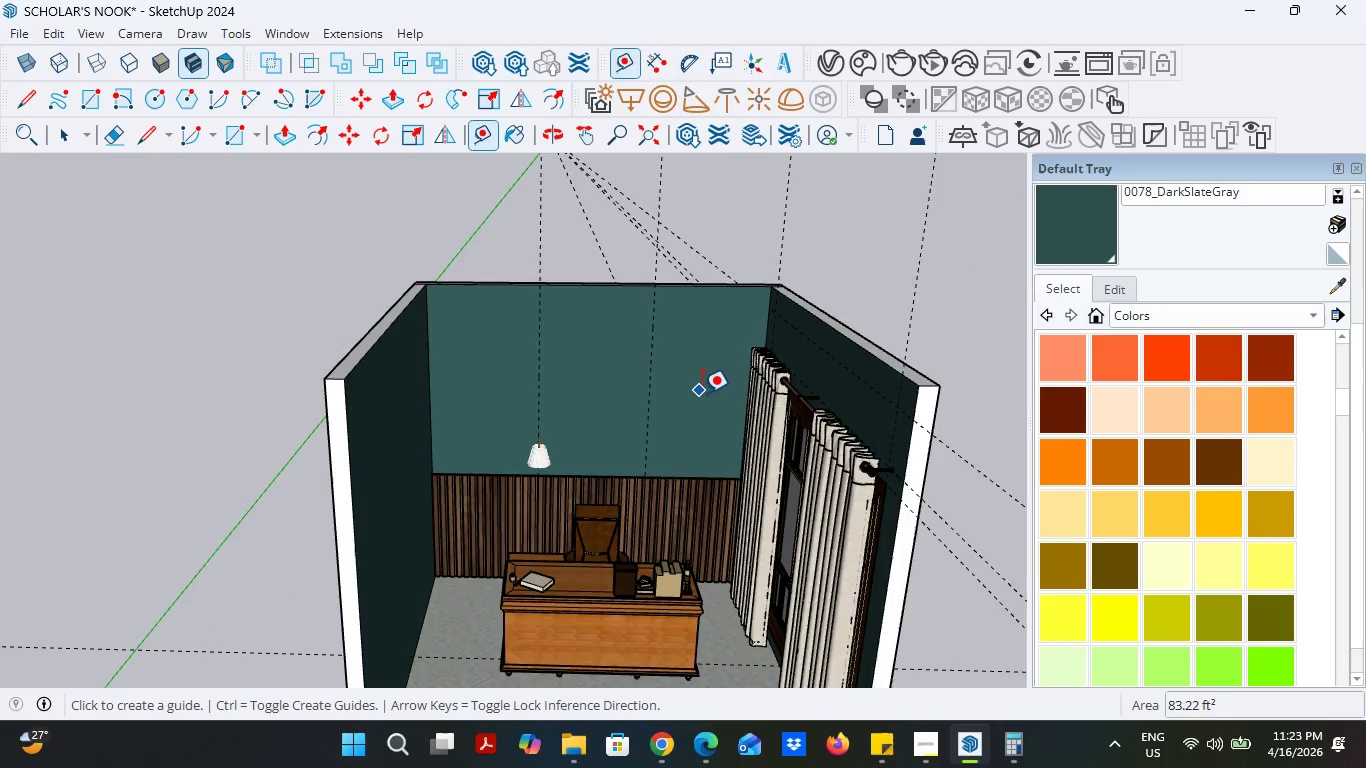 
scroll: coordinate [703, 394], scroll_direction: up, amount: 4.0
 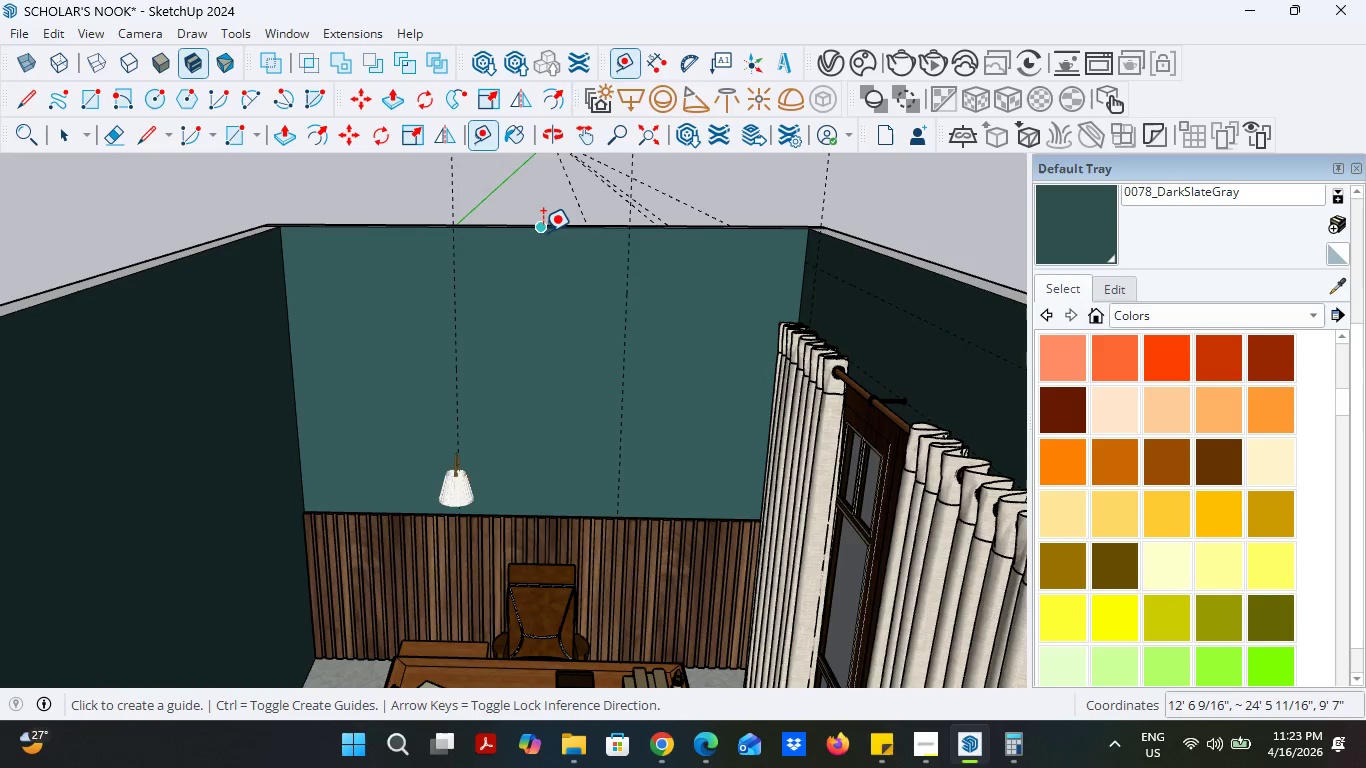 
left_click([543, 232])
 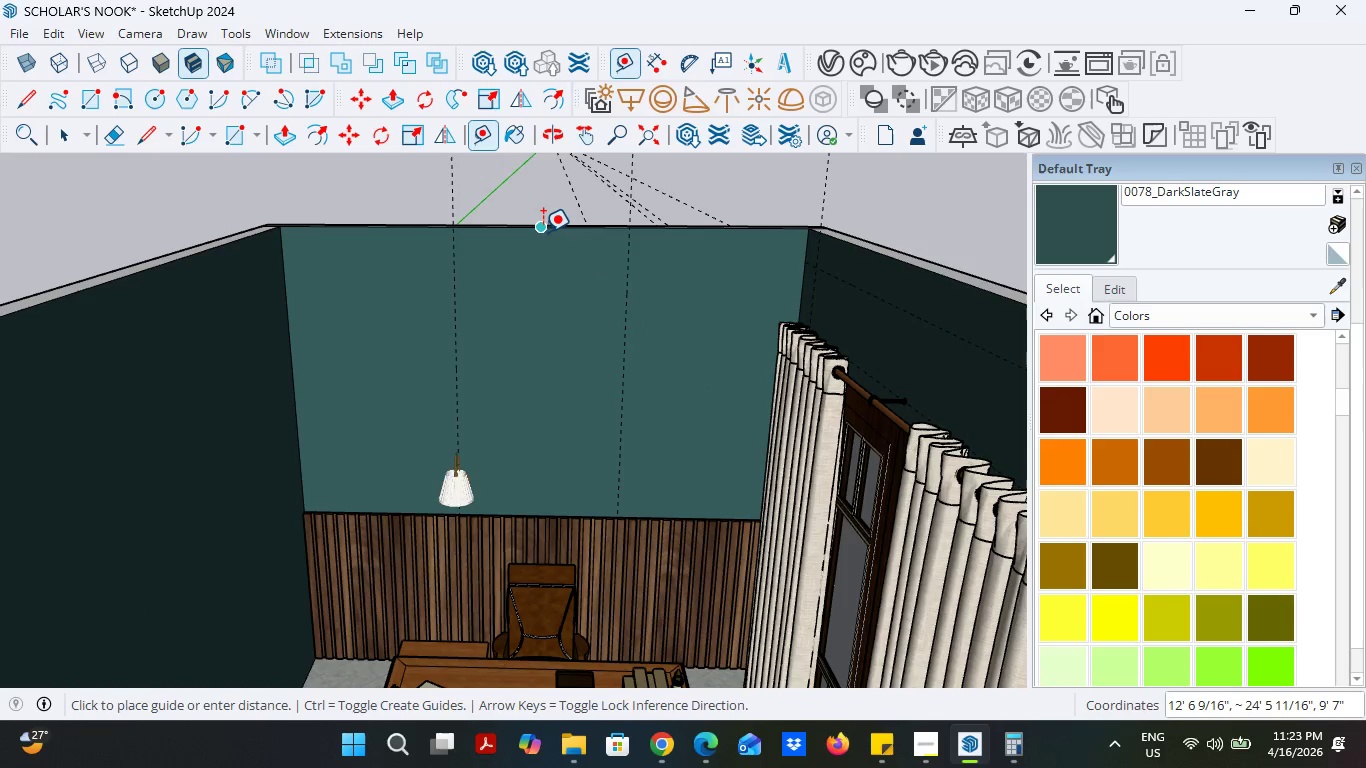 
scroll: coordinate [543, 232], scroll_direction: down, amount: 2.0
 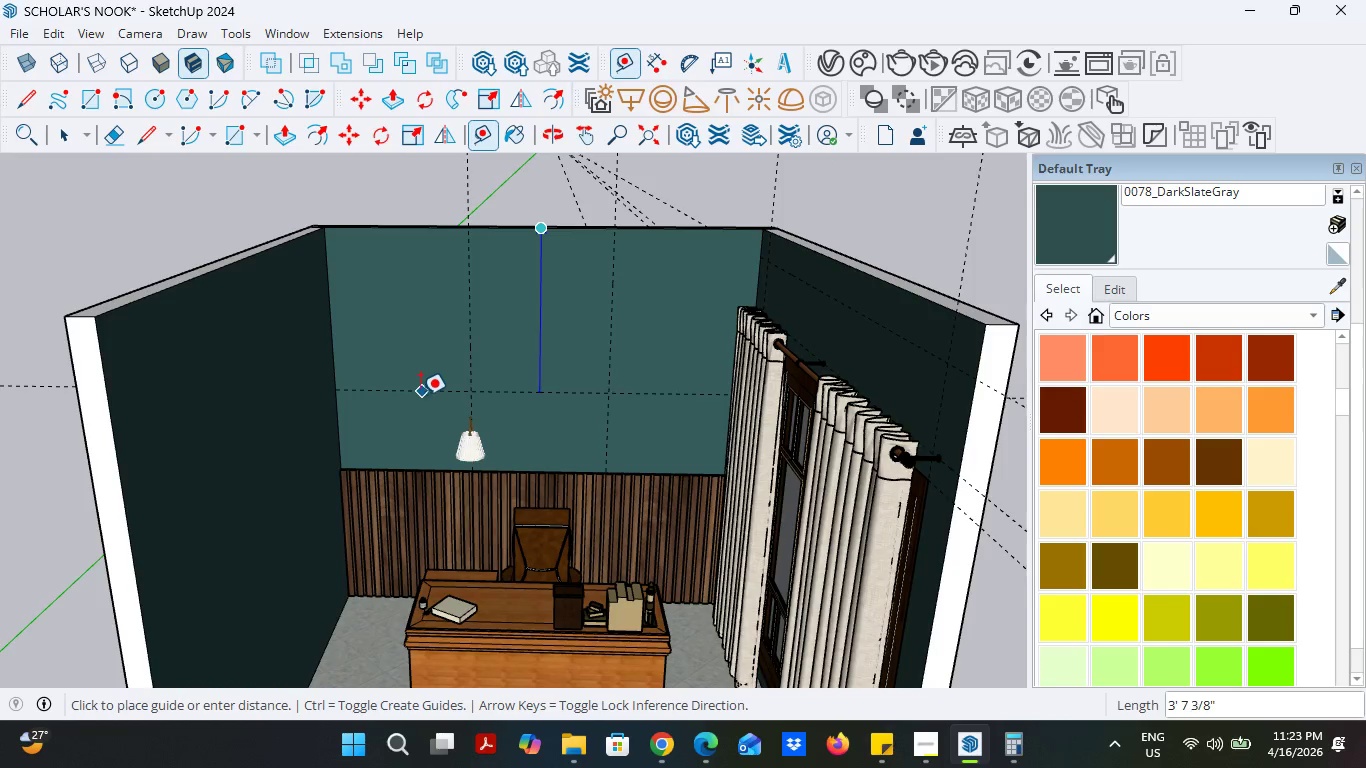 
key(Escape)
 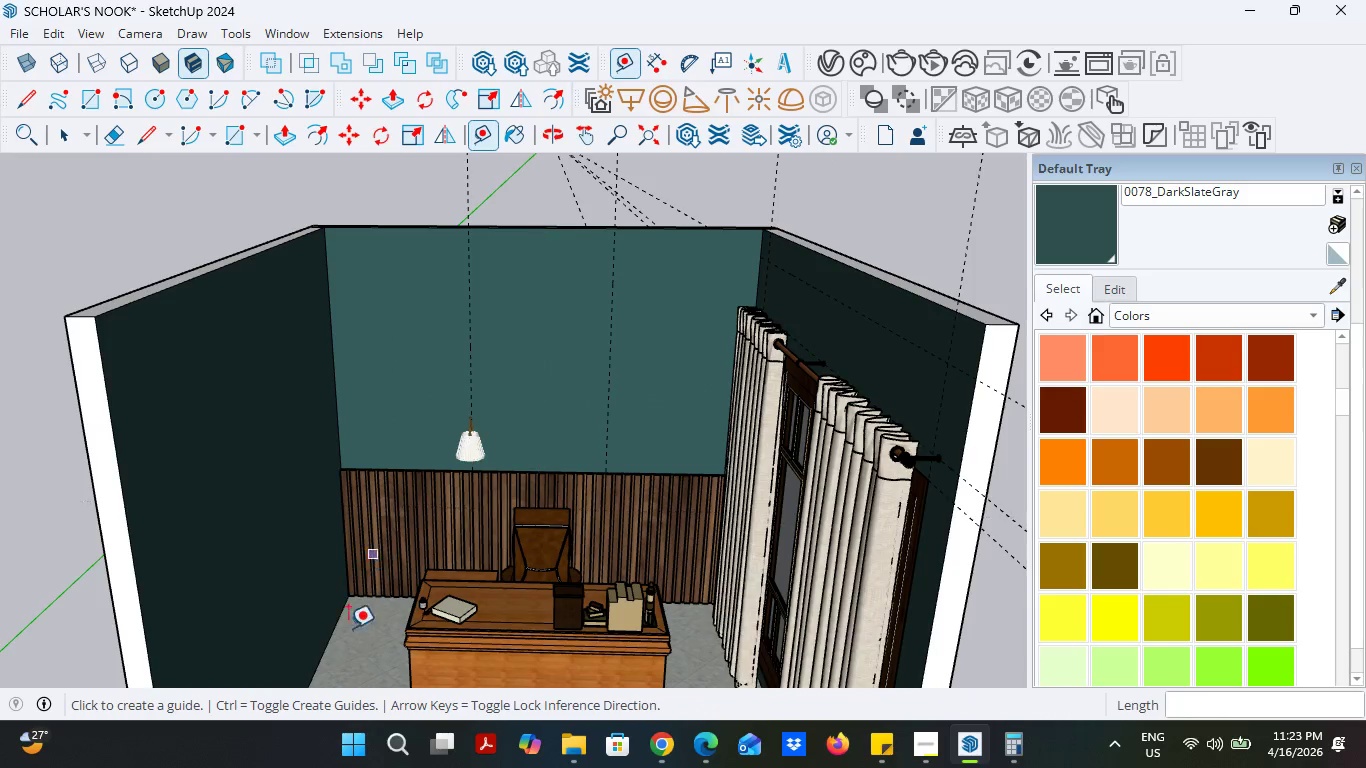 
mouse_move([361, 666])
 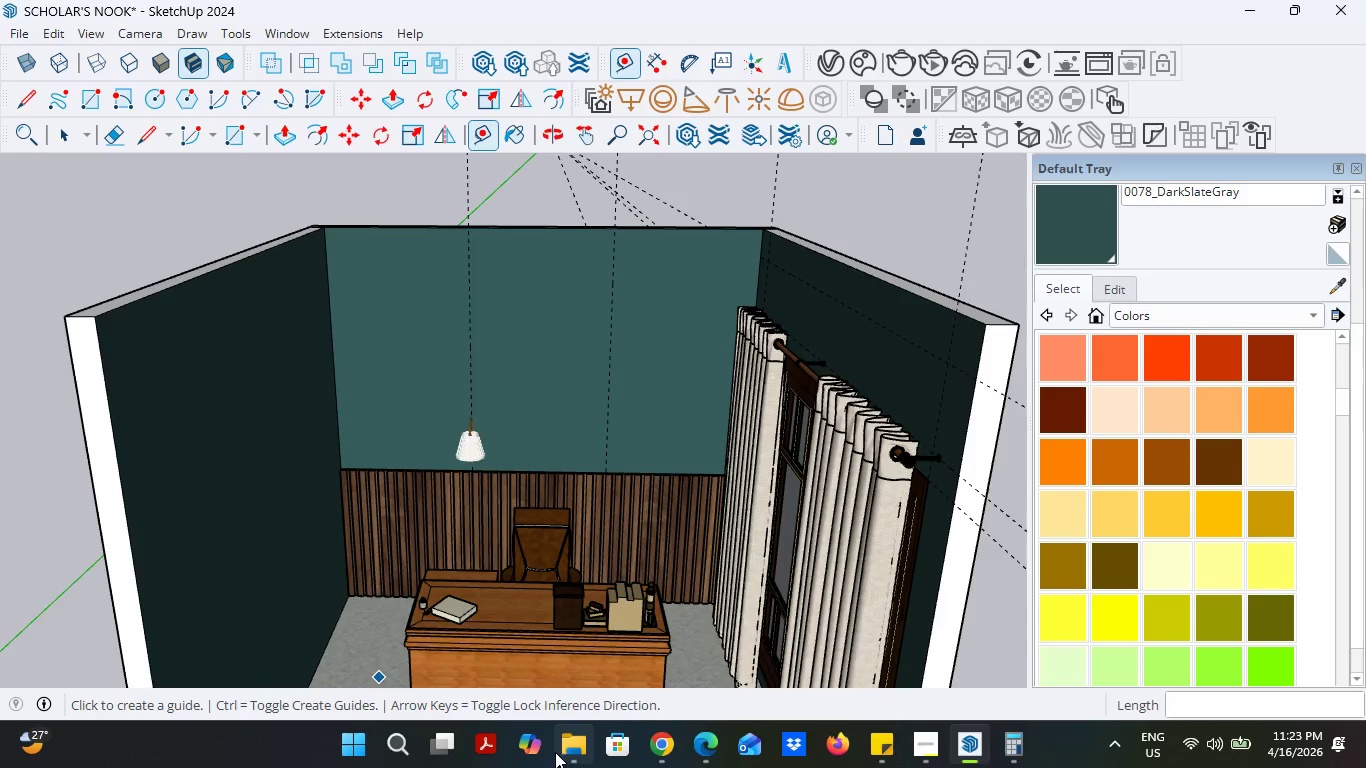 
left_click([558, 751])
 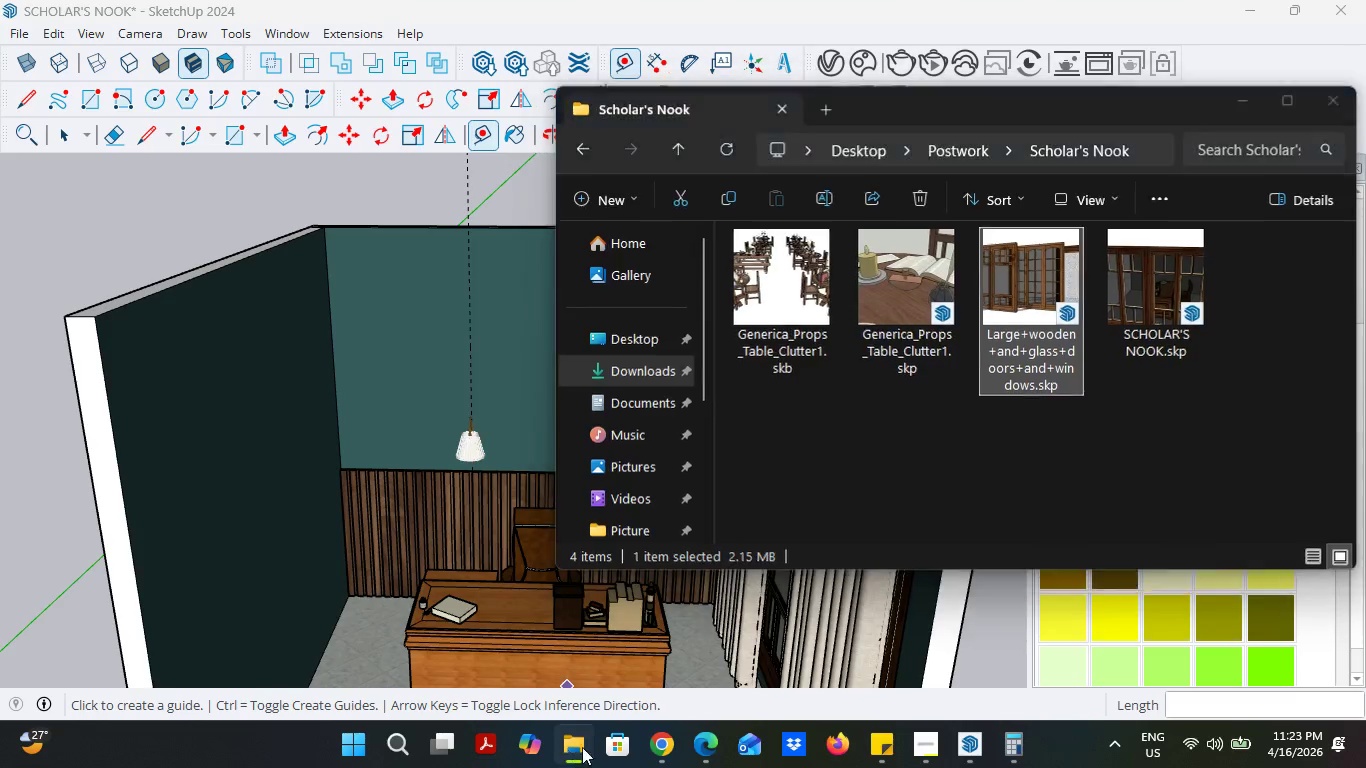 
double_click([665, 733])
 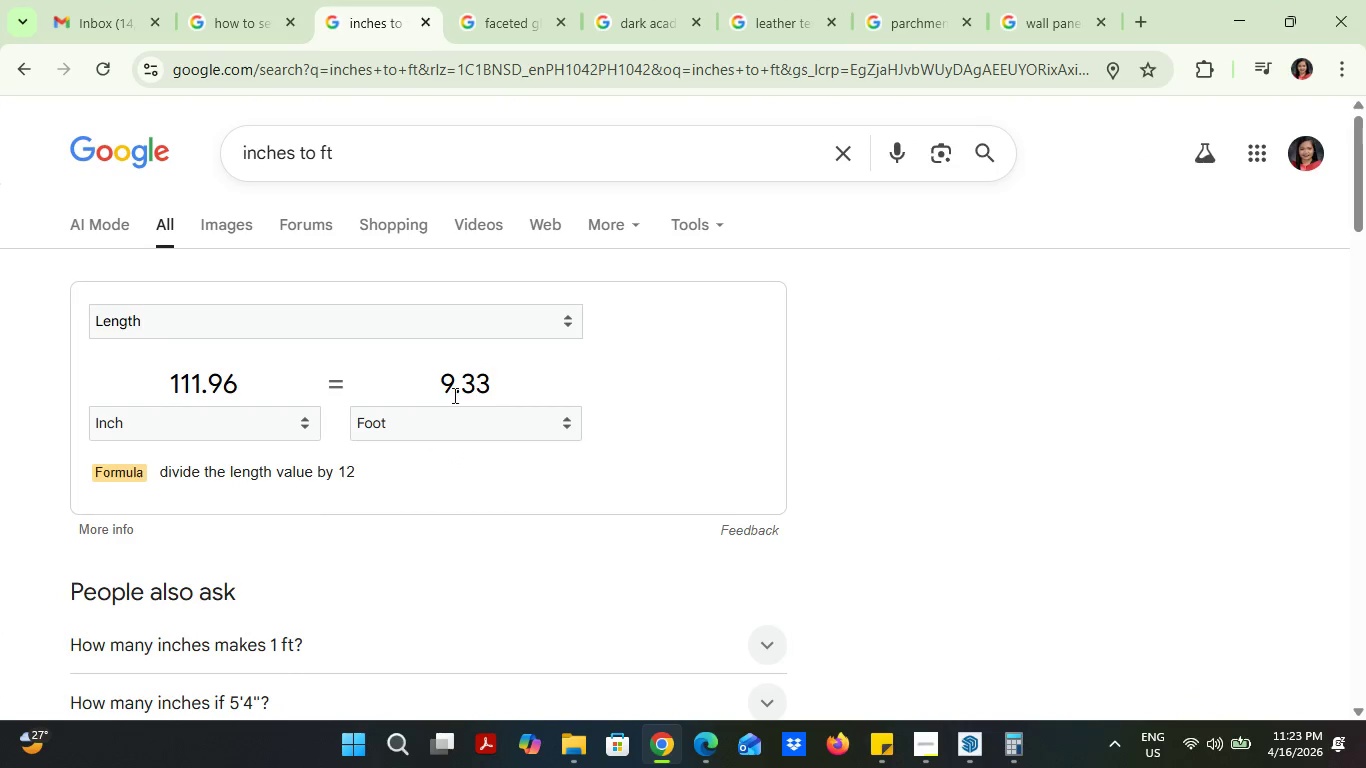 
left_click_drag(start_coordinate=[507, 388], to_coordinate=[411, 378])
 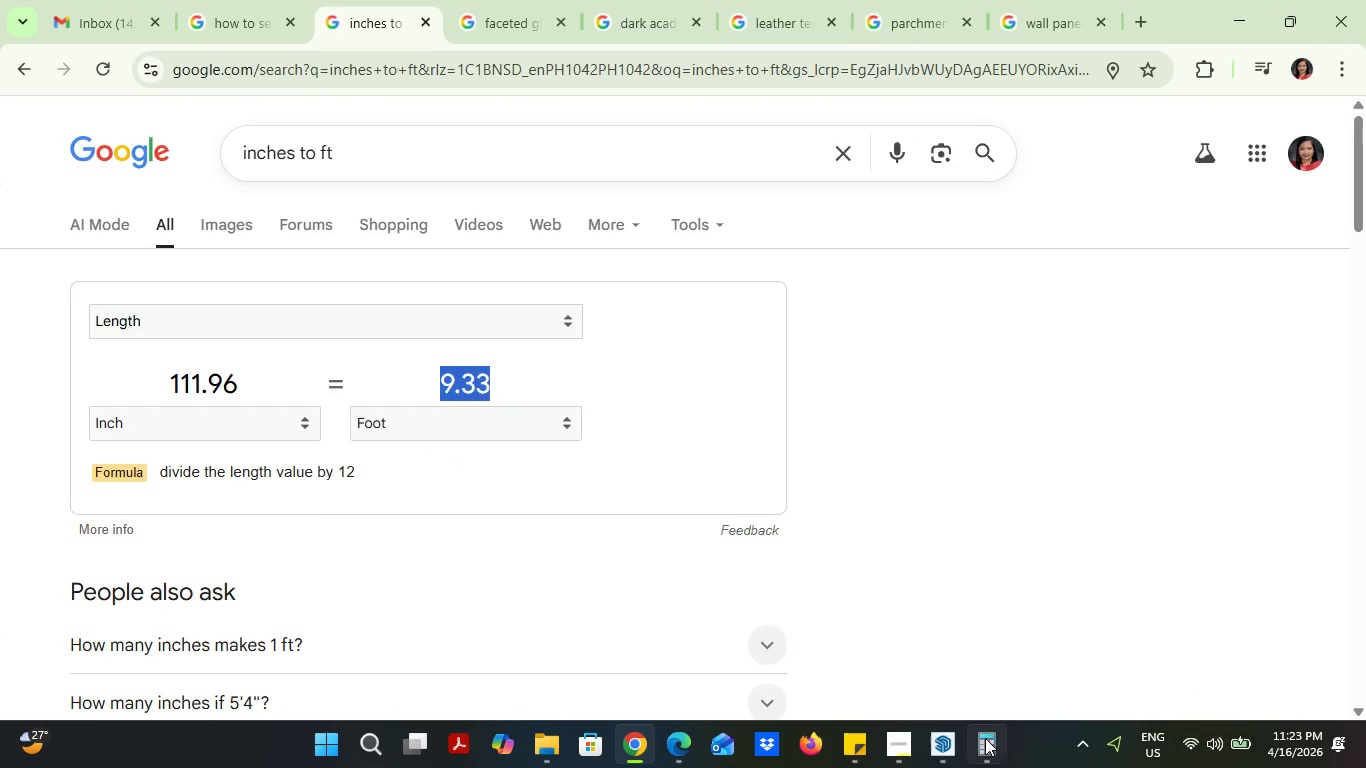 
left_click([704, 648])
 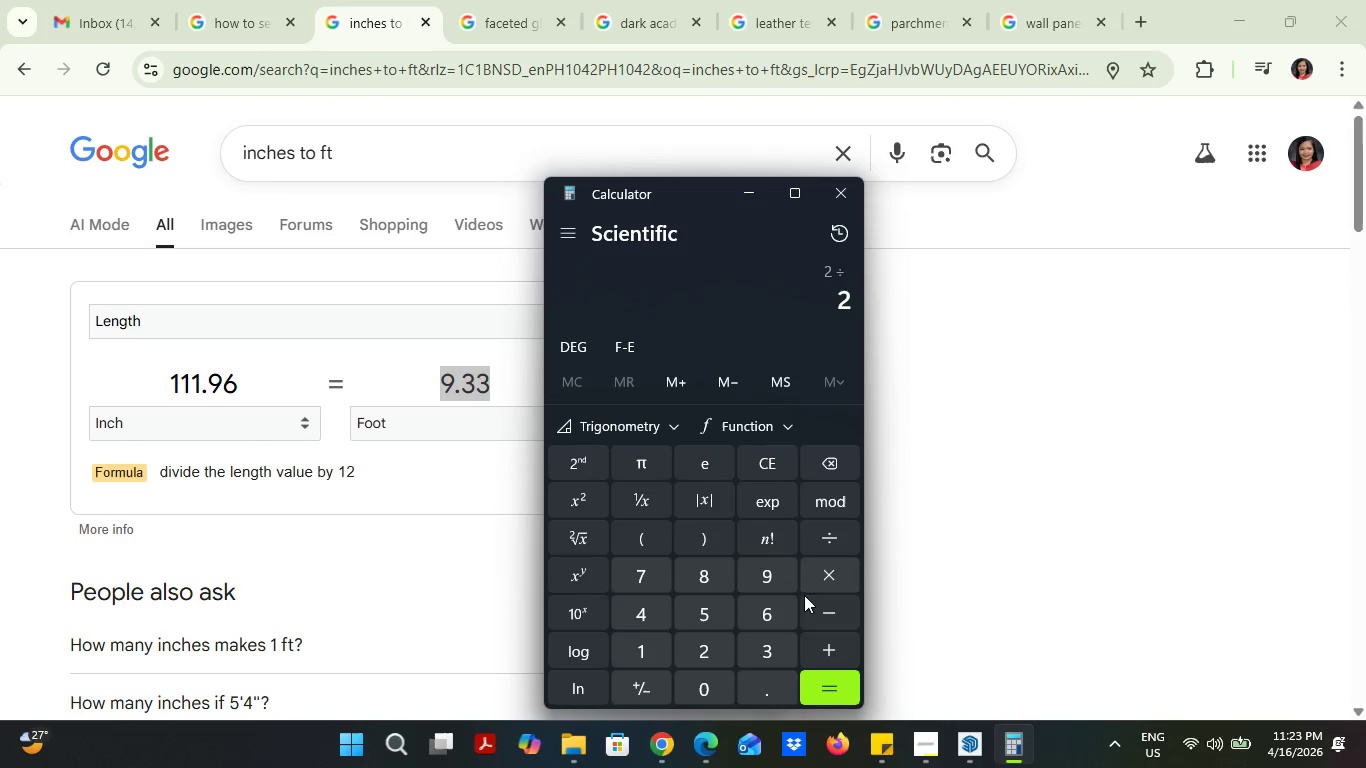 
double_click([785, 612])
 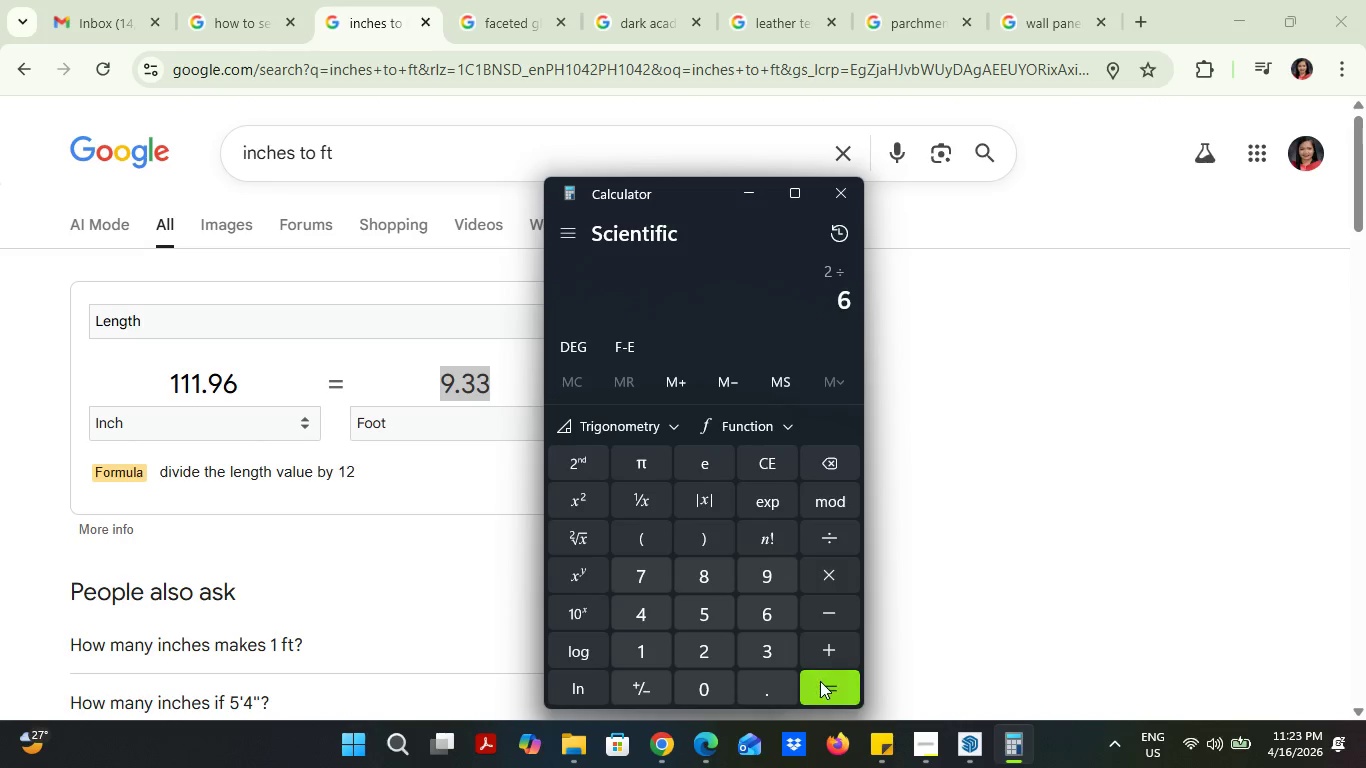 
left_click([820, 684])
 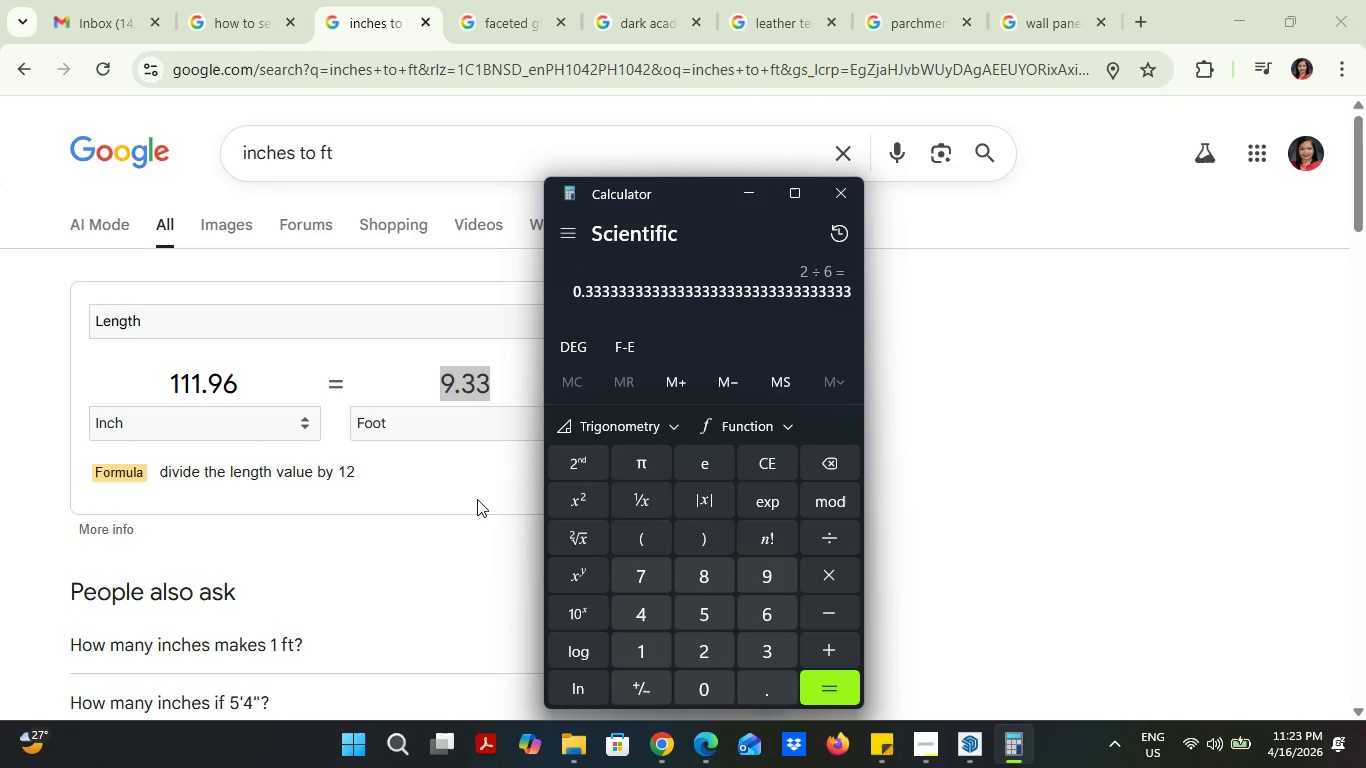 
left_click([477, 499])
 